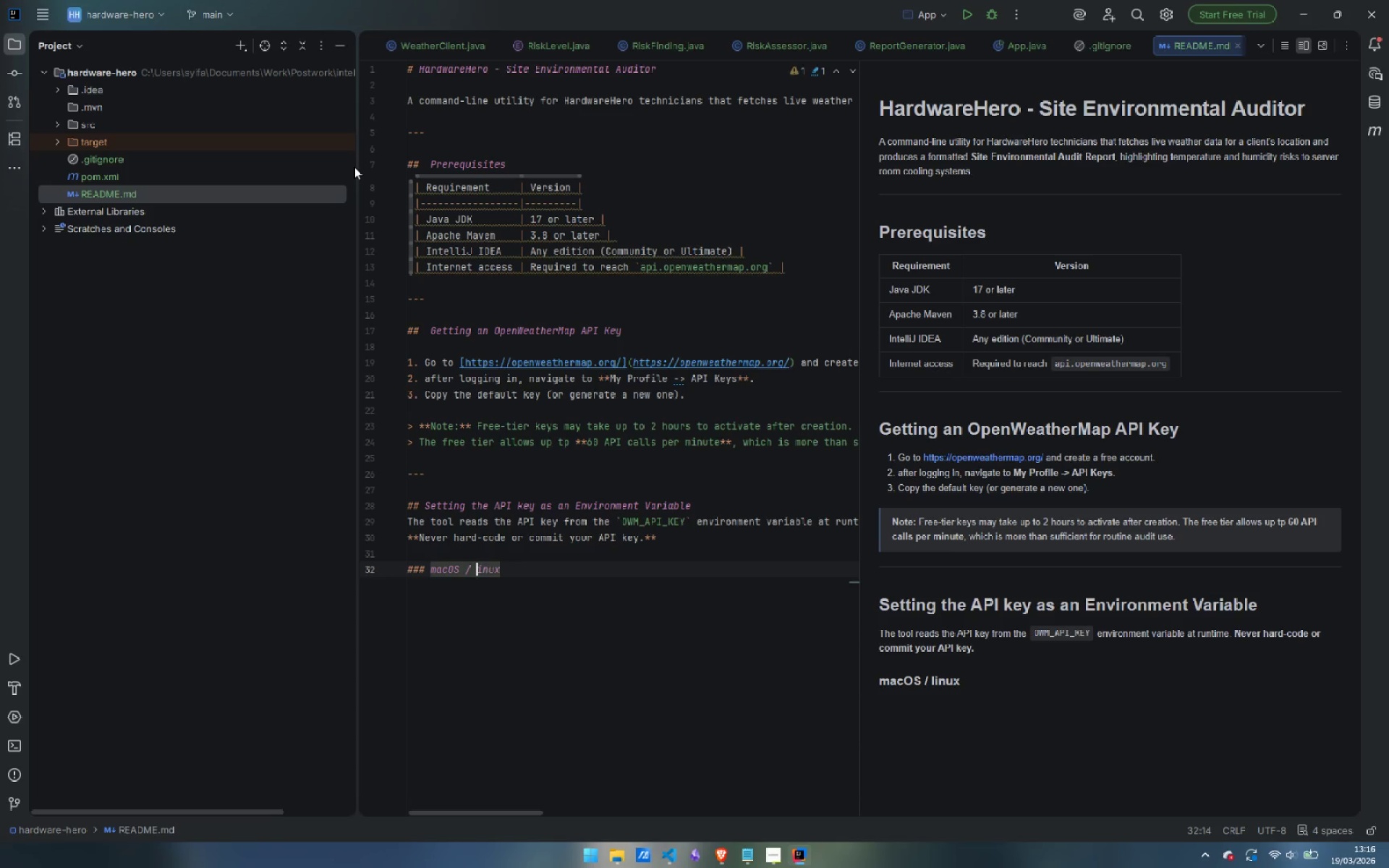 
key(Backspace)
 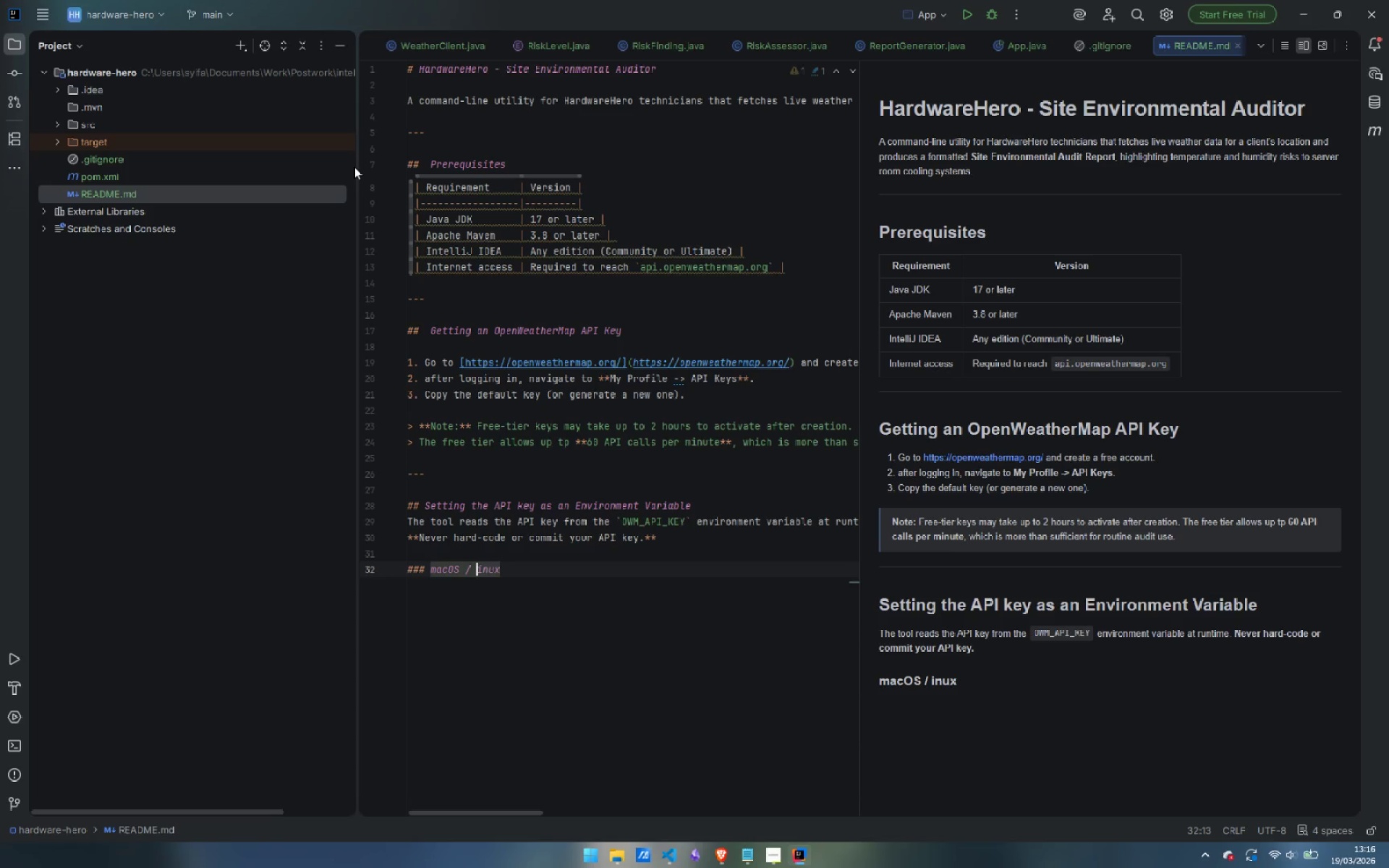 
key(Shift+ShiftLeft)
 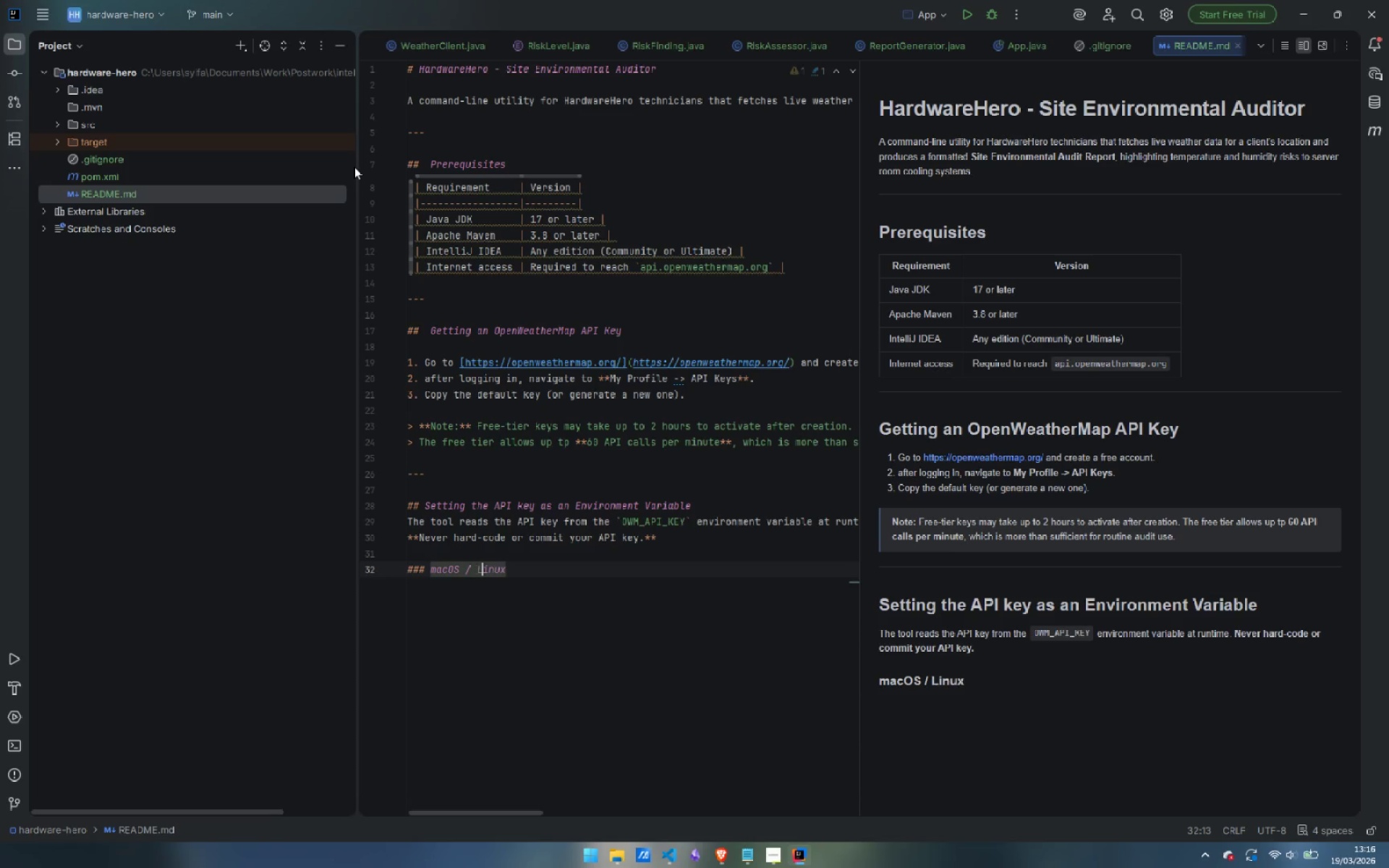 
key(Shift+L)
 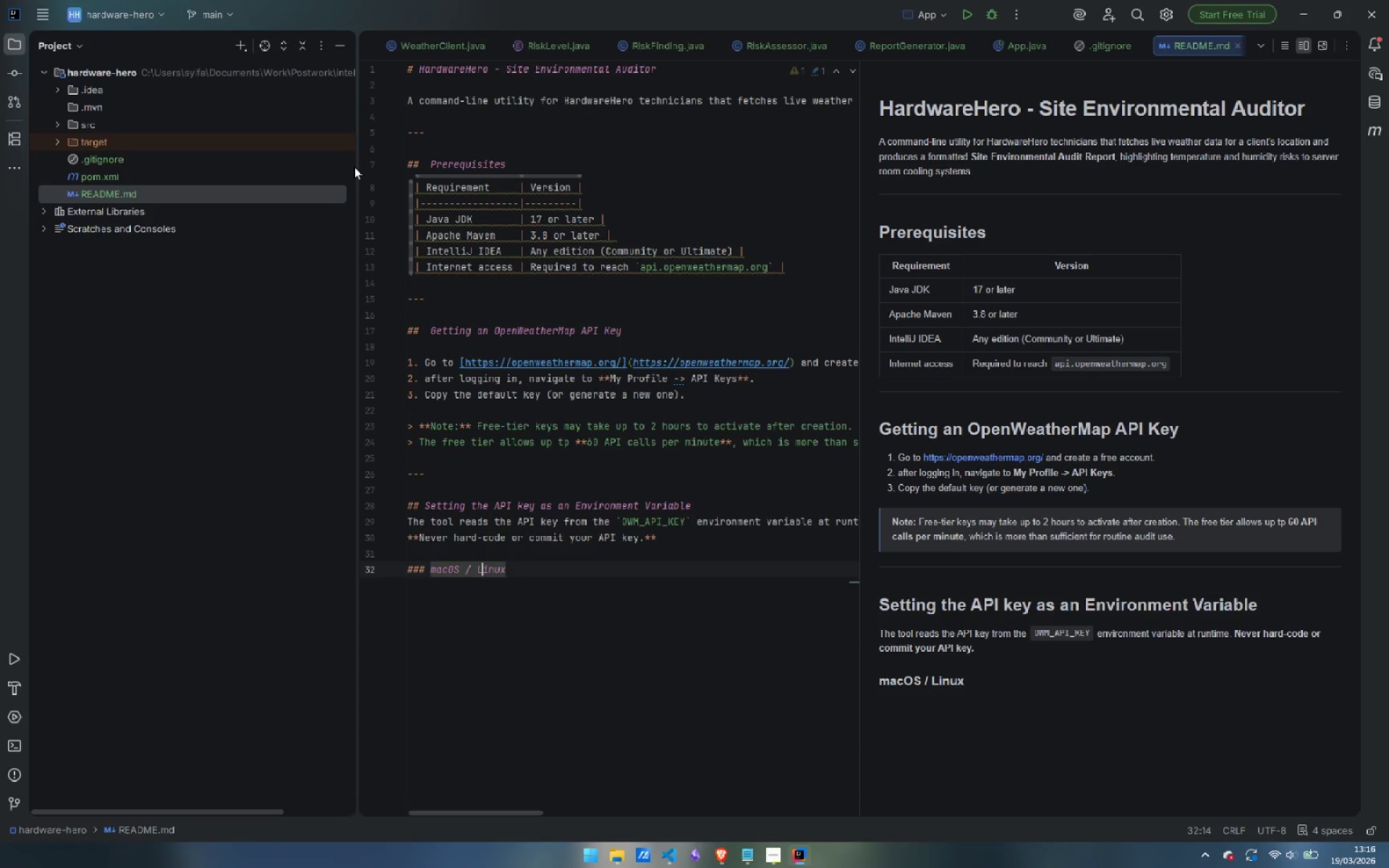 
key(ArrowDown)
 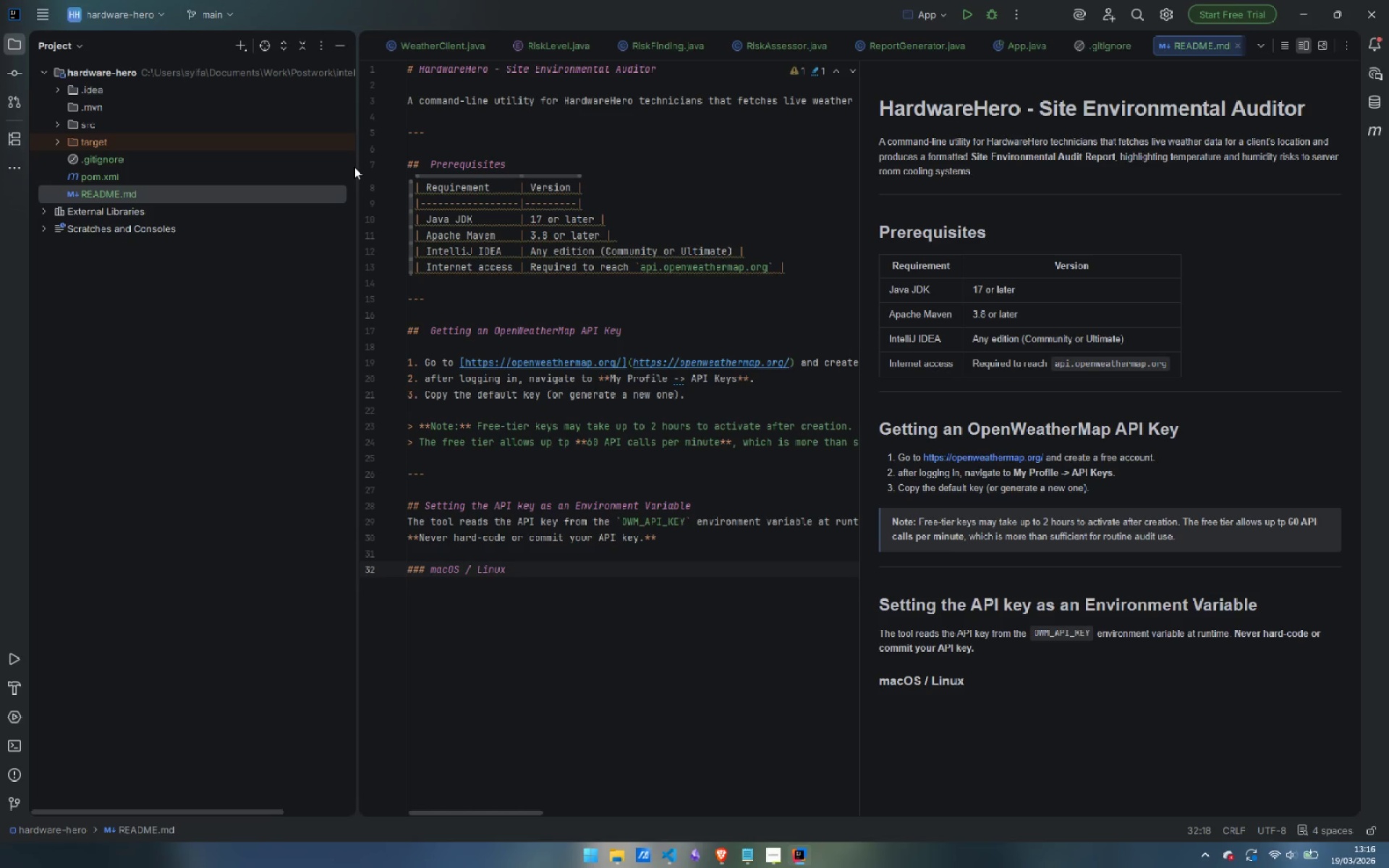 
key(Enter)
 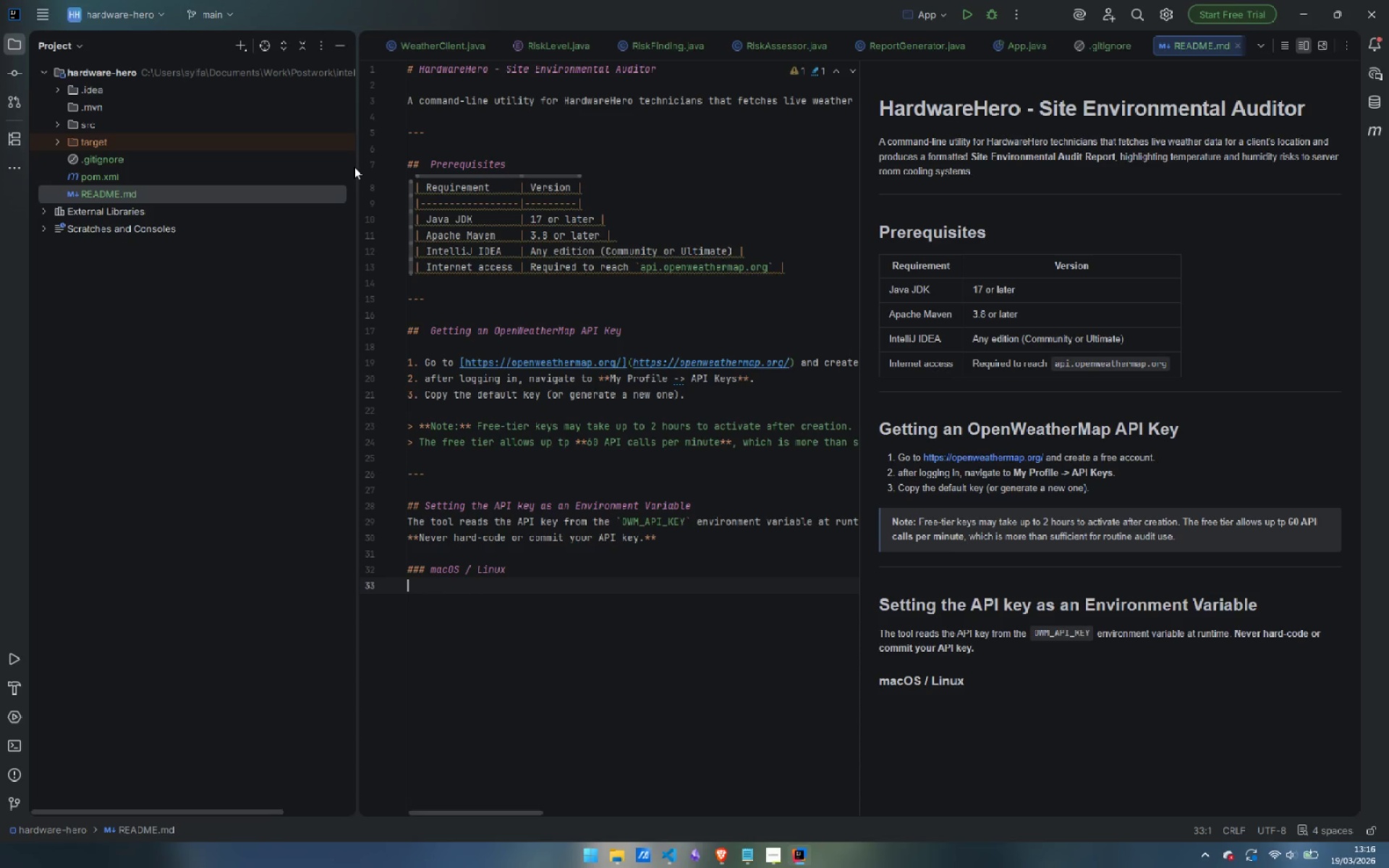 
key(Enter)
 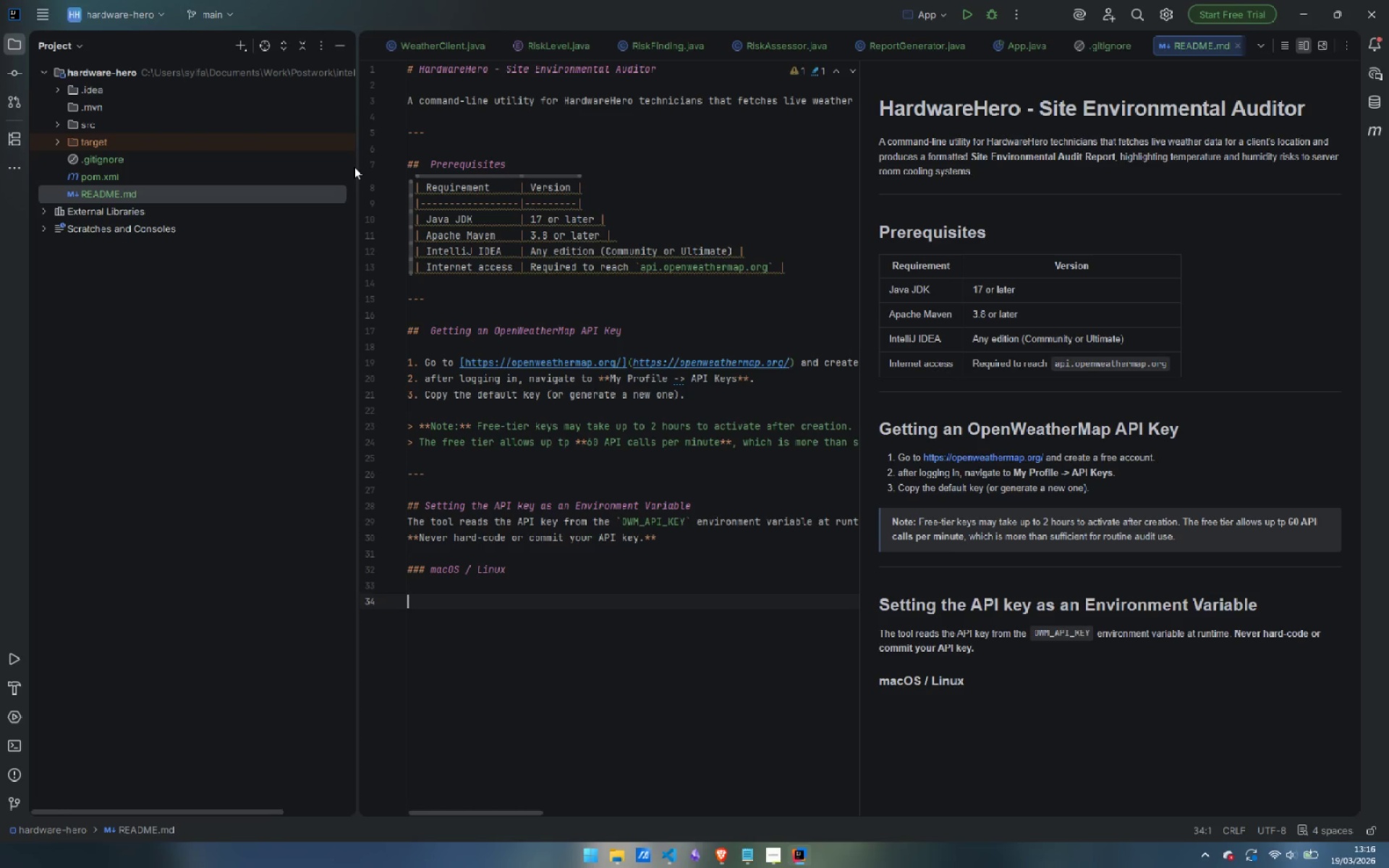 
type(```bash)
 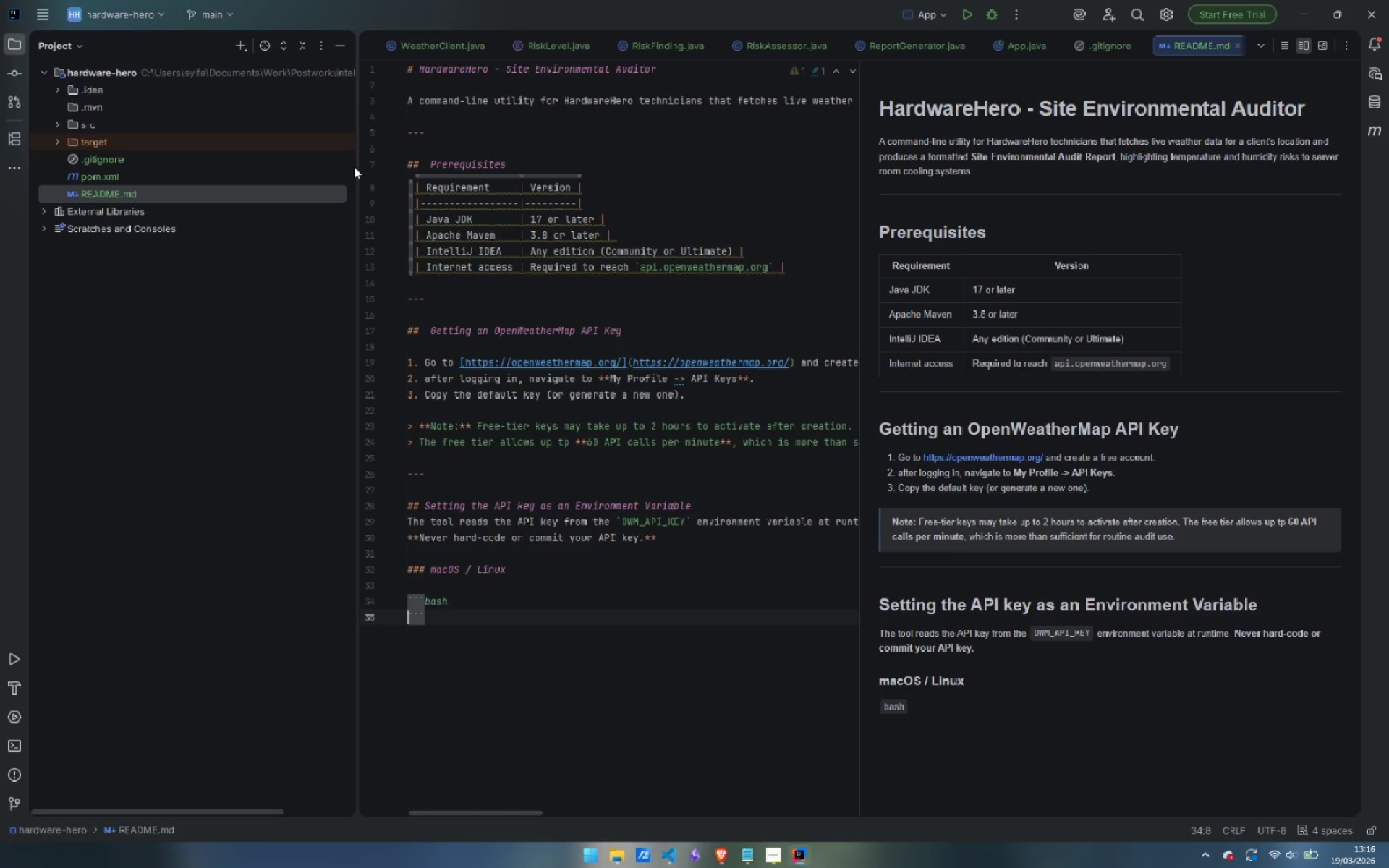 
key(Enter)
 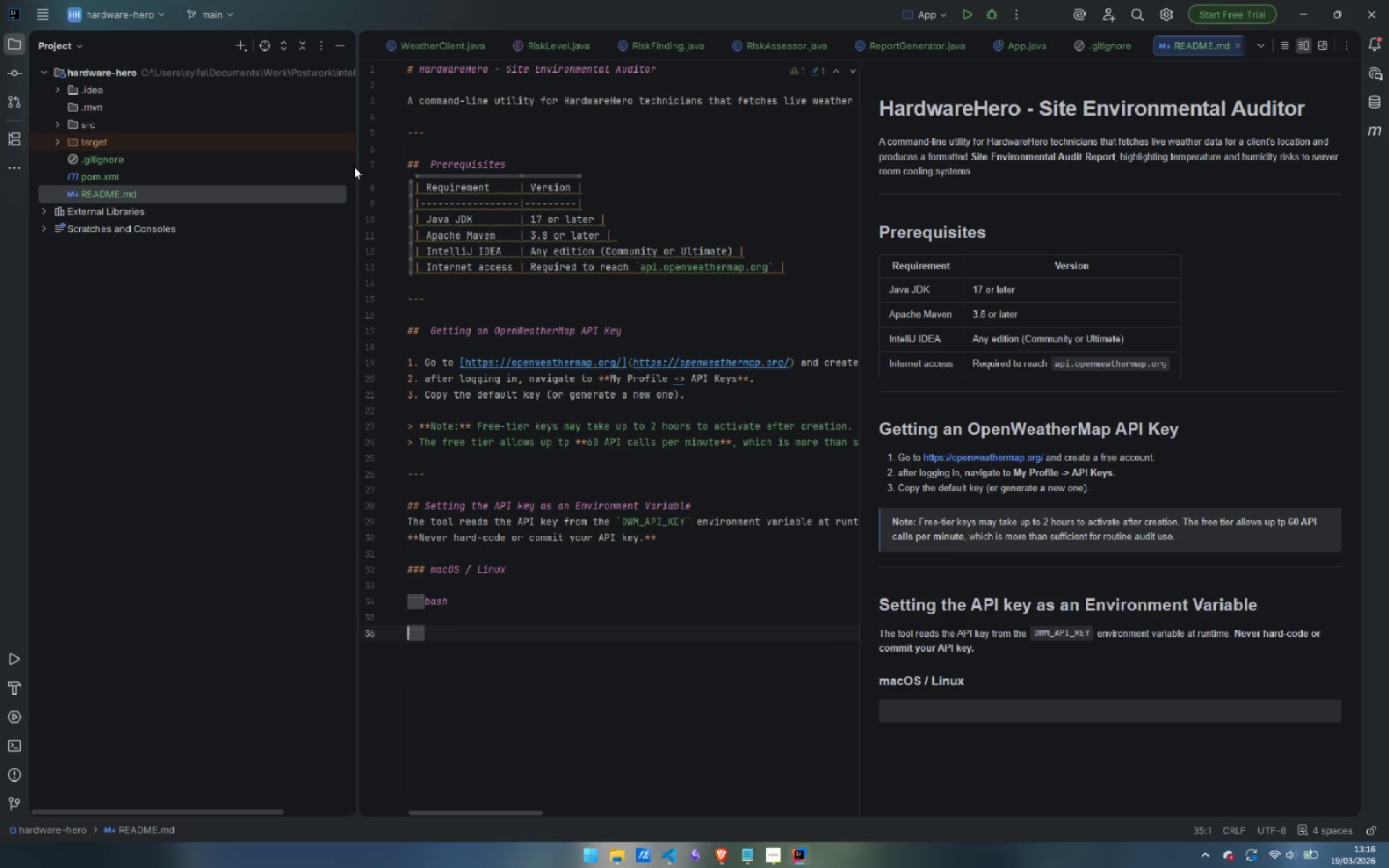 
key(Enter)
 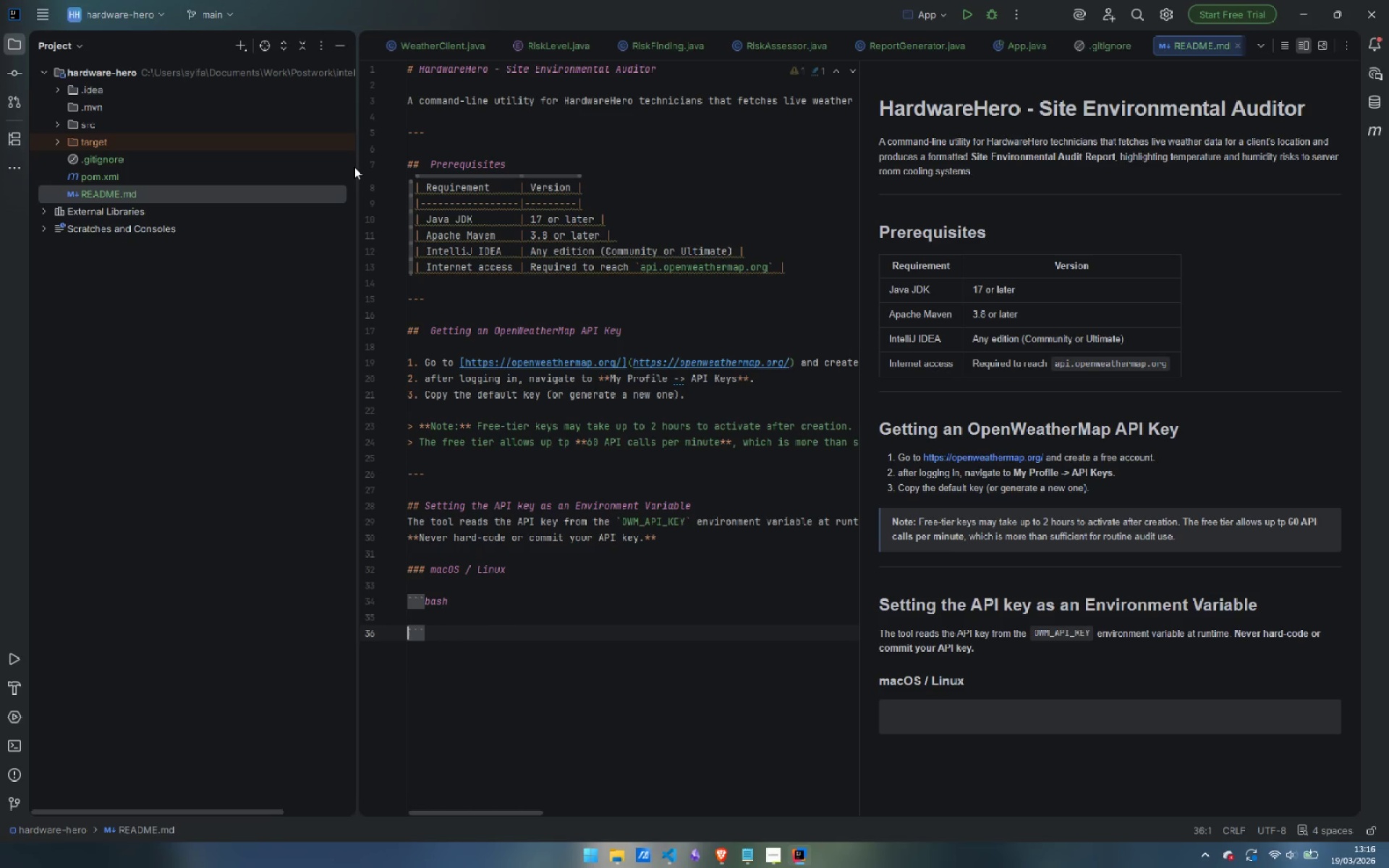 
key(ArrowUp)
 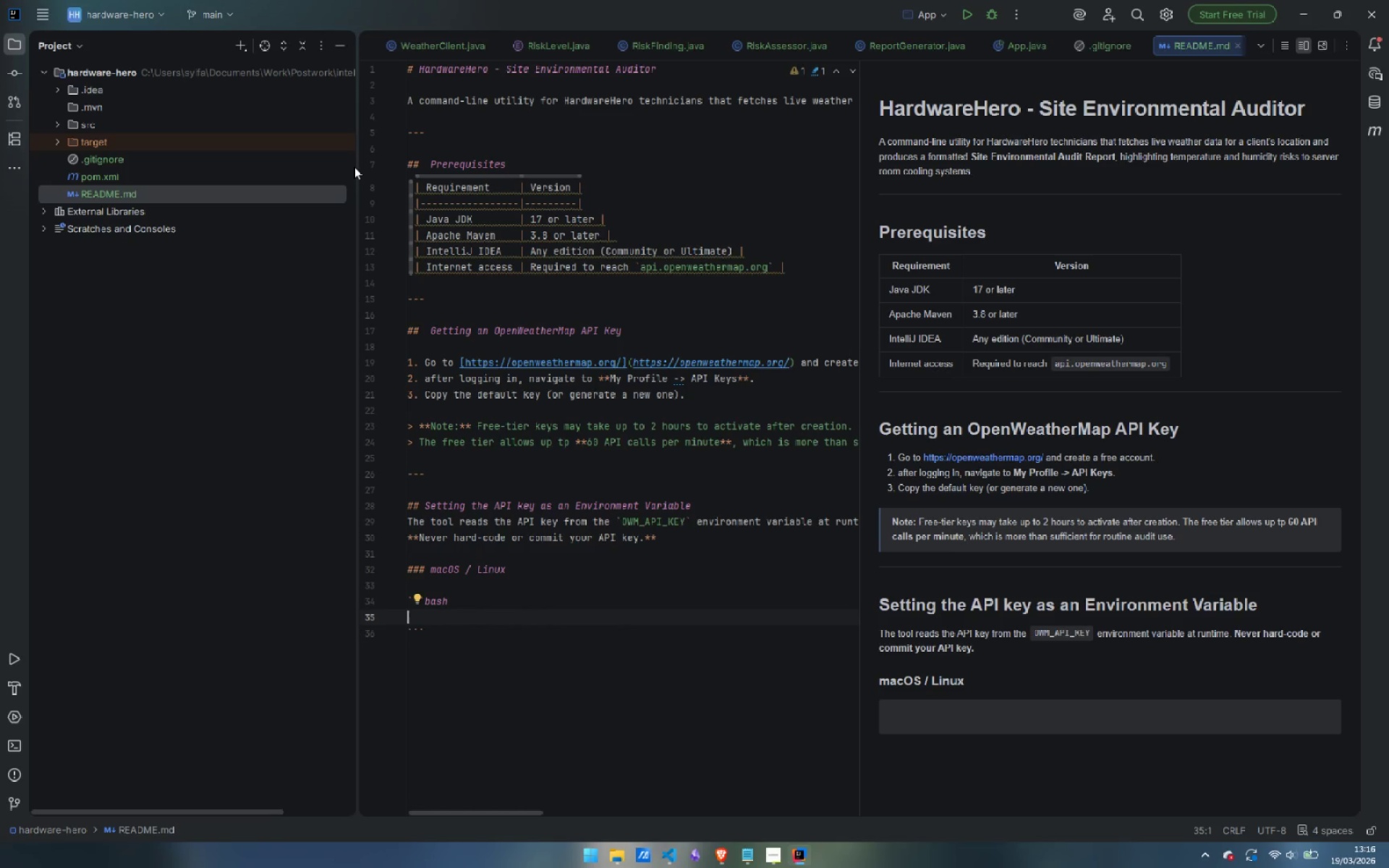 
type(export OWM_API_KEY="you_api_key)
 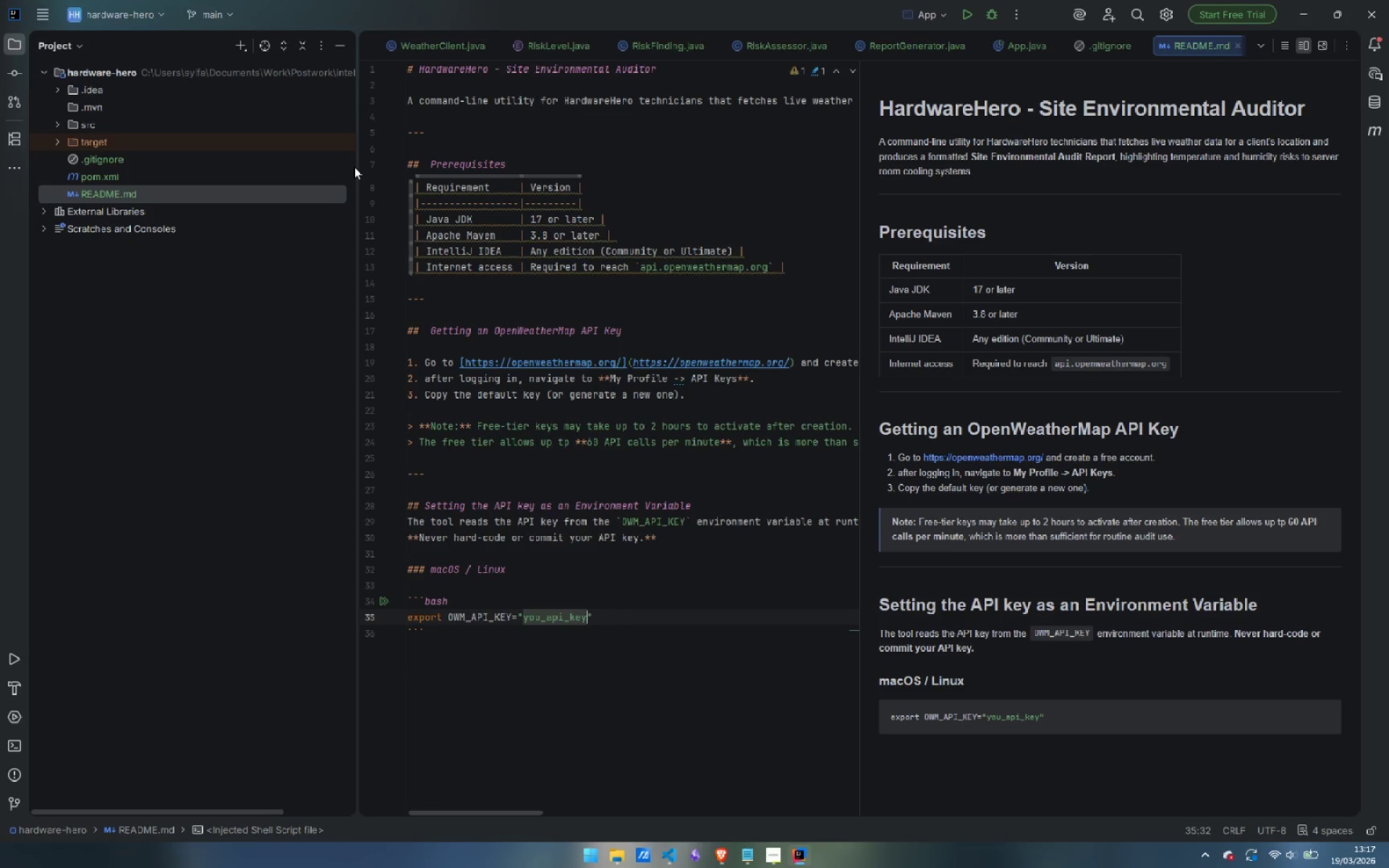 
key(ArrowUp)
 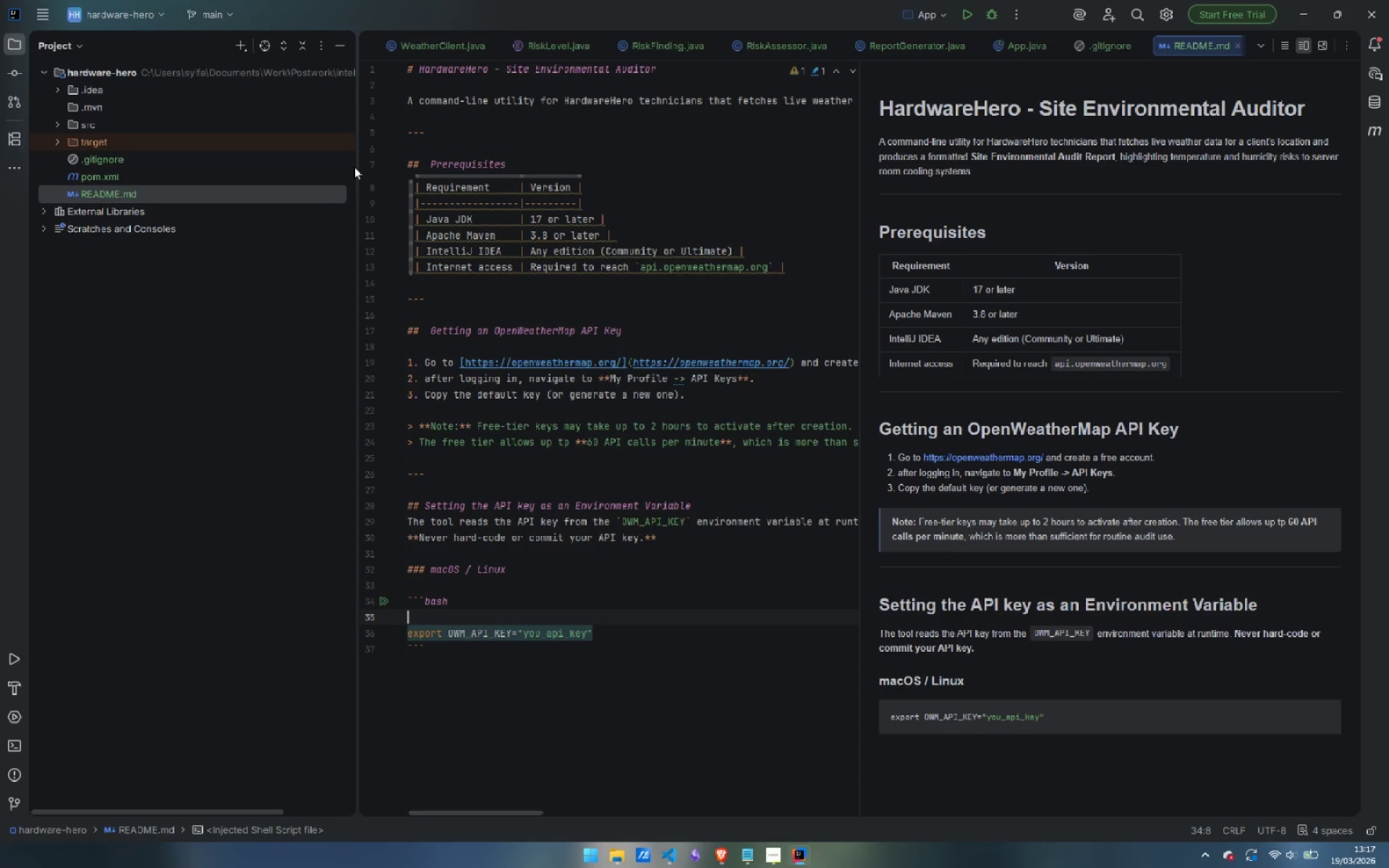 
key(Enter)
 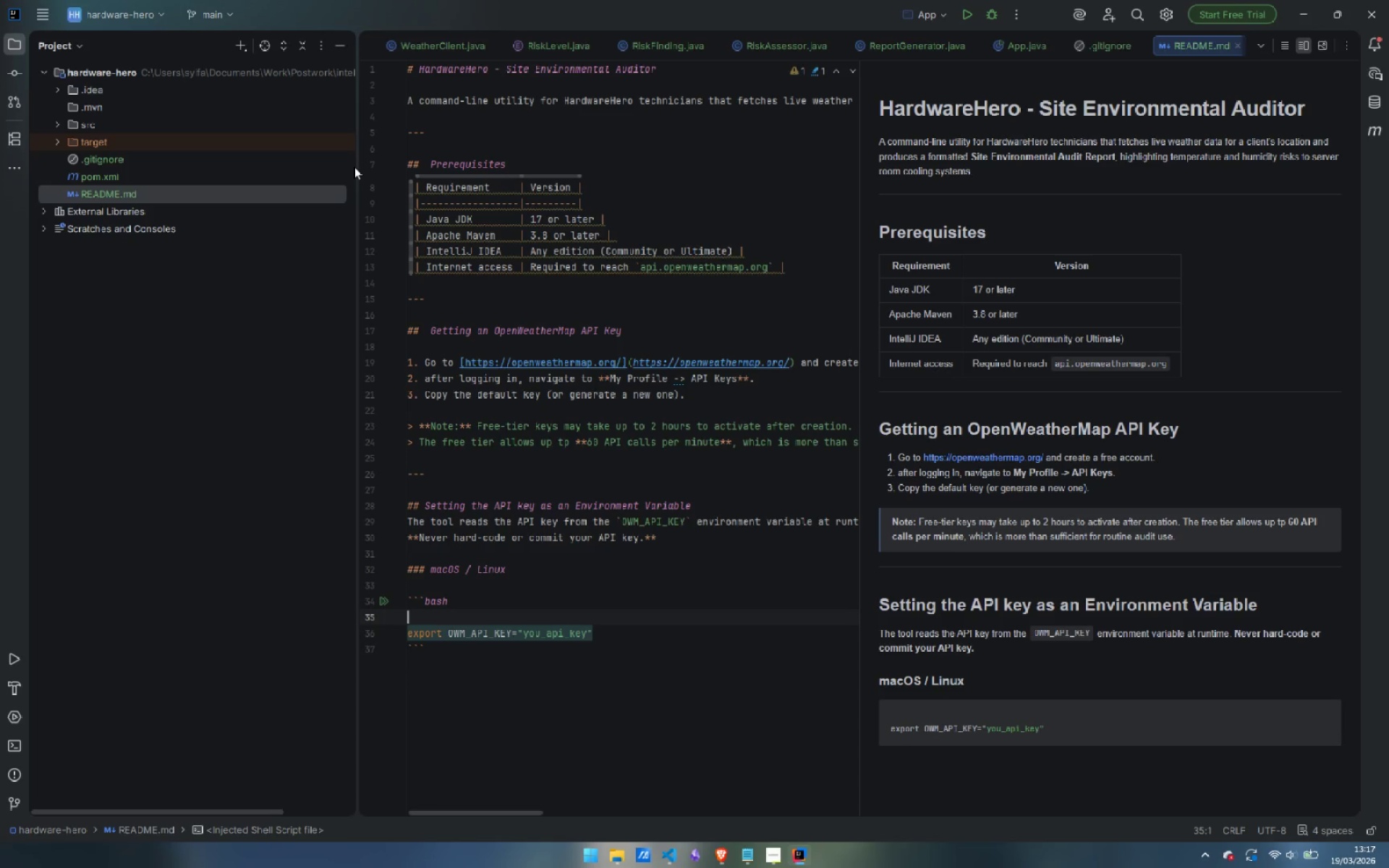 
type(# Temporary (current terminal session only))
 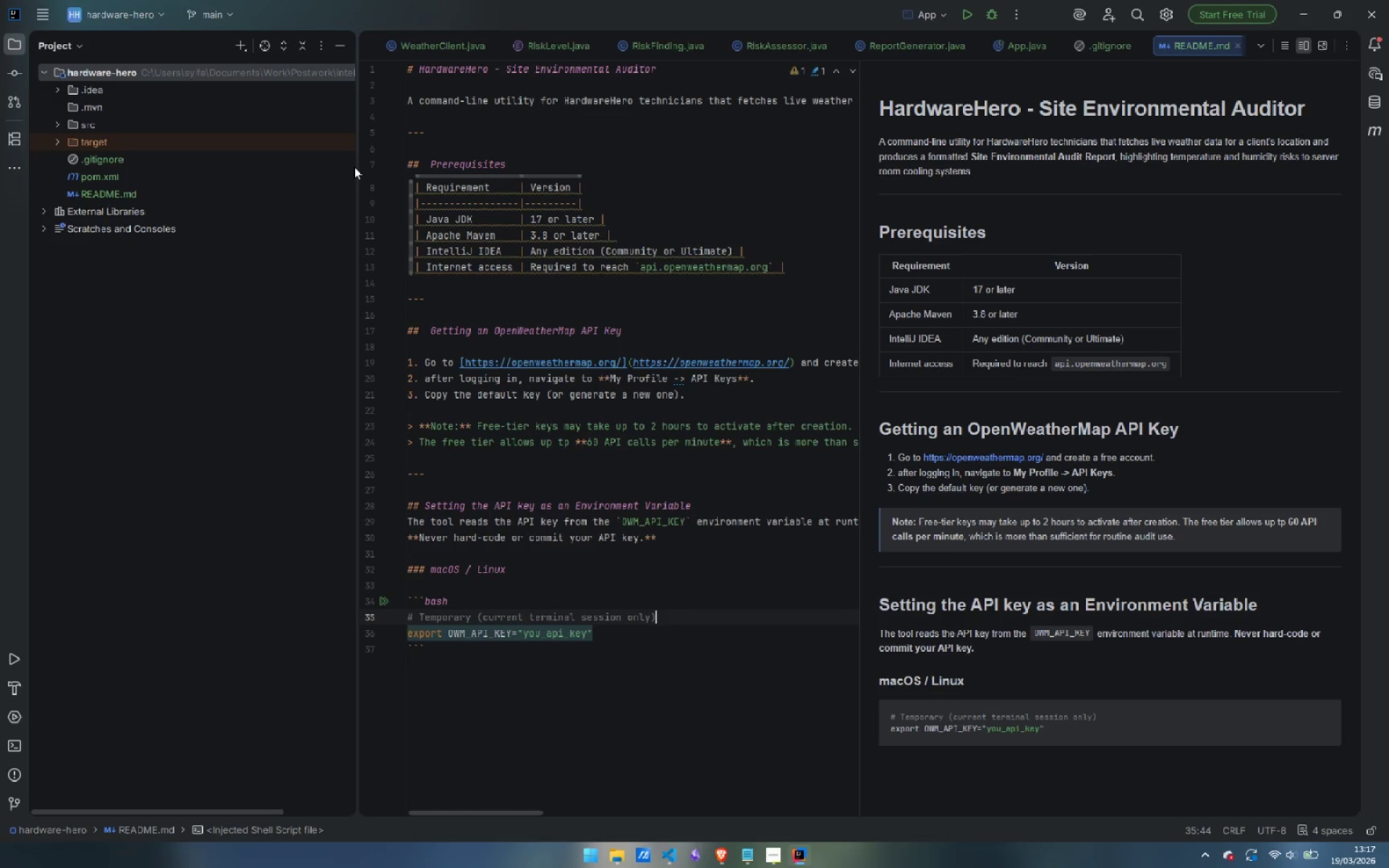 
key(ArrowDown)
 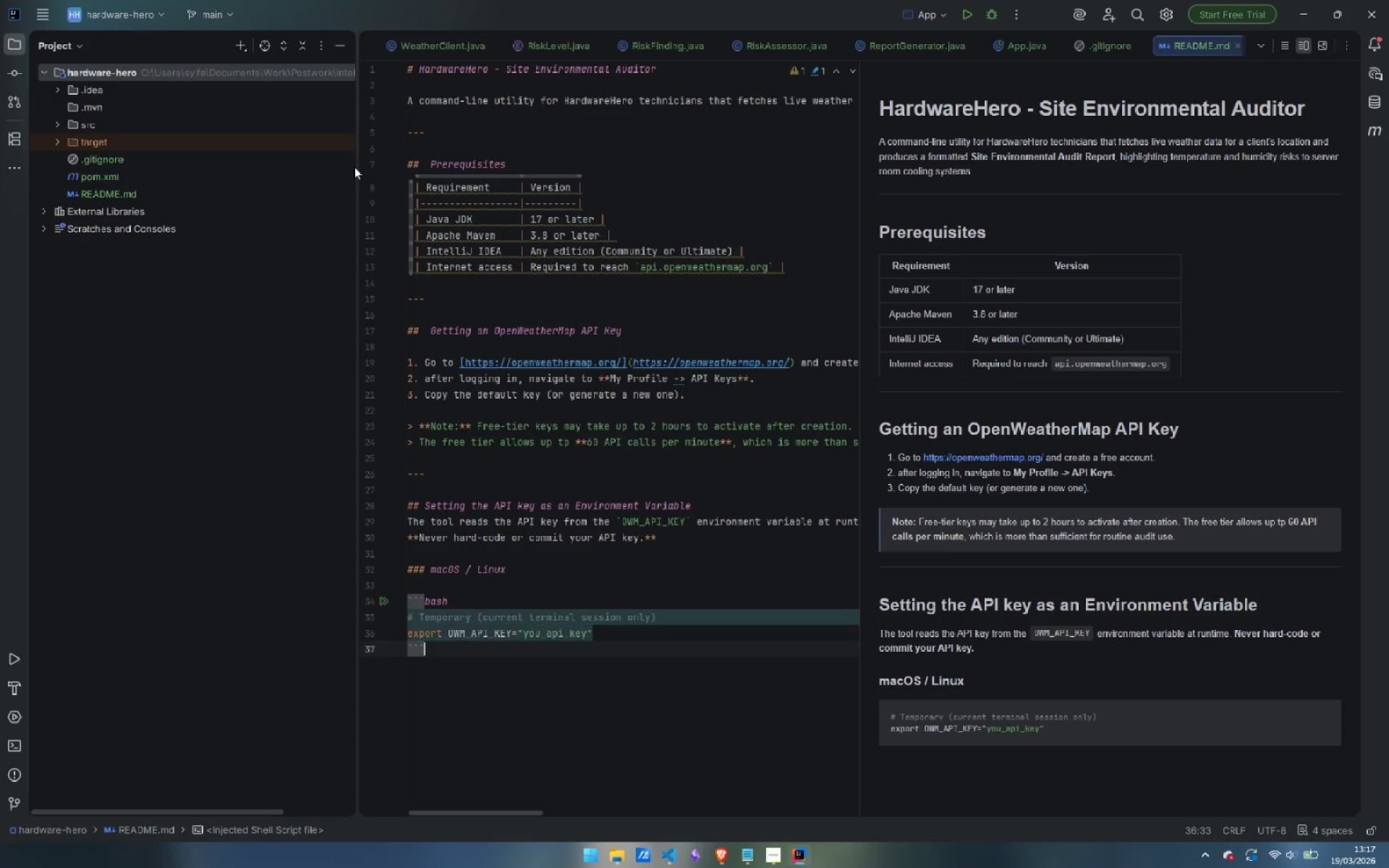 
key(ArrowDown)
 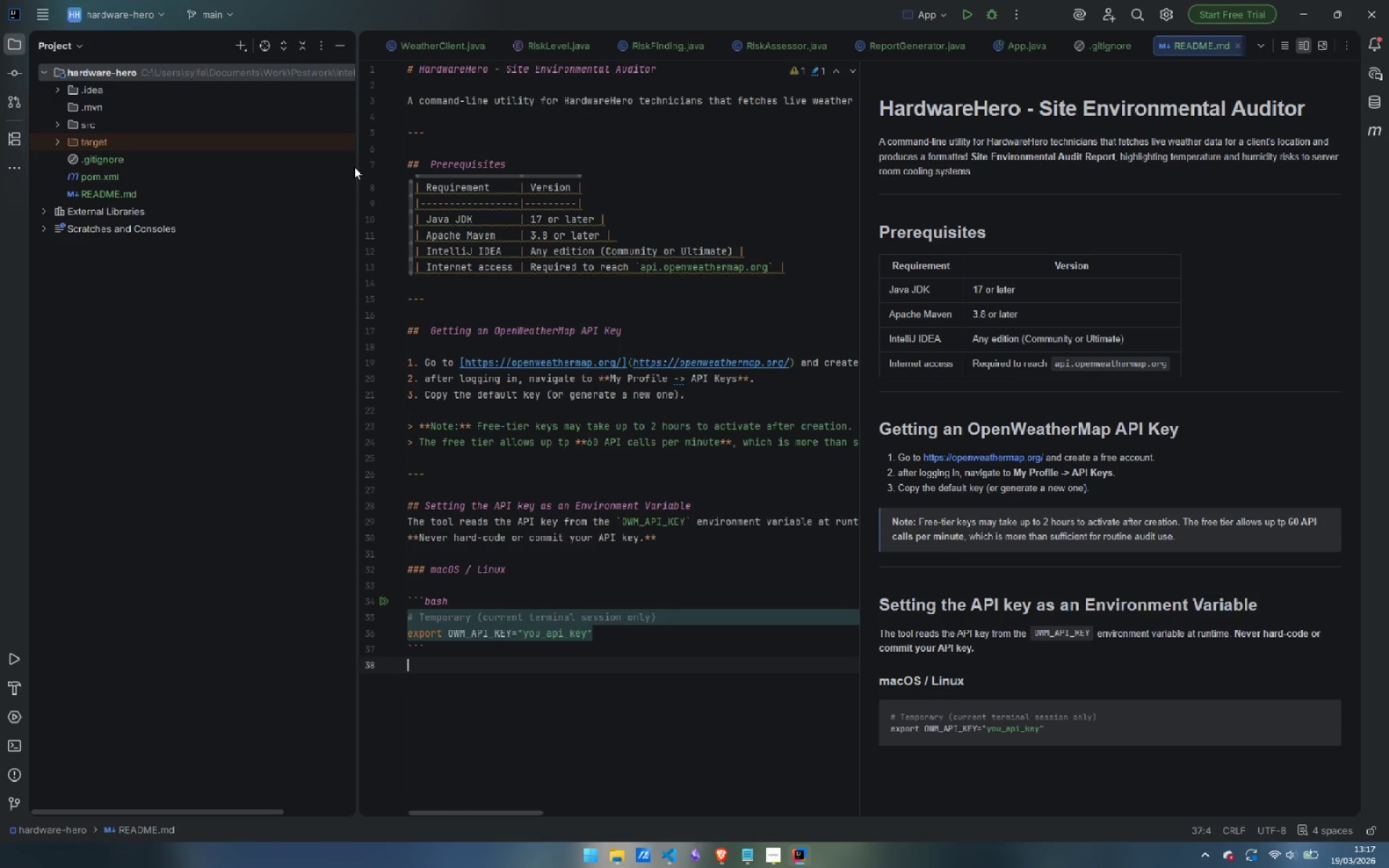 
key(Enter)
 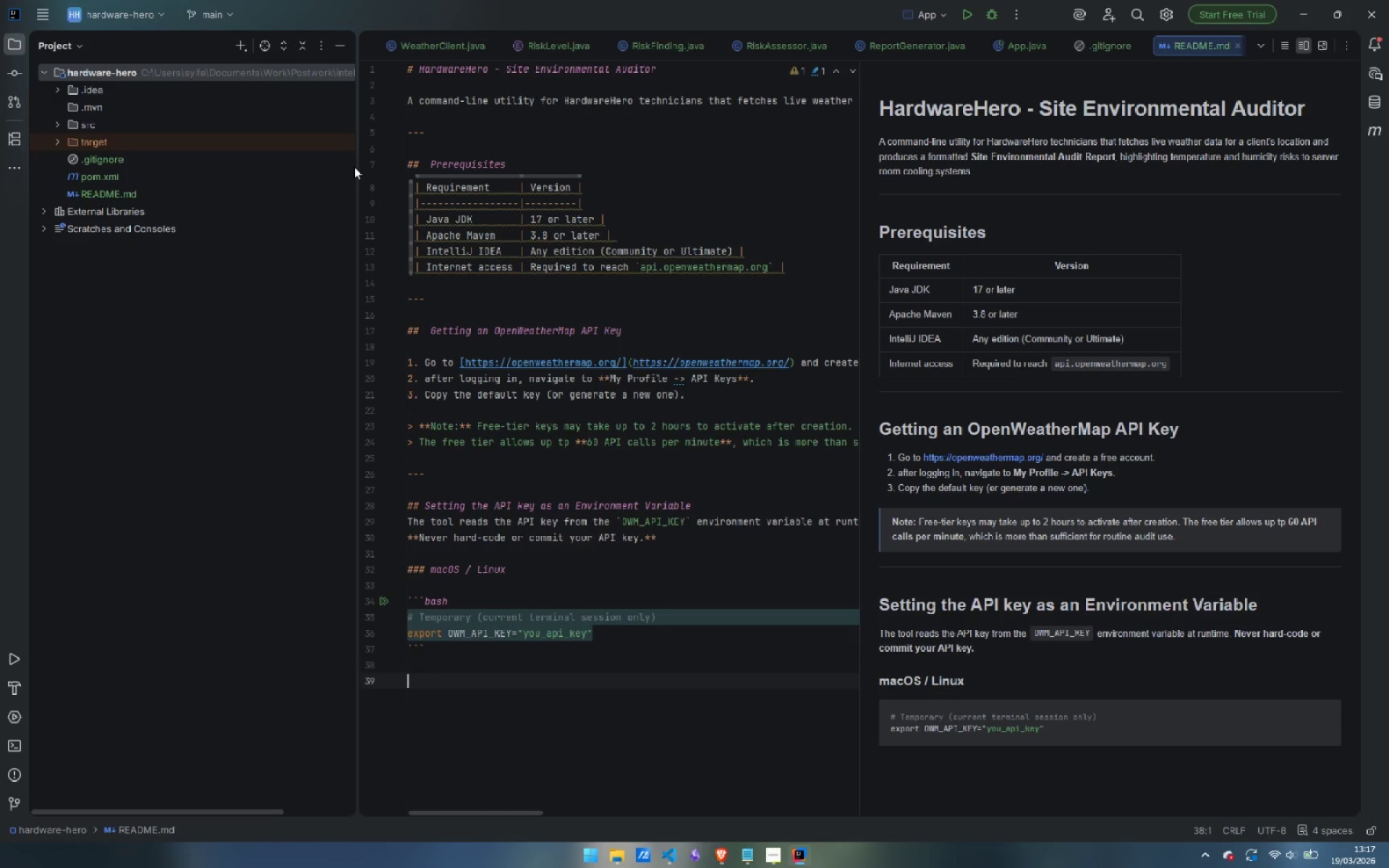 
key(Enter)
 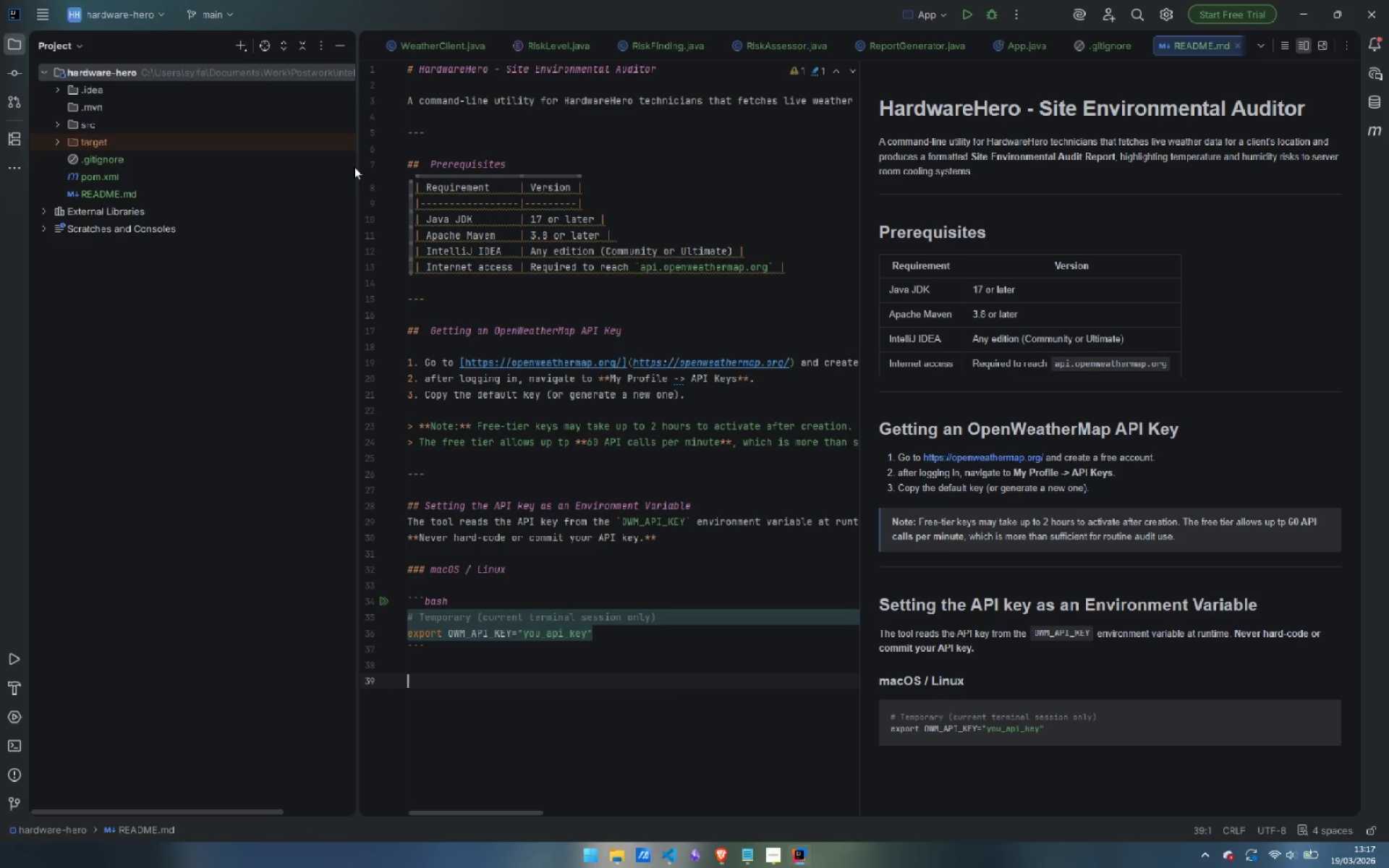 
key(Backquote)
 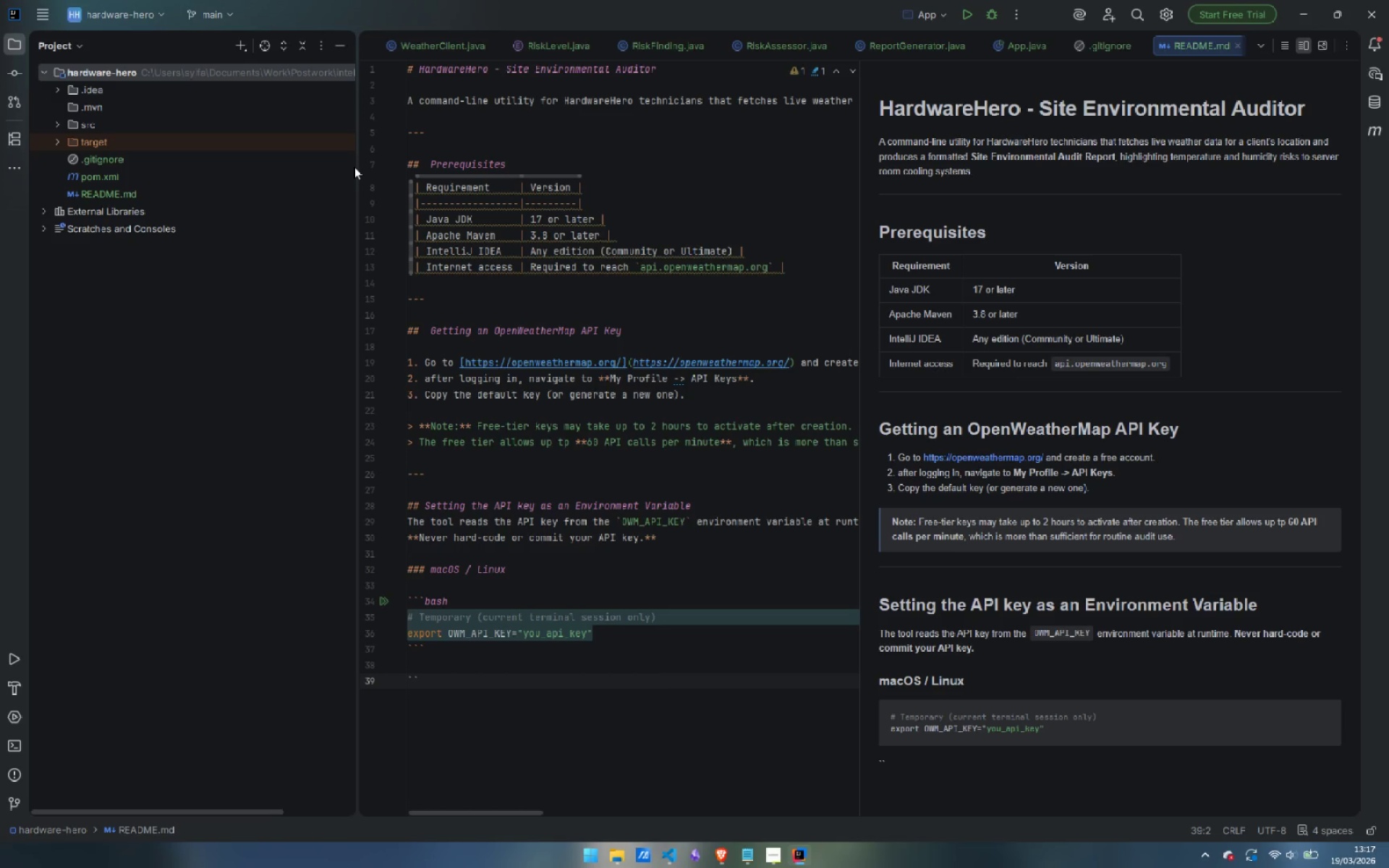 
key(Backspace)
 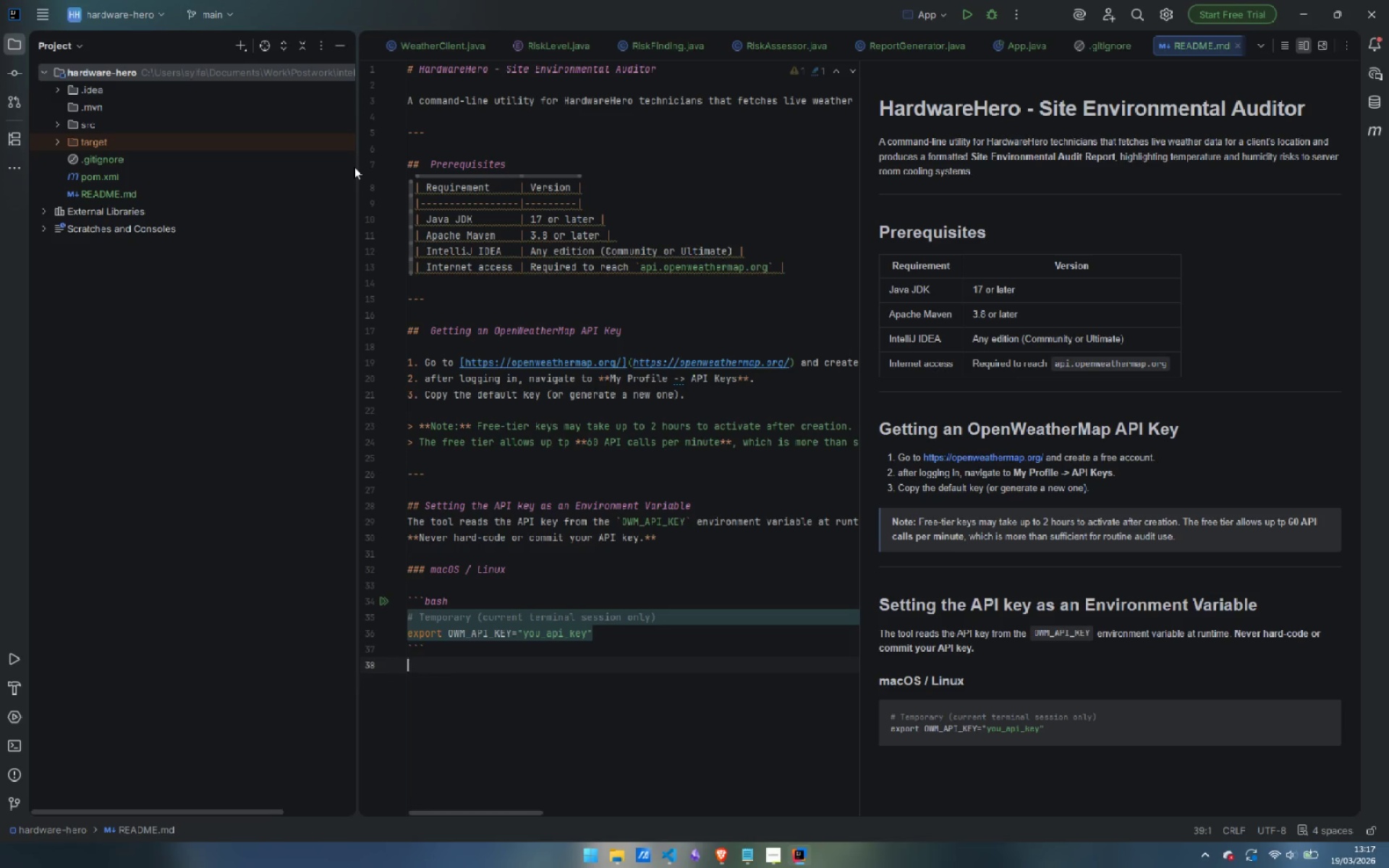 
key(Backspace)
 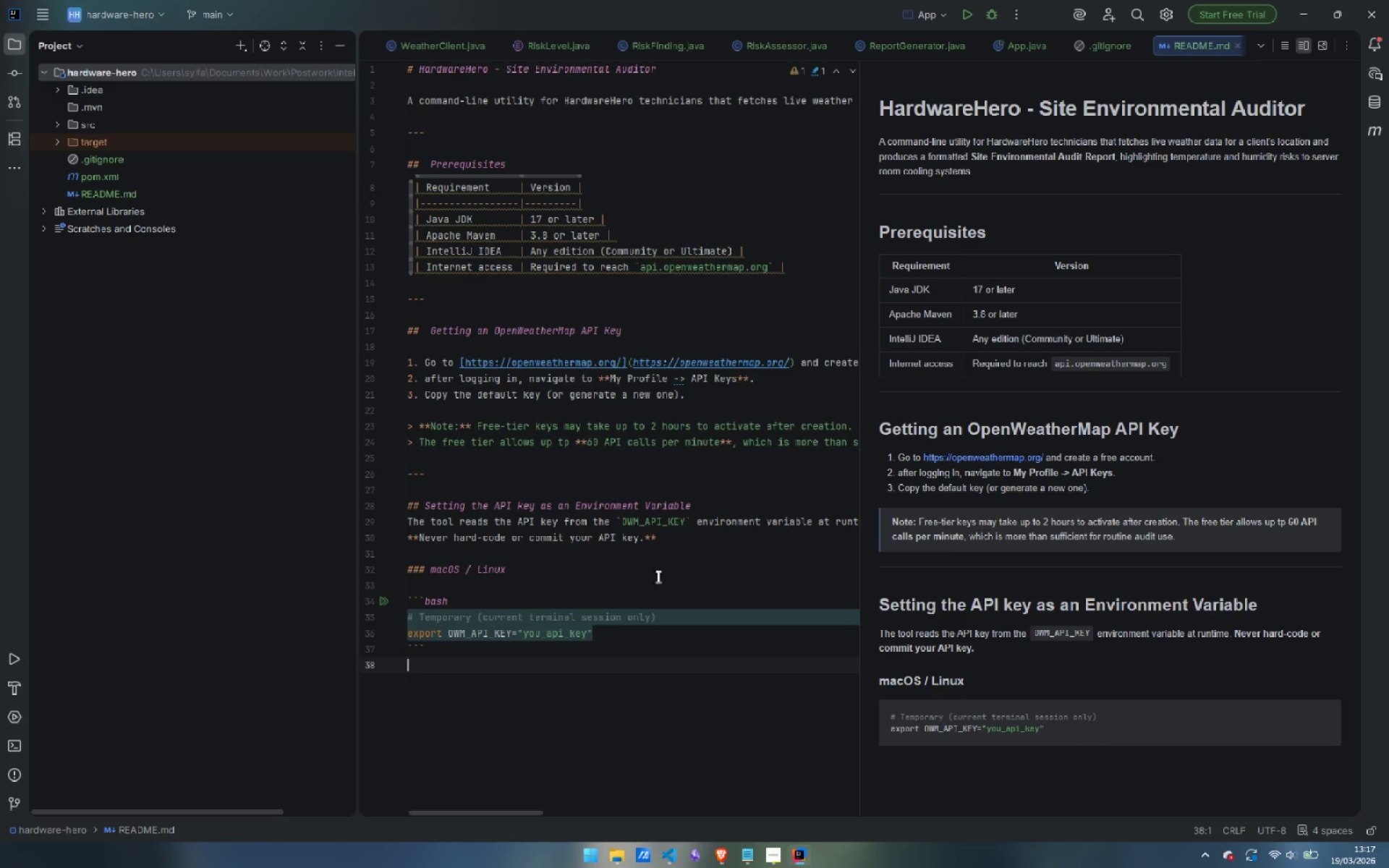 
left_click([637, 632])
 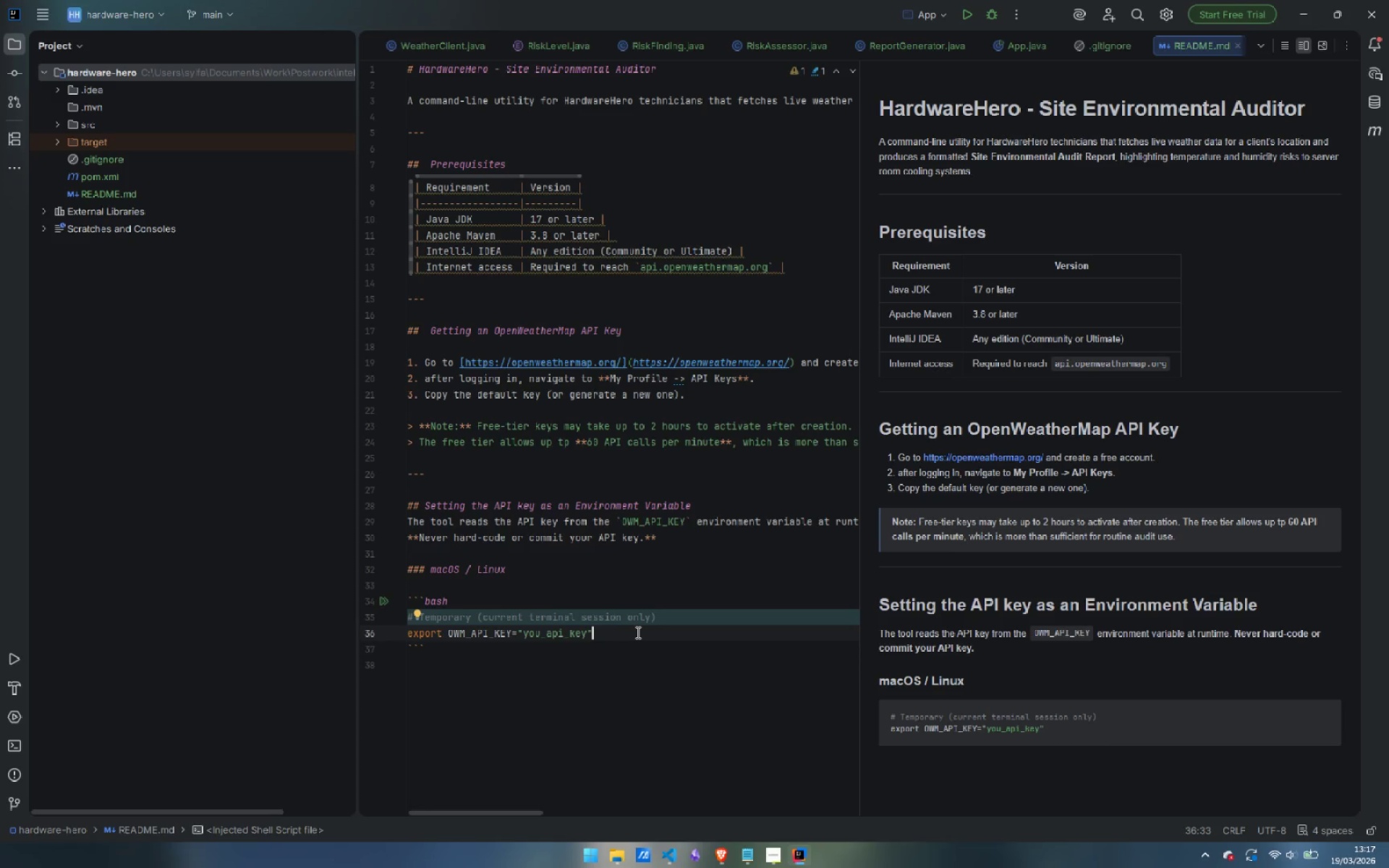 
key(Enter)
 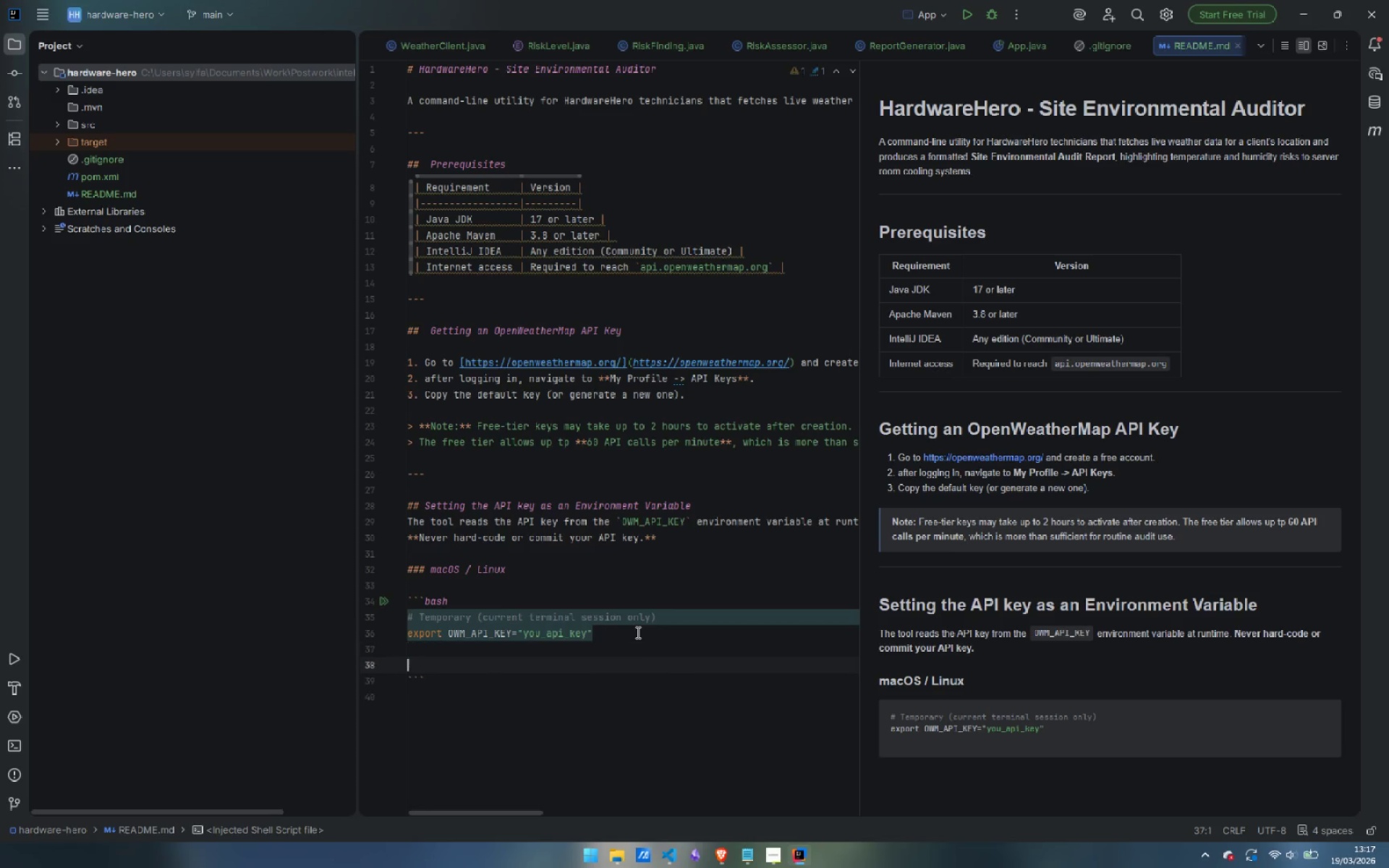 
key(Enter)
 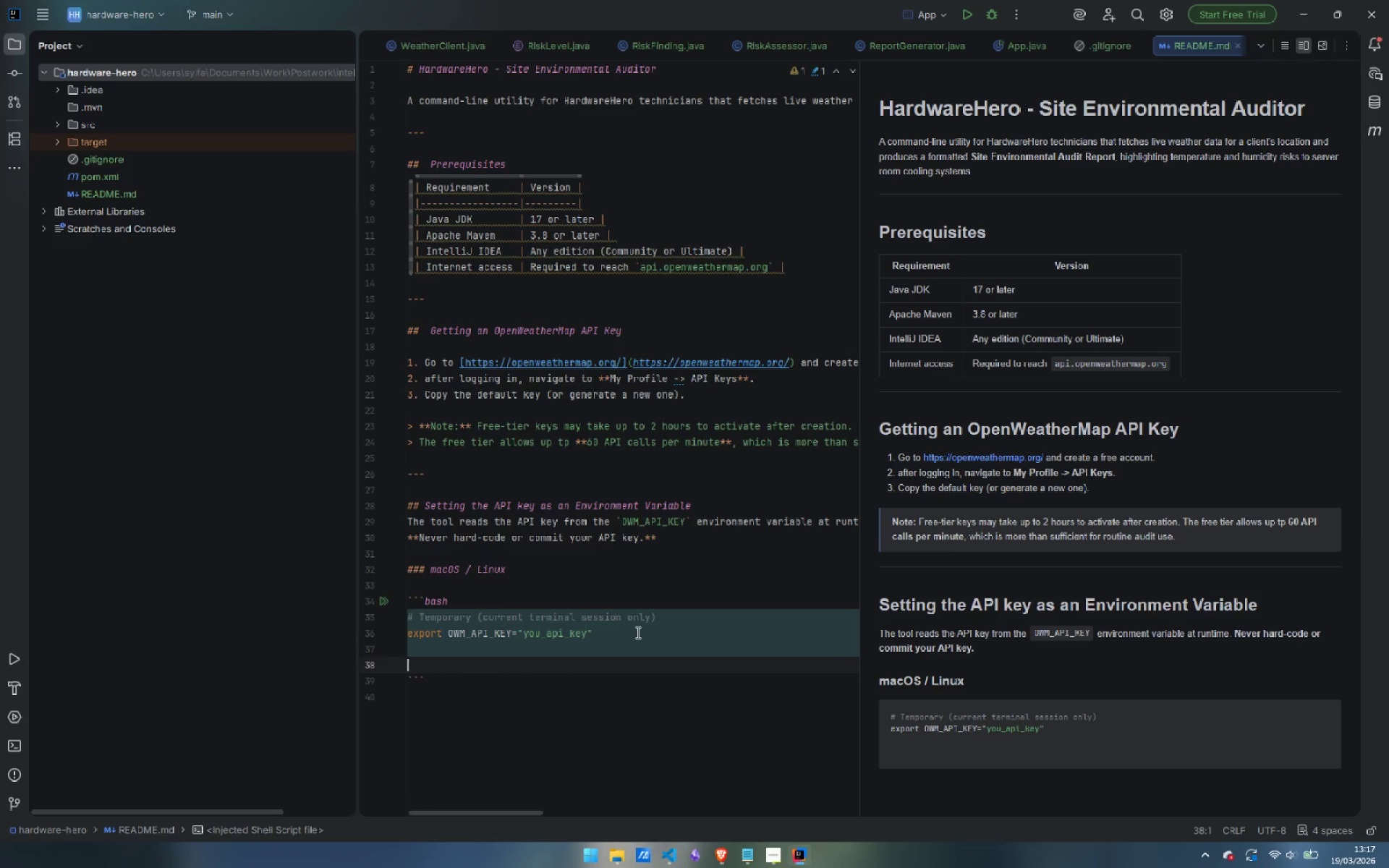 
type(# per)
key(Backspace)
key(Backspace)
key(Backspace)
type(Permam)
key(Backspace)
type(nent (add to ~/.bashrc, ~/.zshrc, or equivalent))
 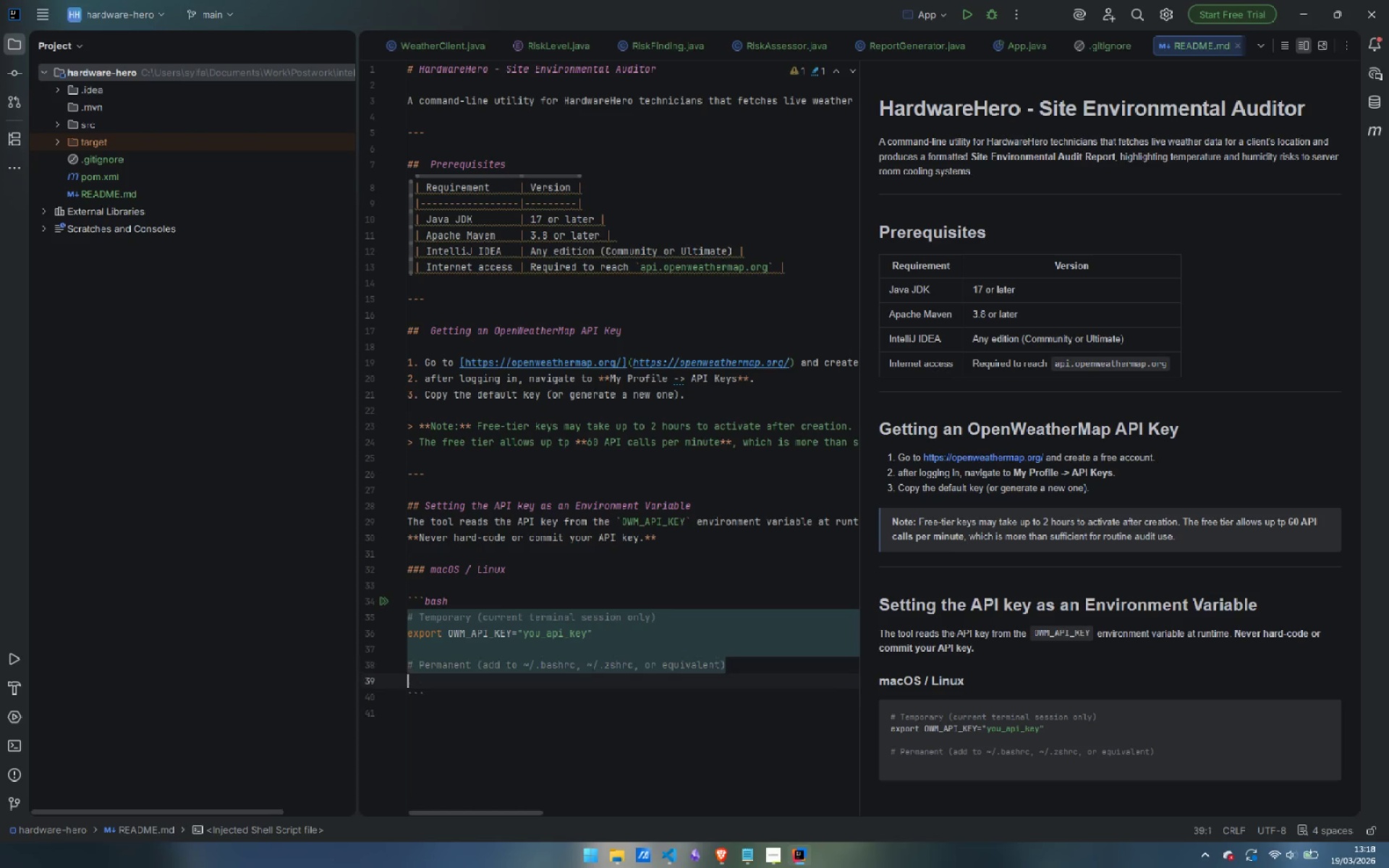 
 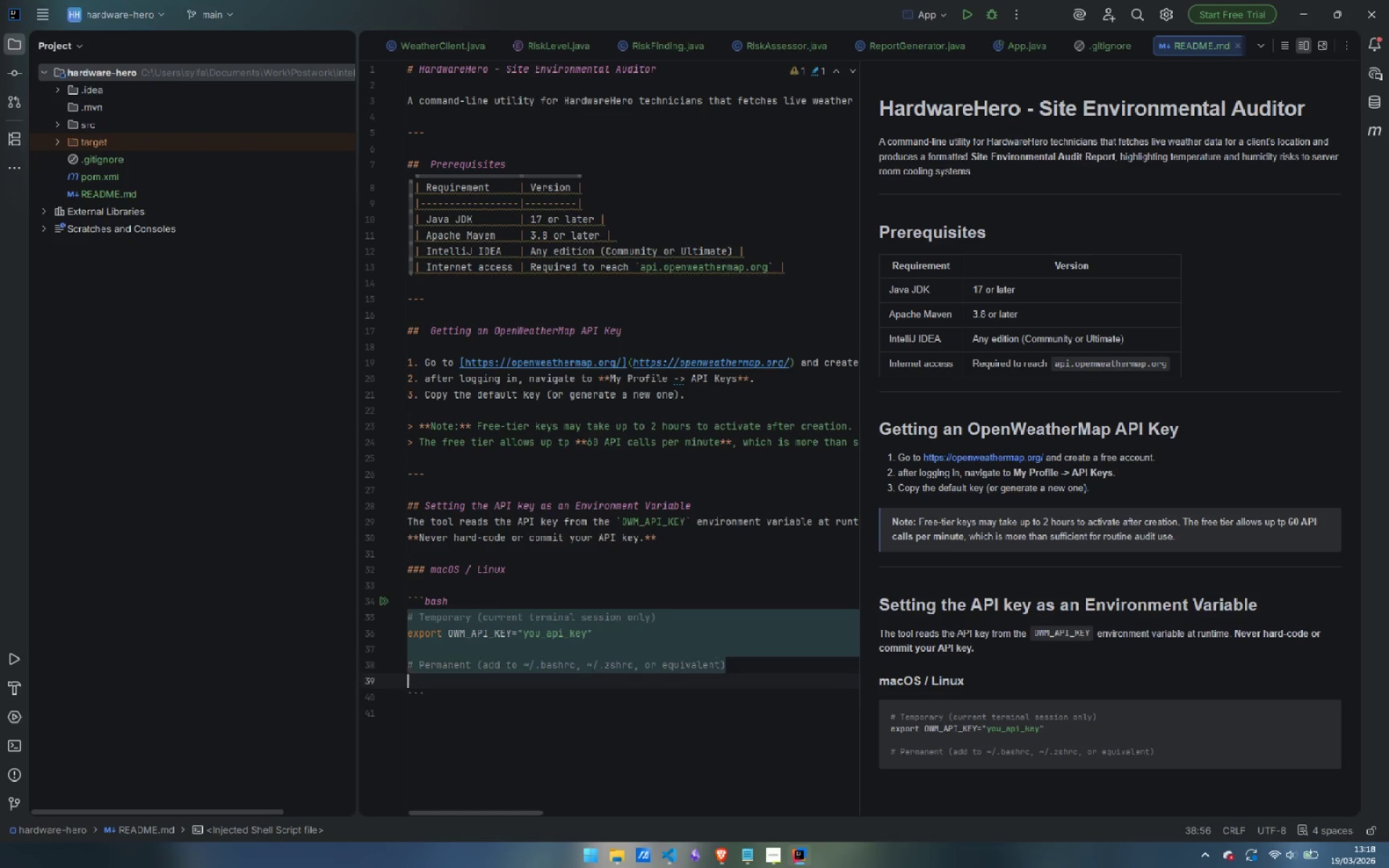 
key(Enter)
 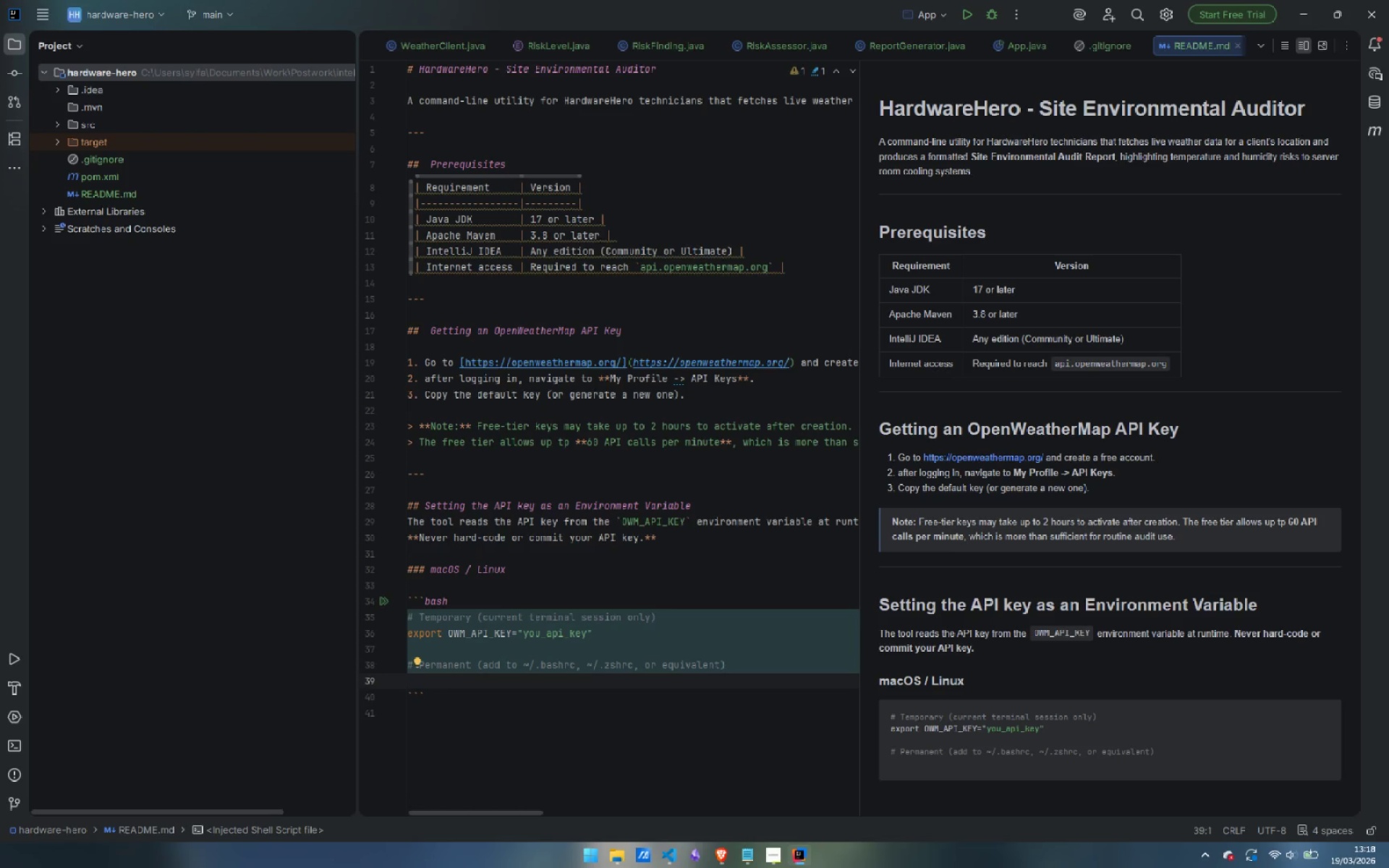 
type(echo ')
 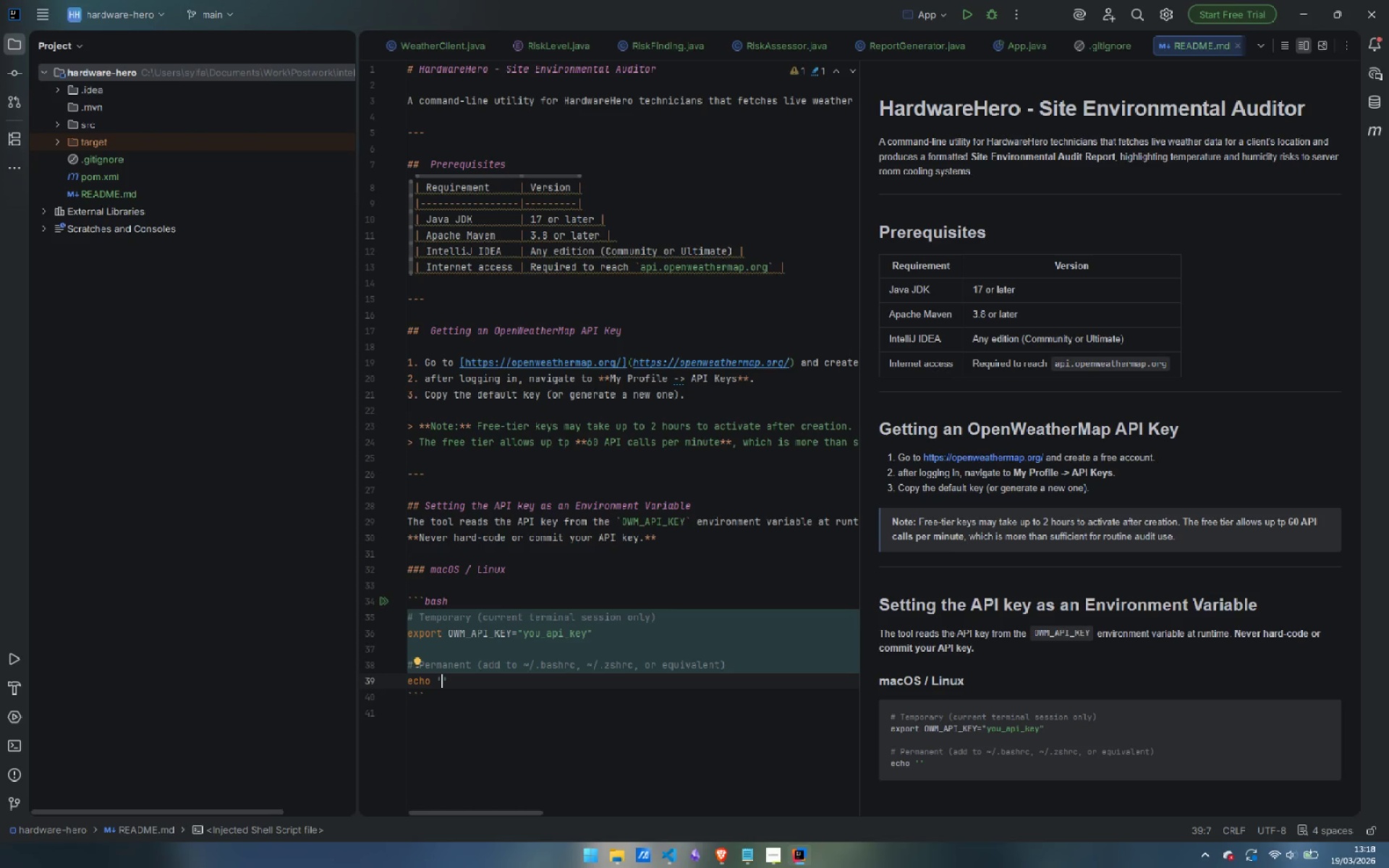 
key(ArrowUp)
 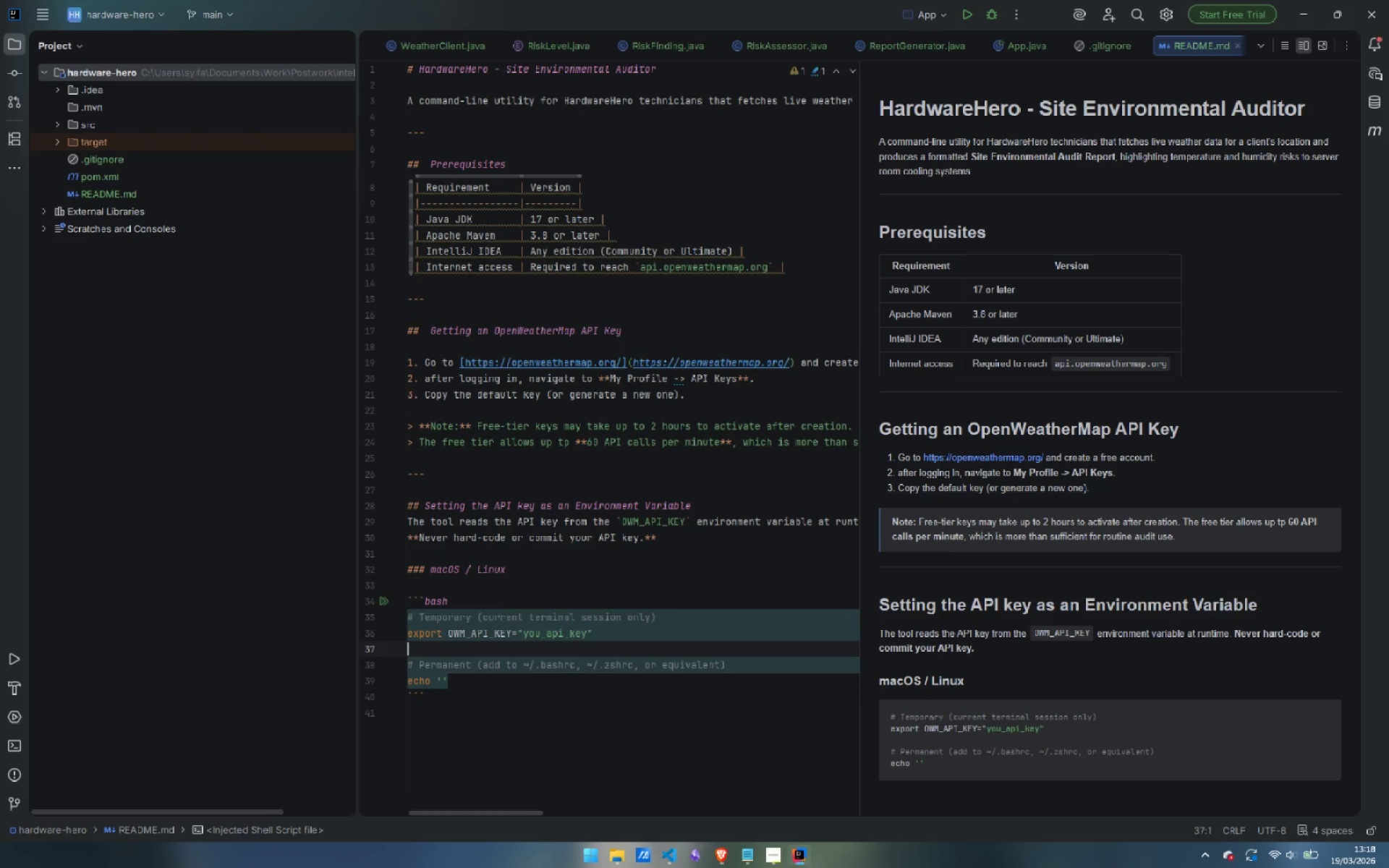 
key(ArrowUp)
 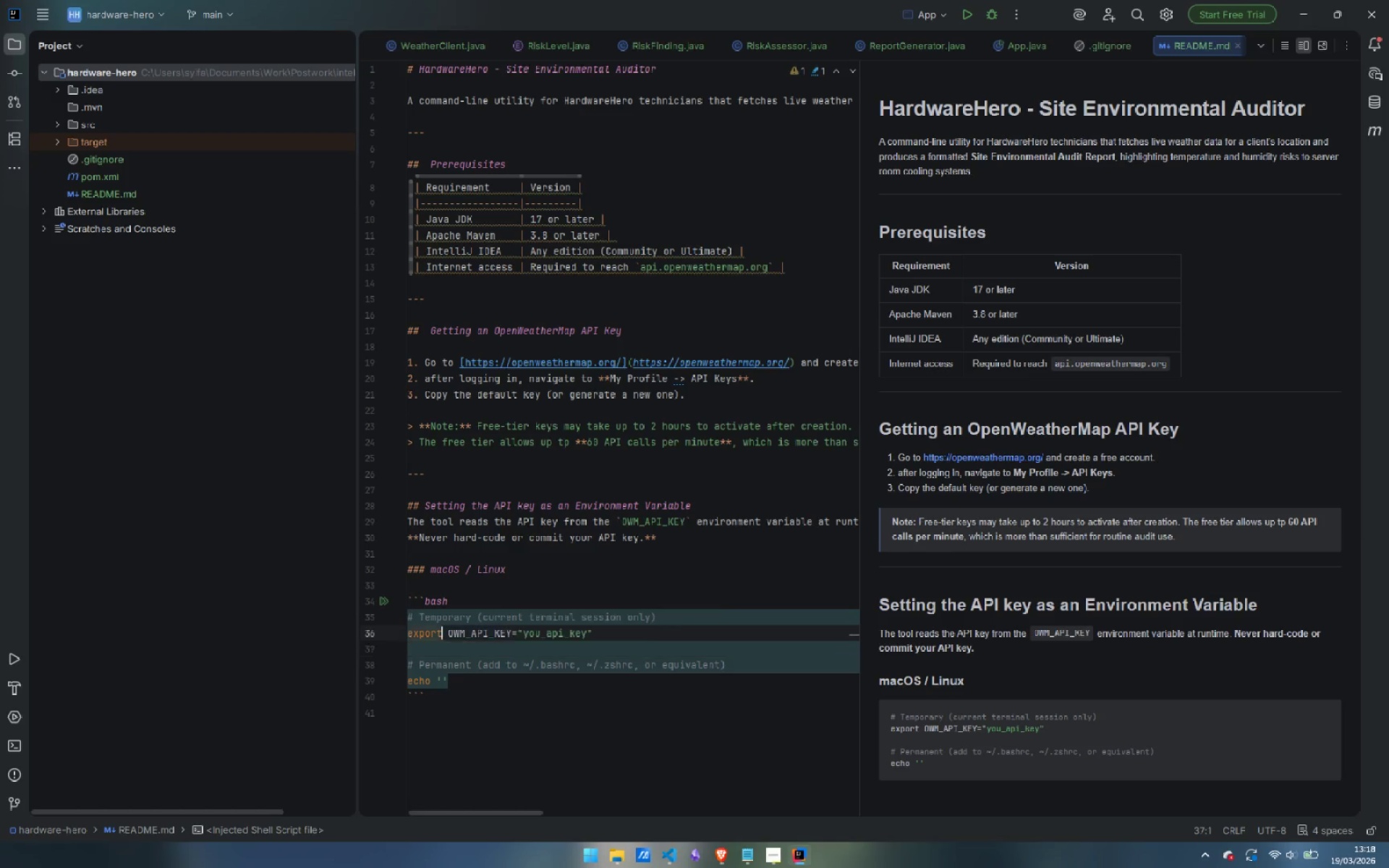 
key(ArrowUp)
 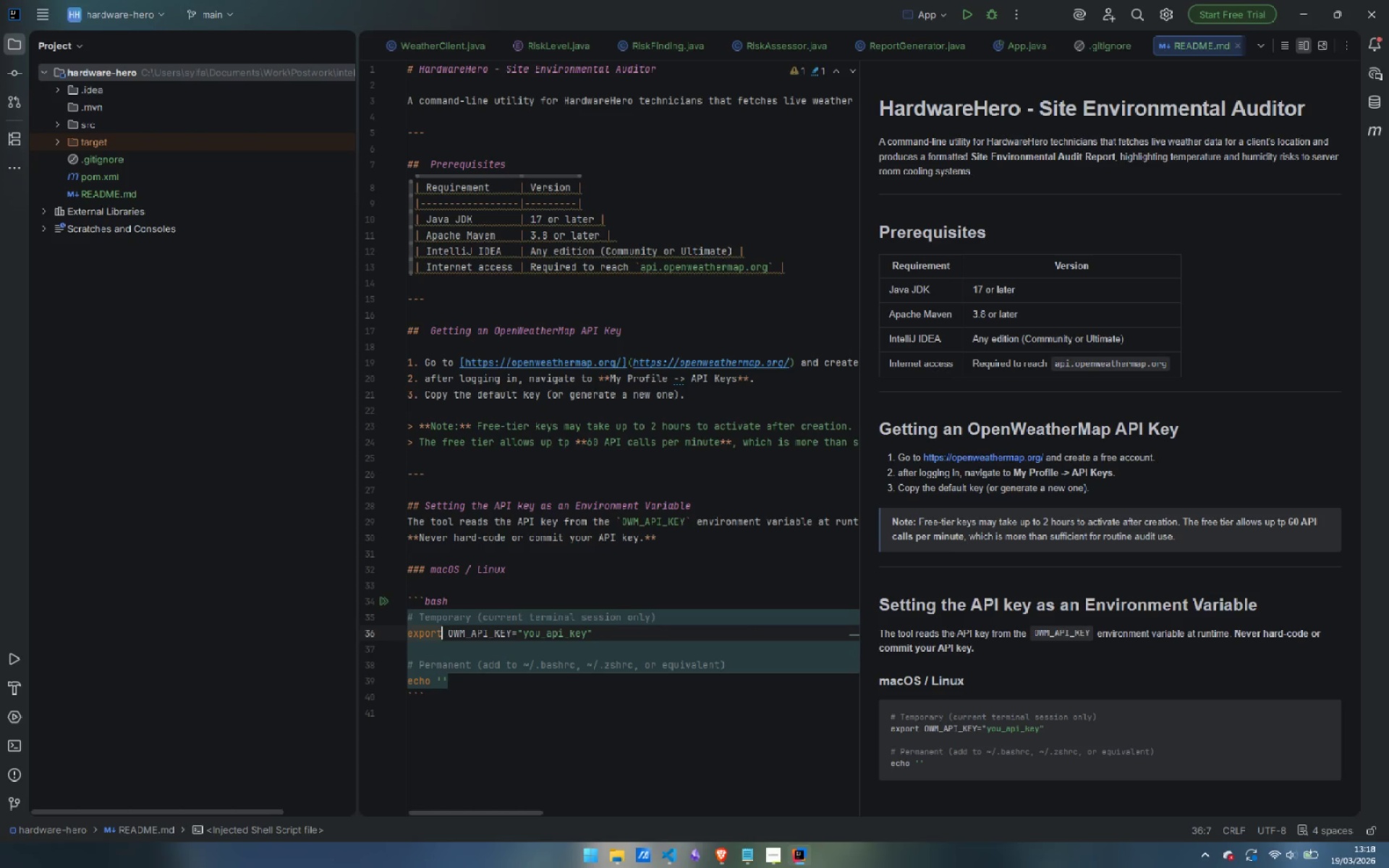 
key(Control+ArrowLeft)
 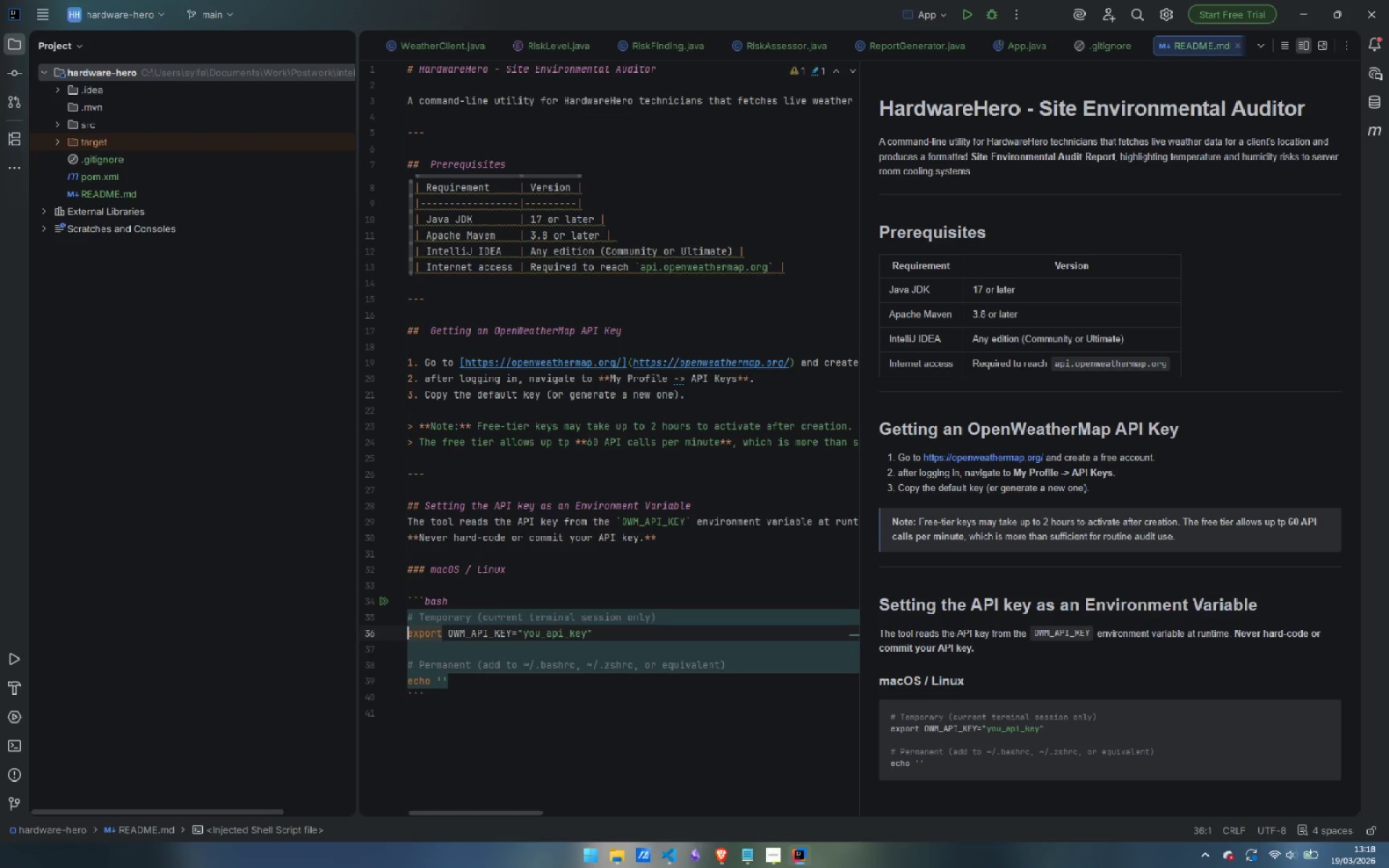 
key(Control+Shift+ArrowRight)
 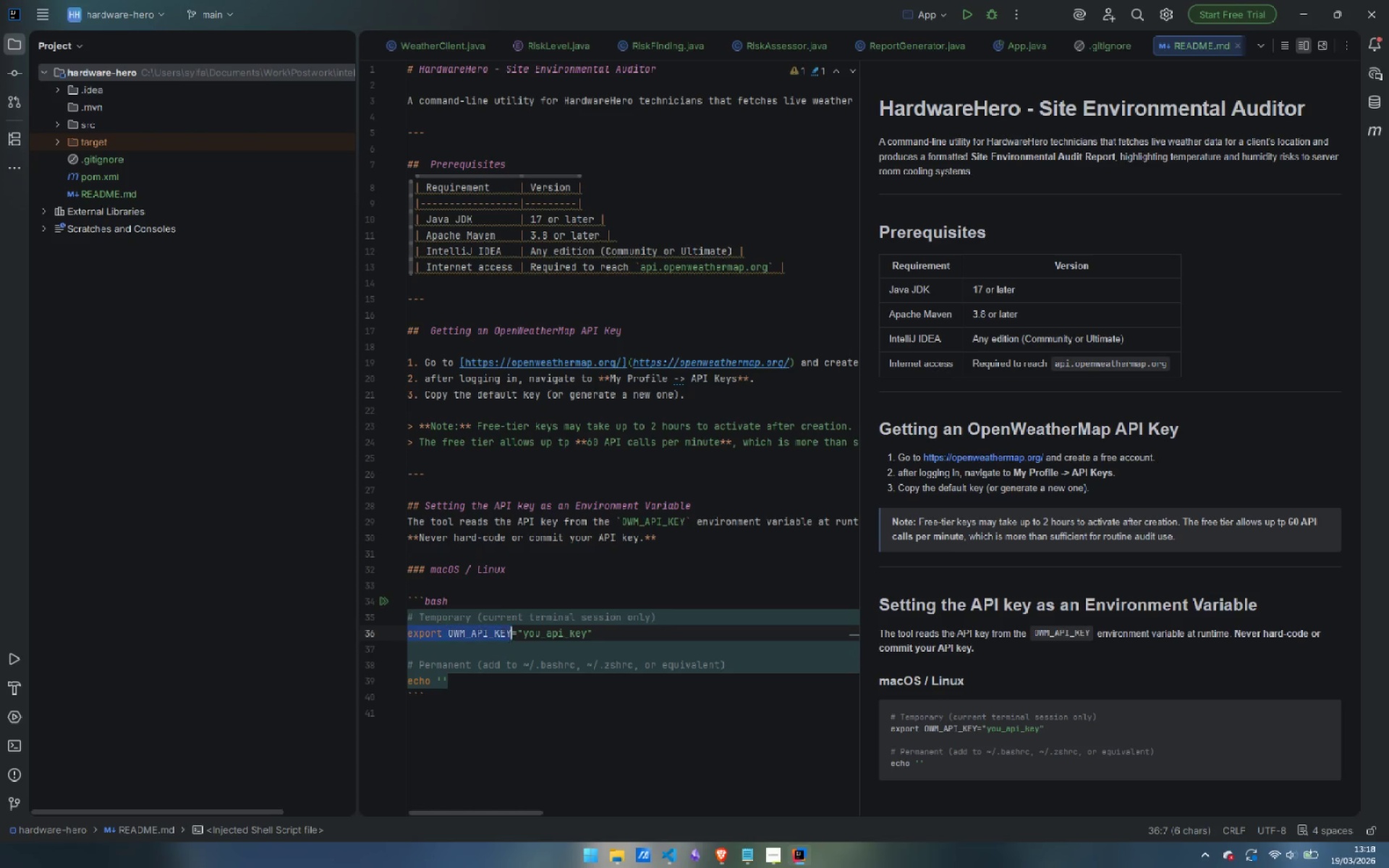 
key(Control+Shift+ArrowRight)
 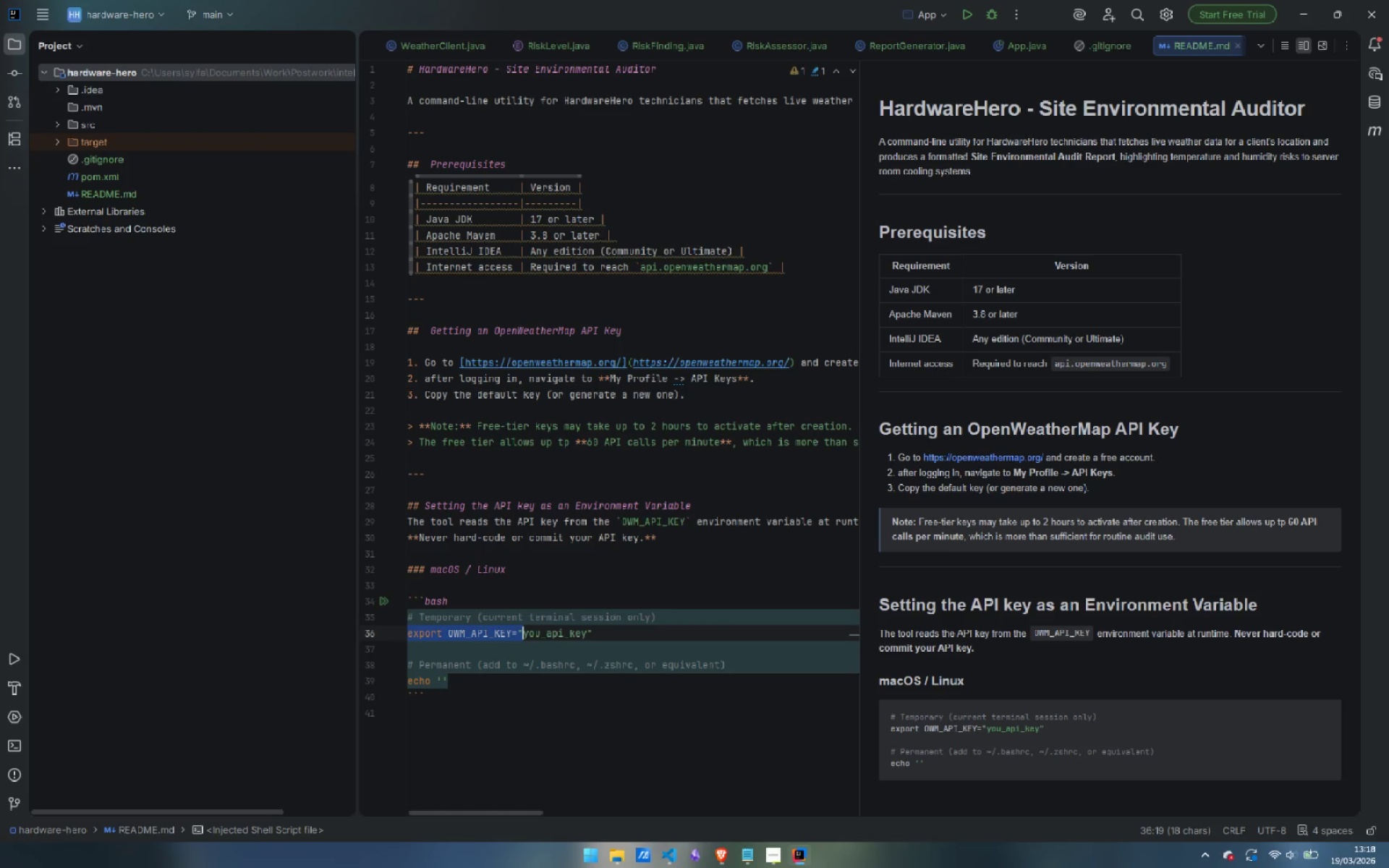 
key(Control+Shift+ArrowRight)
 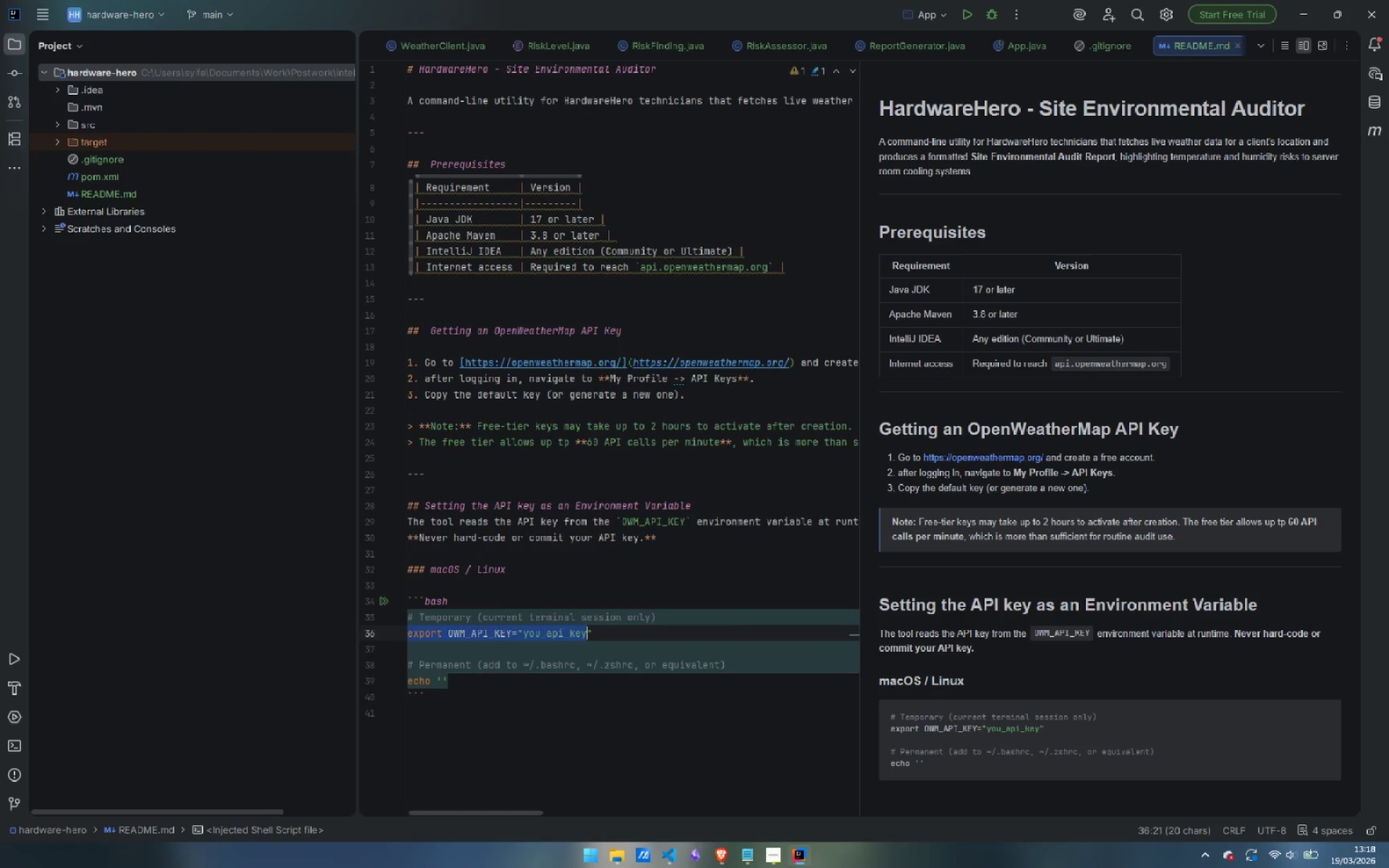 
key(Control+Shift+ArrowRight)
 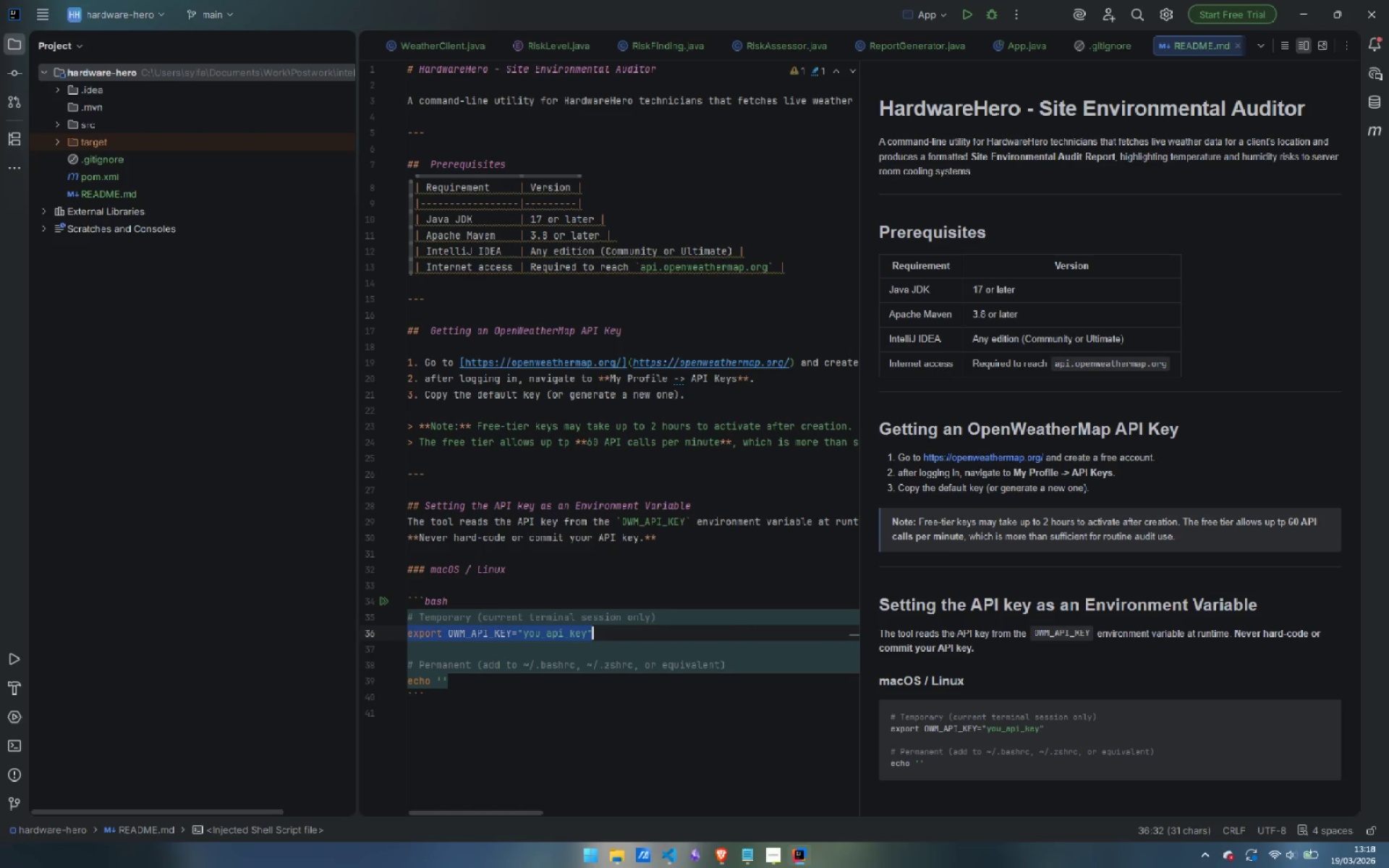 
key(Control+Shift+ArrowRight)
 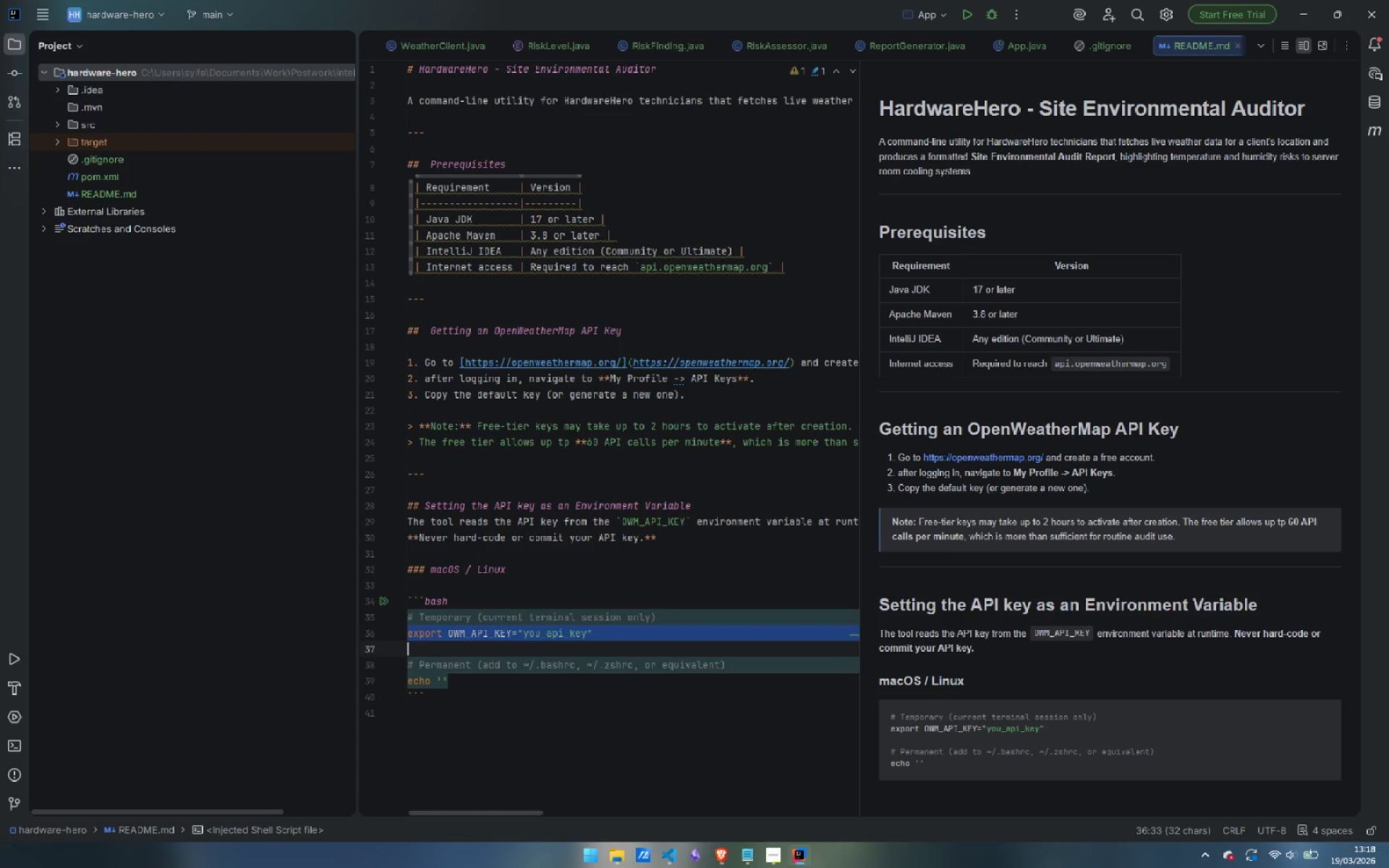 
key(Control+Shift+ArrowRight)
 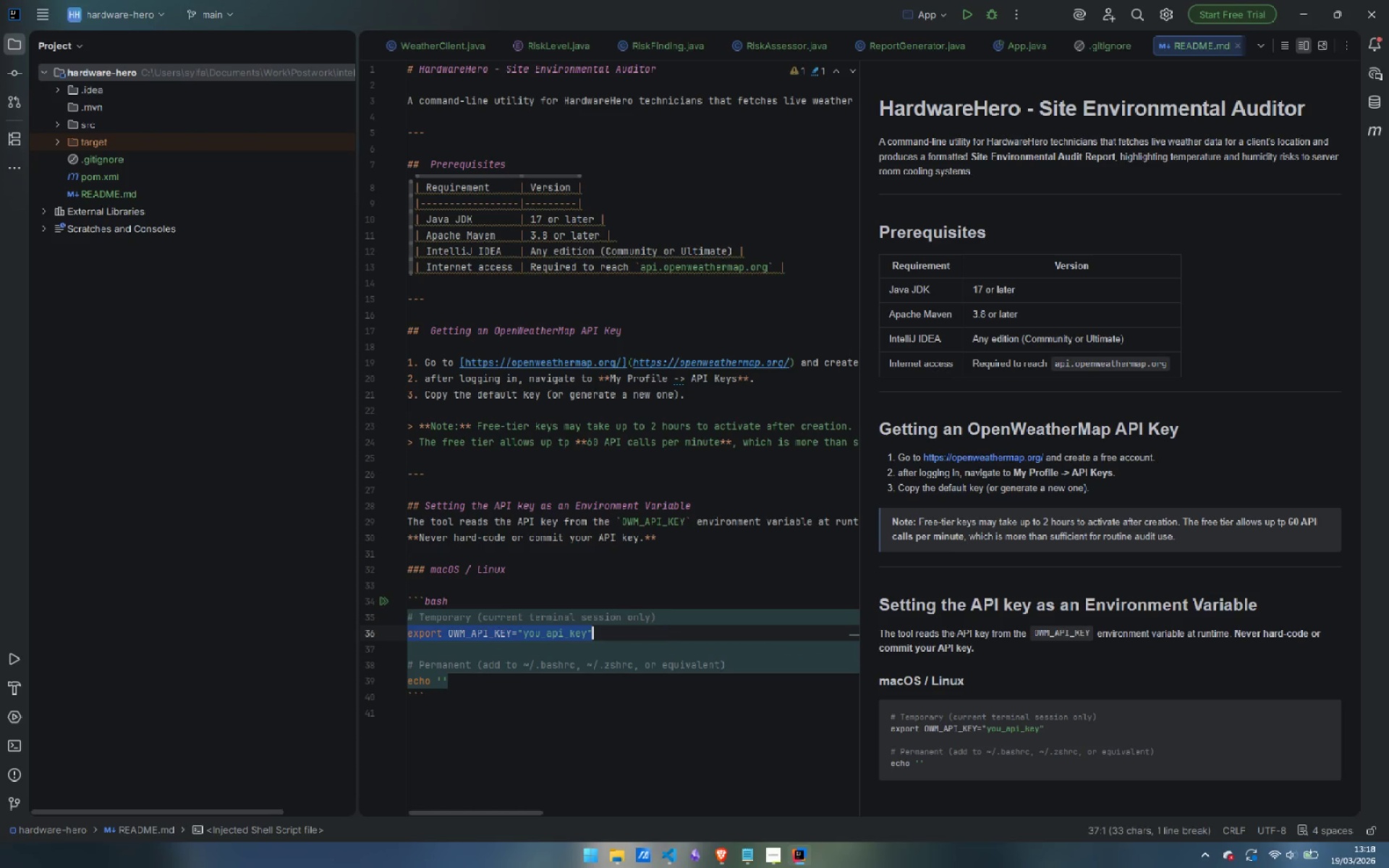 
key(Control+Shift+ArrowLeft)
 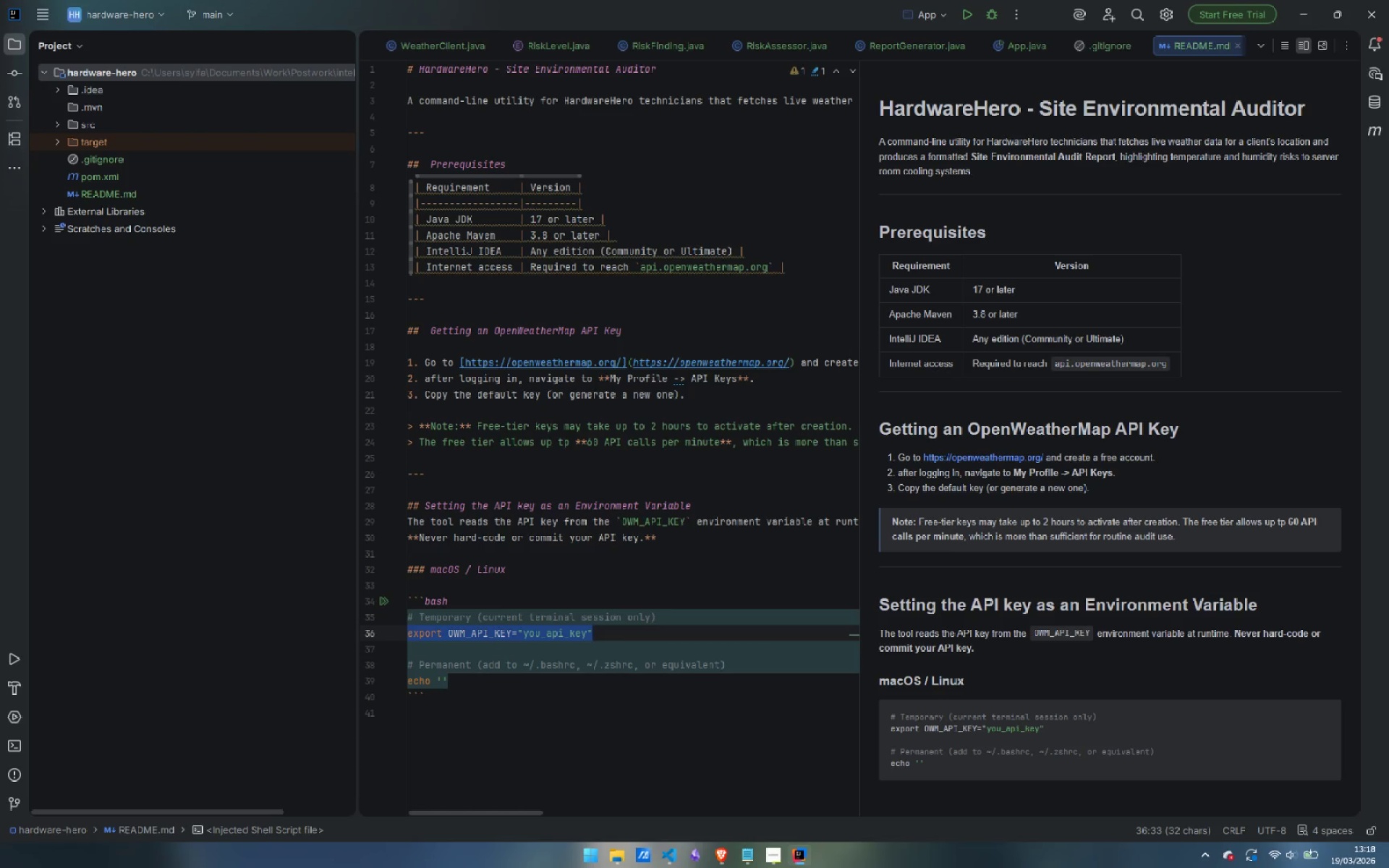 
key(Control+C)
 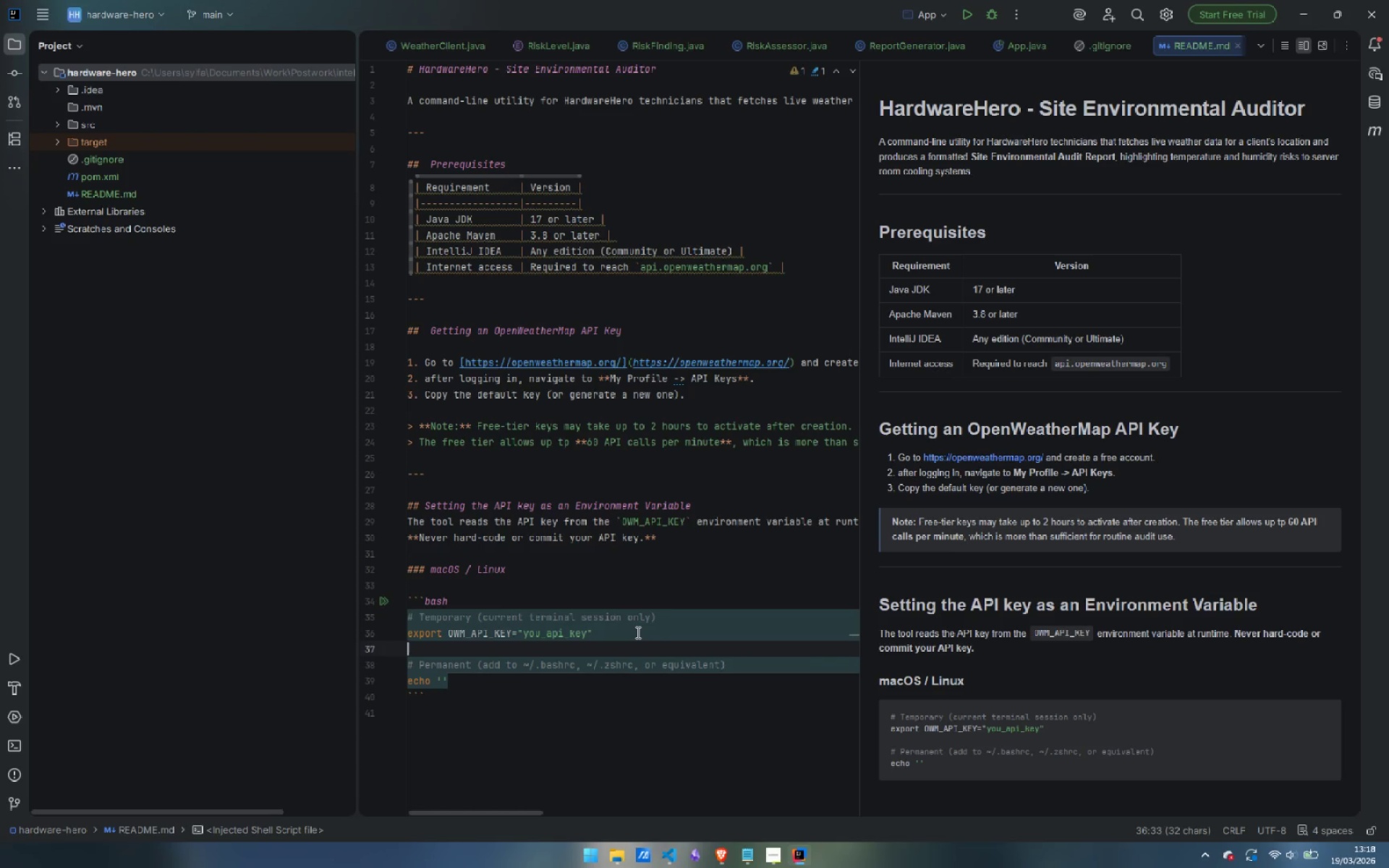 
key(ArrowDown)
 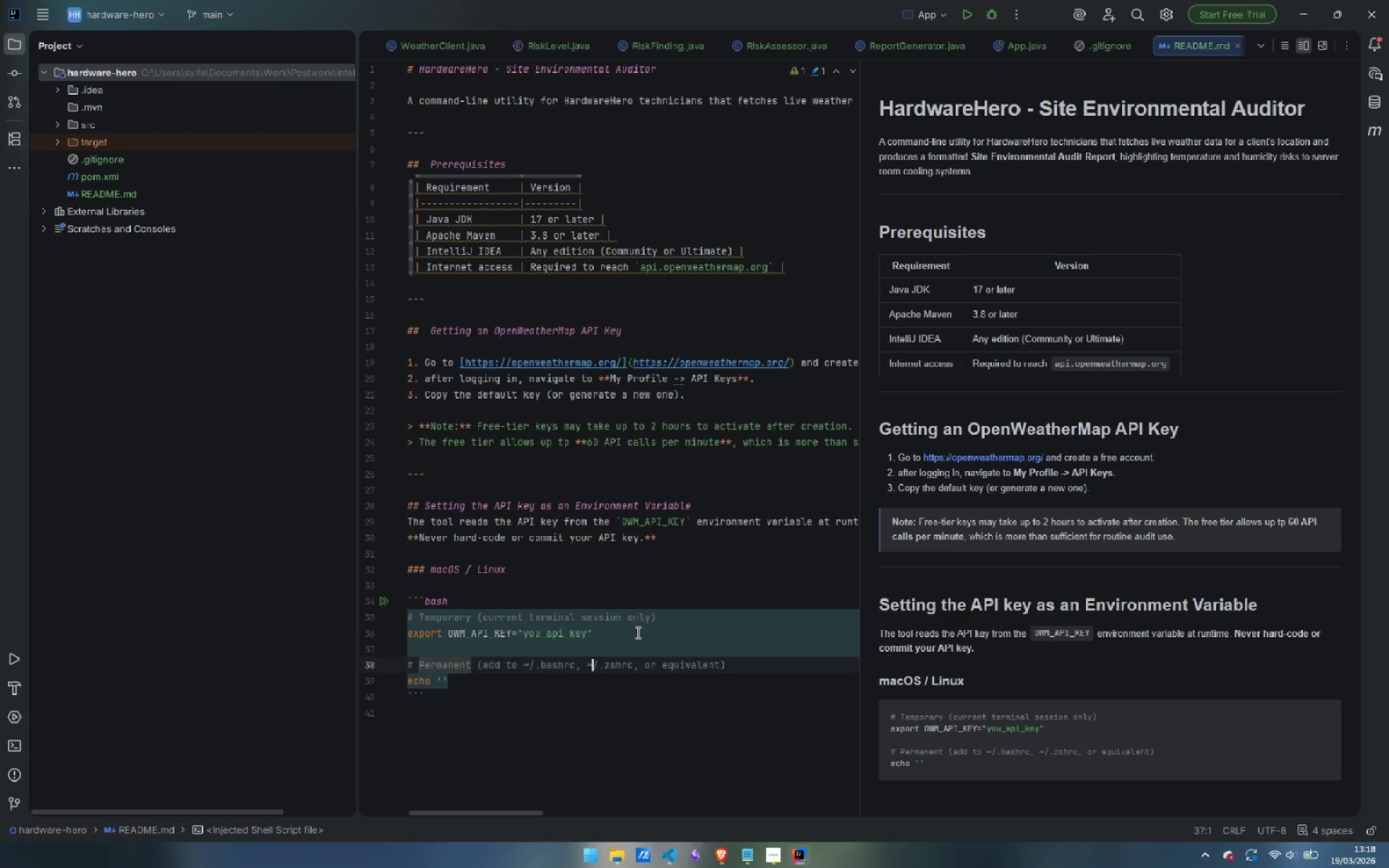 
key(ArrowDown)
 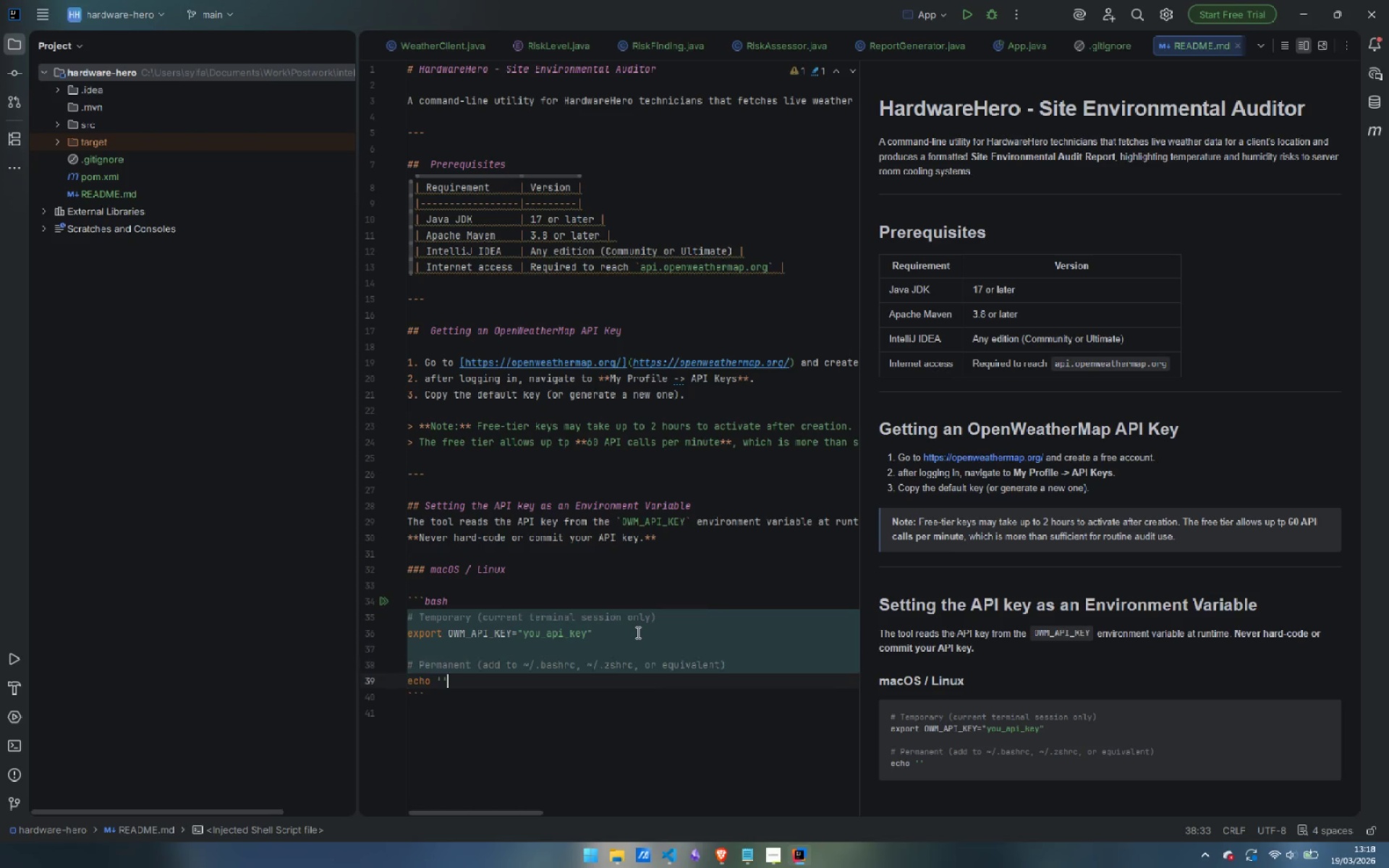 
key(ArrowDown)
 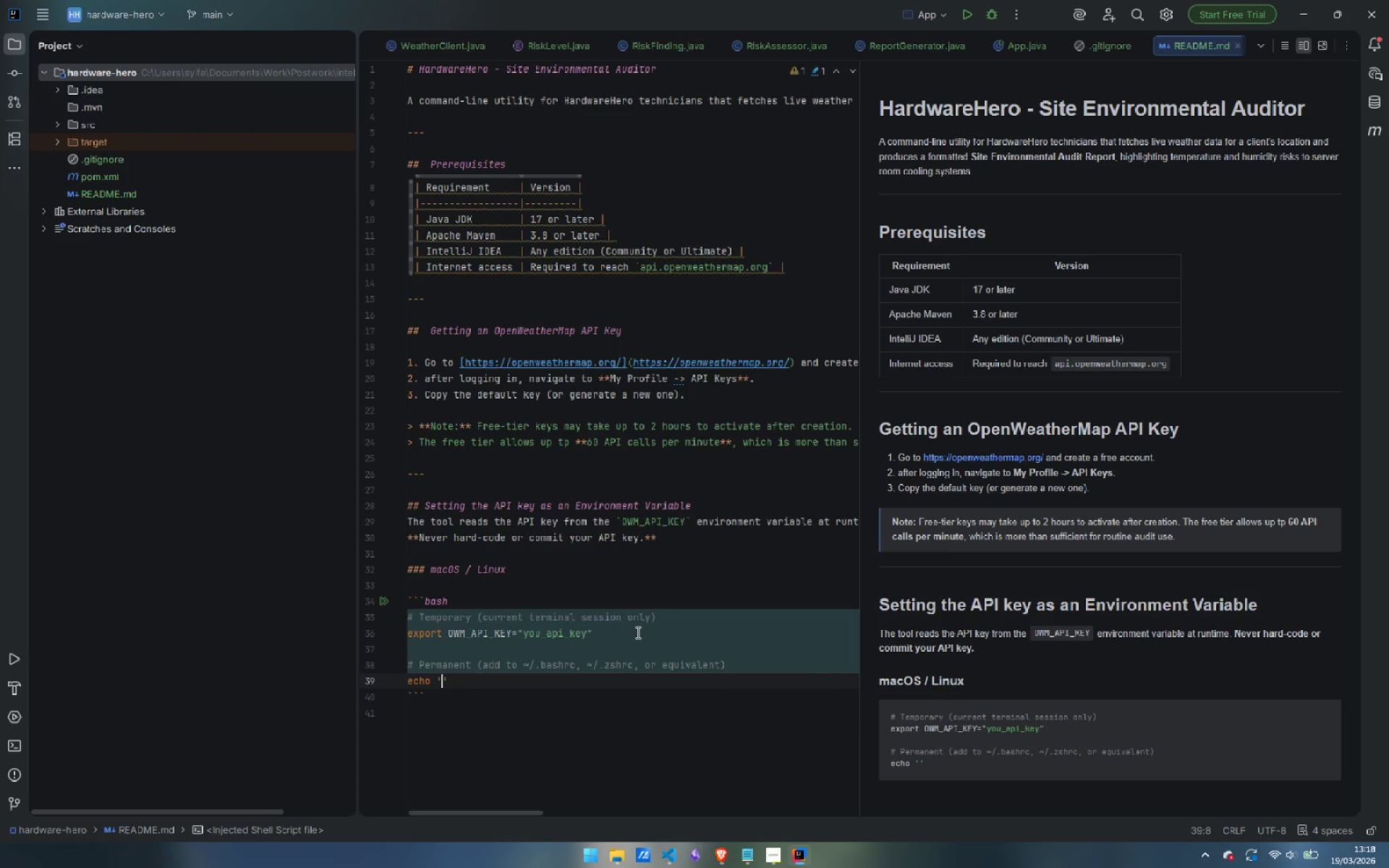 
key(ArrowLeft)
 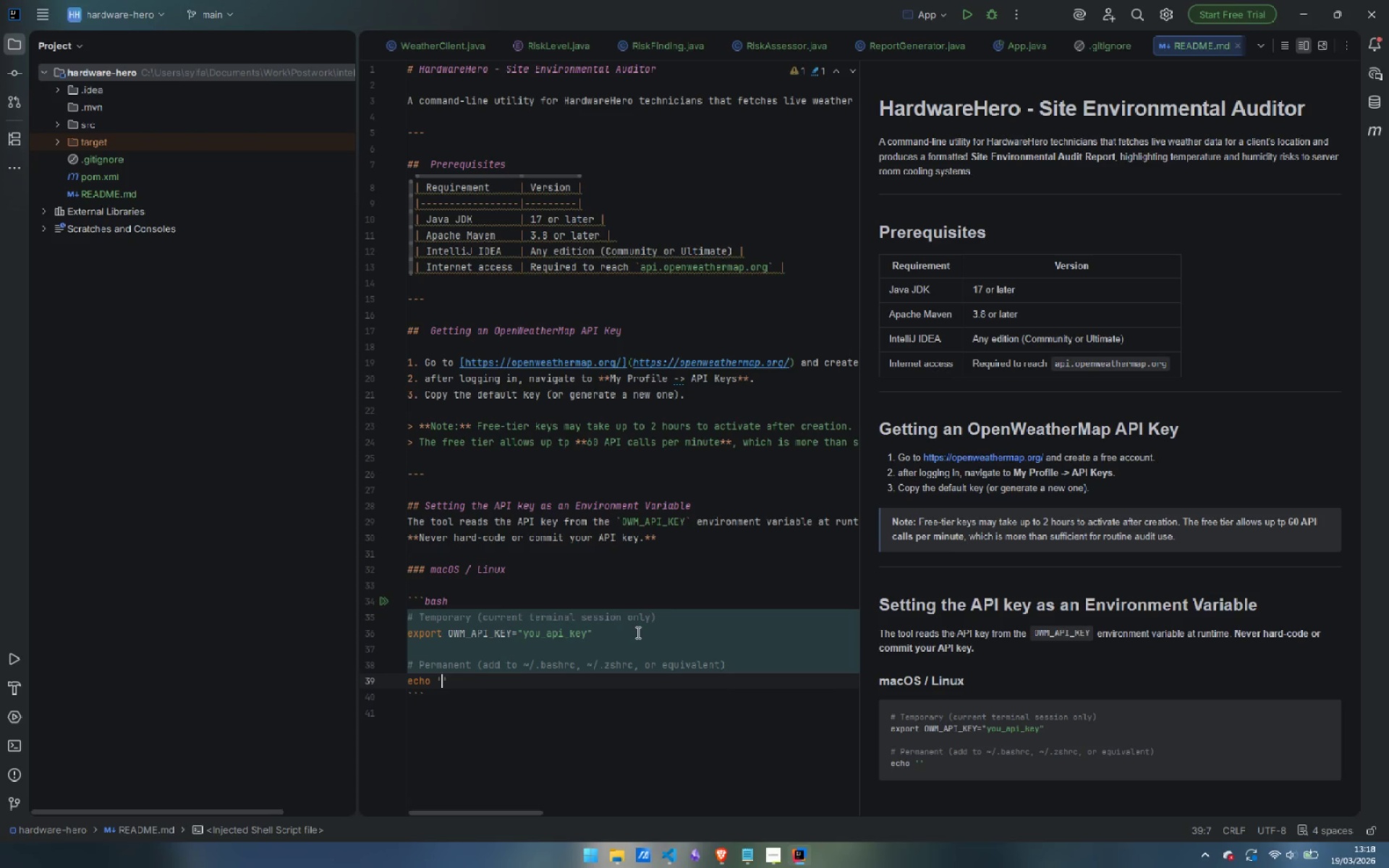 
key(Control+V)
 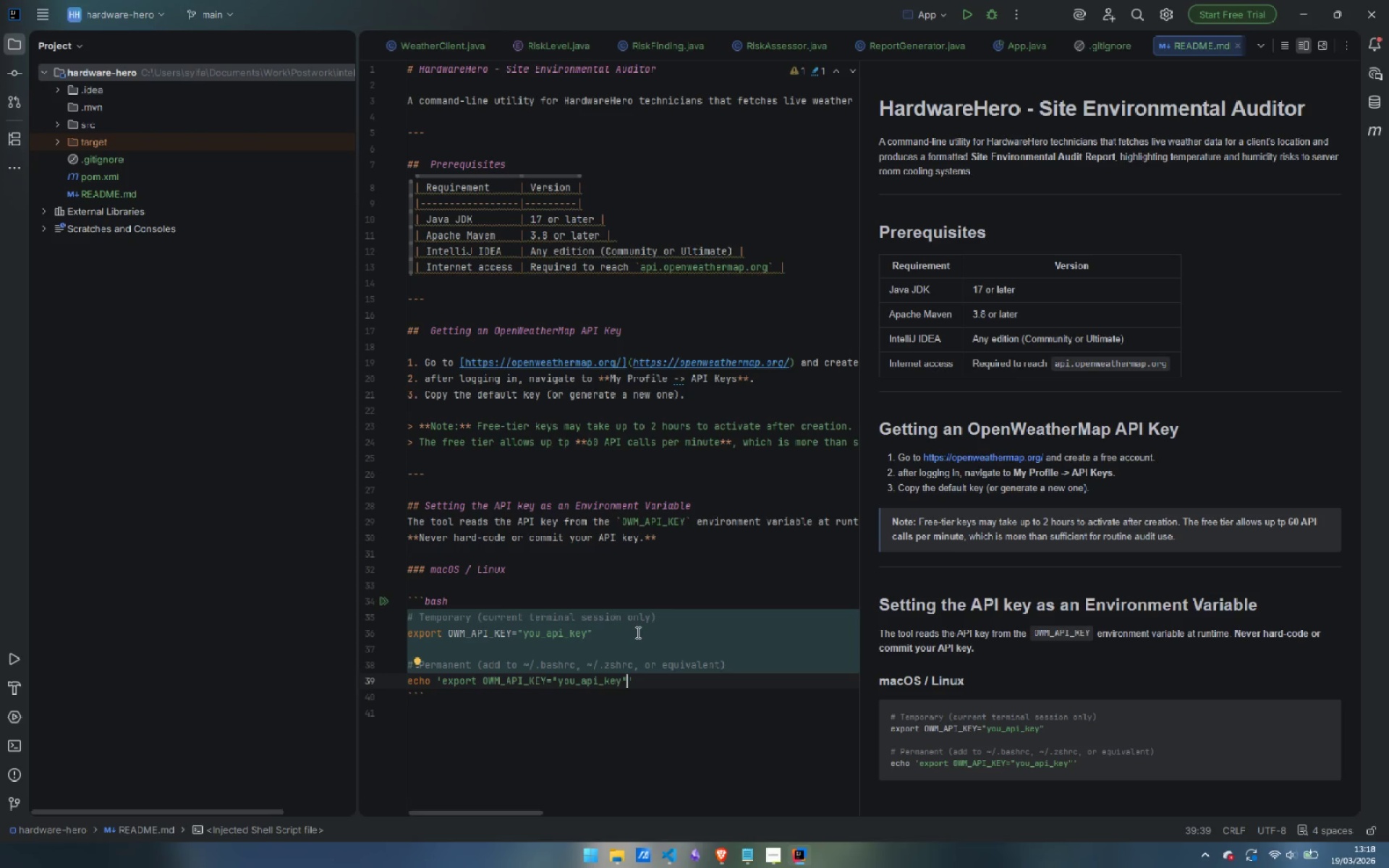 
key(ArrowRight)
 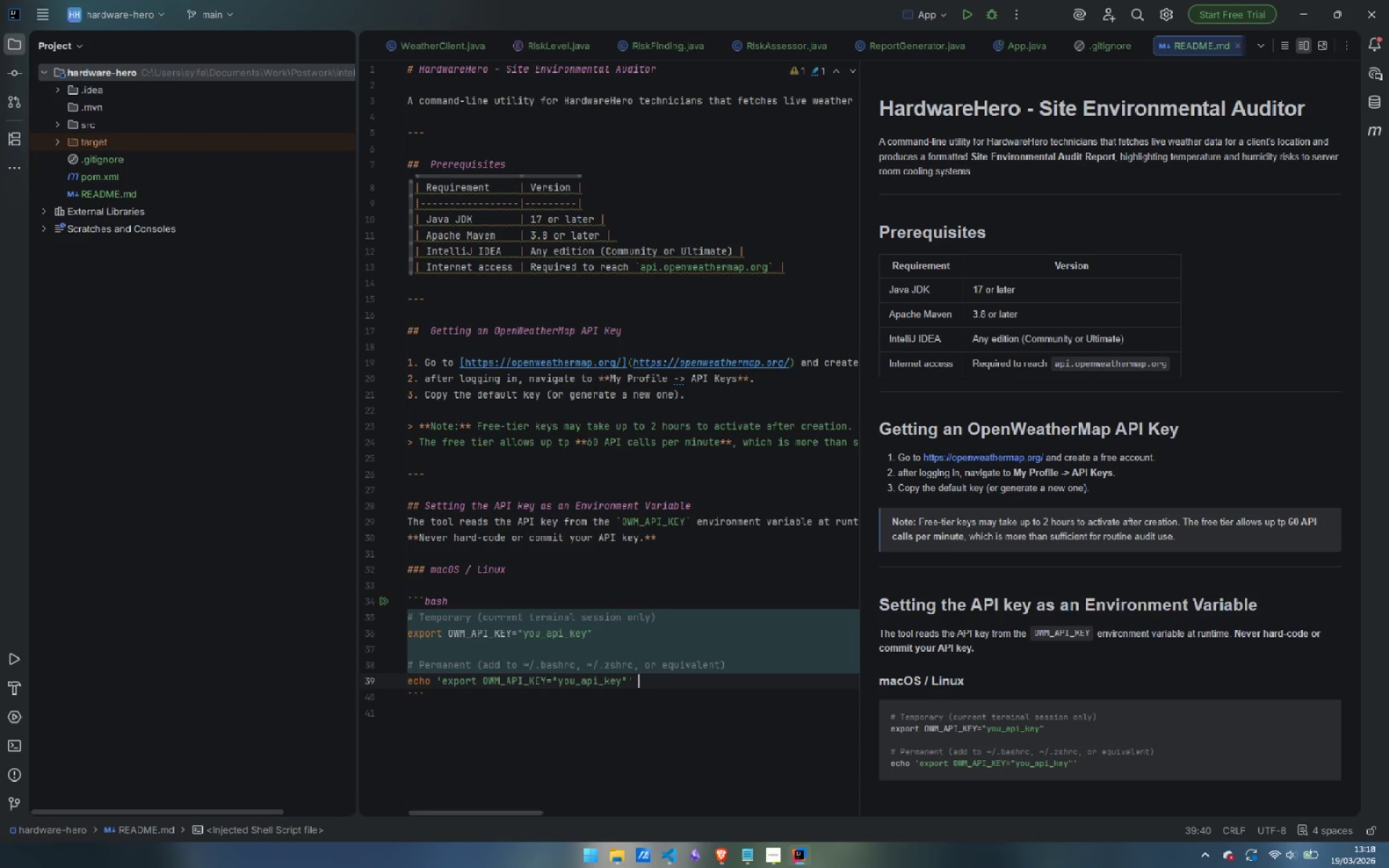 
key(Space)
 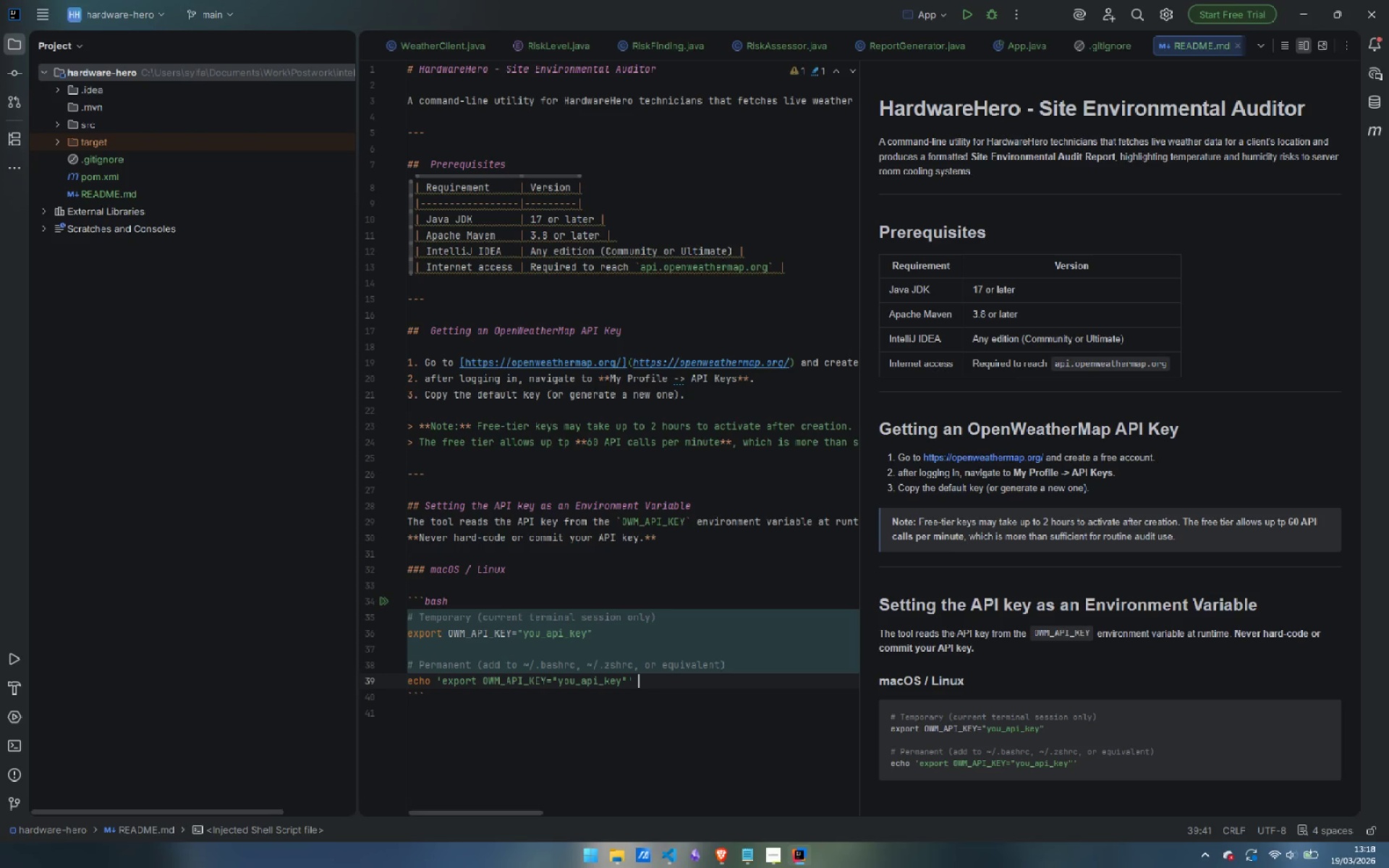 
key(Shift+Period)
 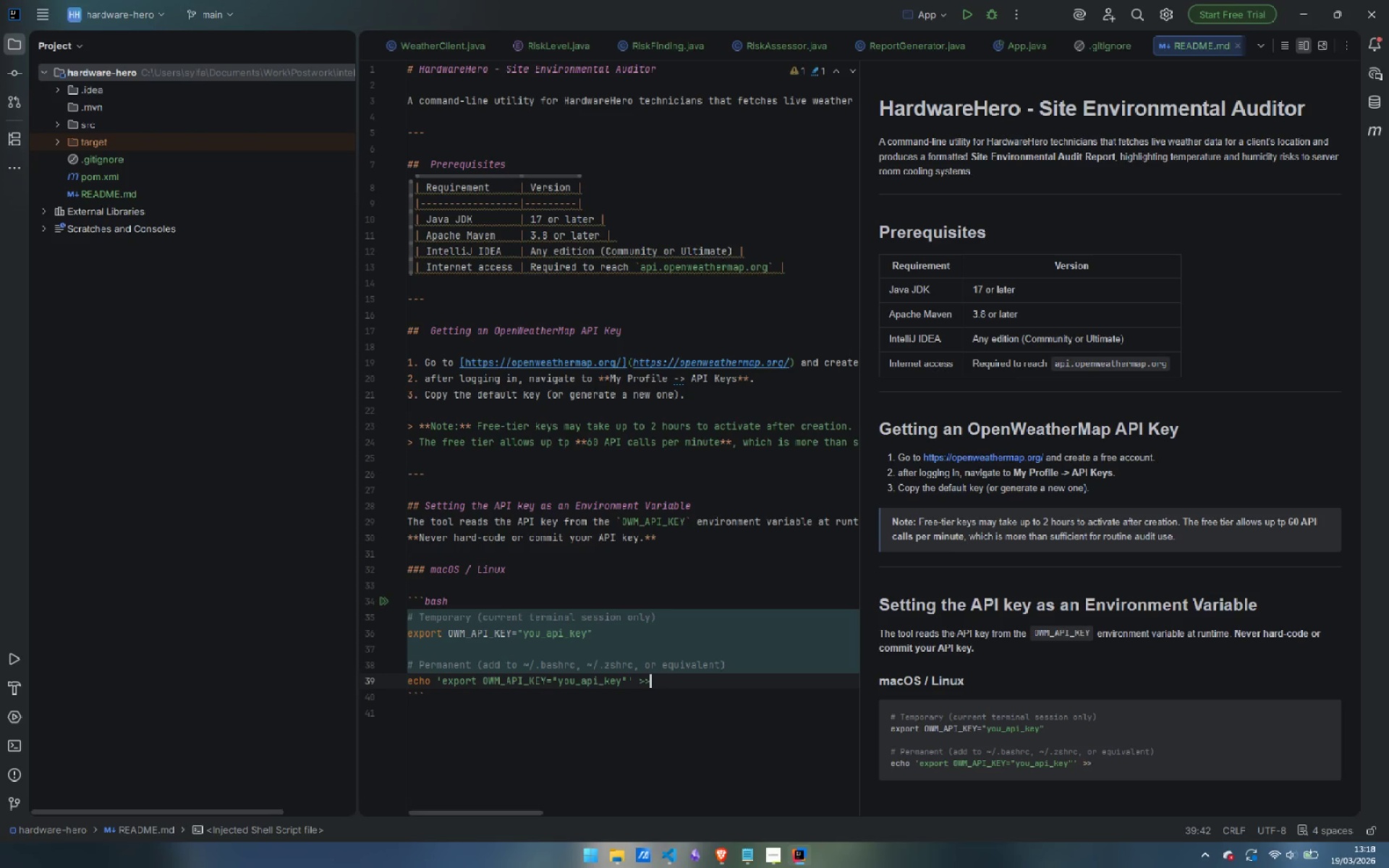 
key(Shift+Period)
 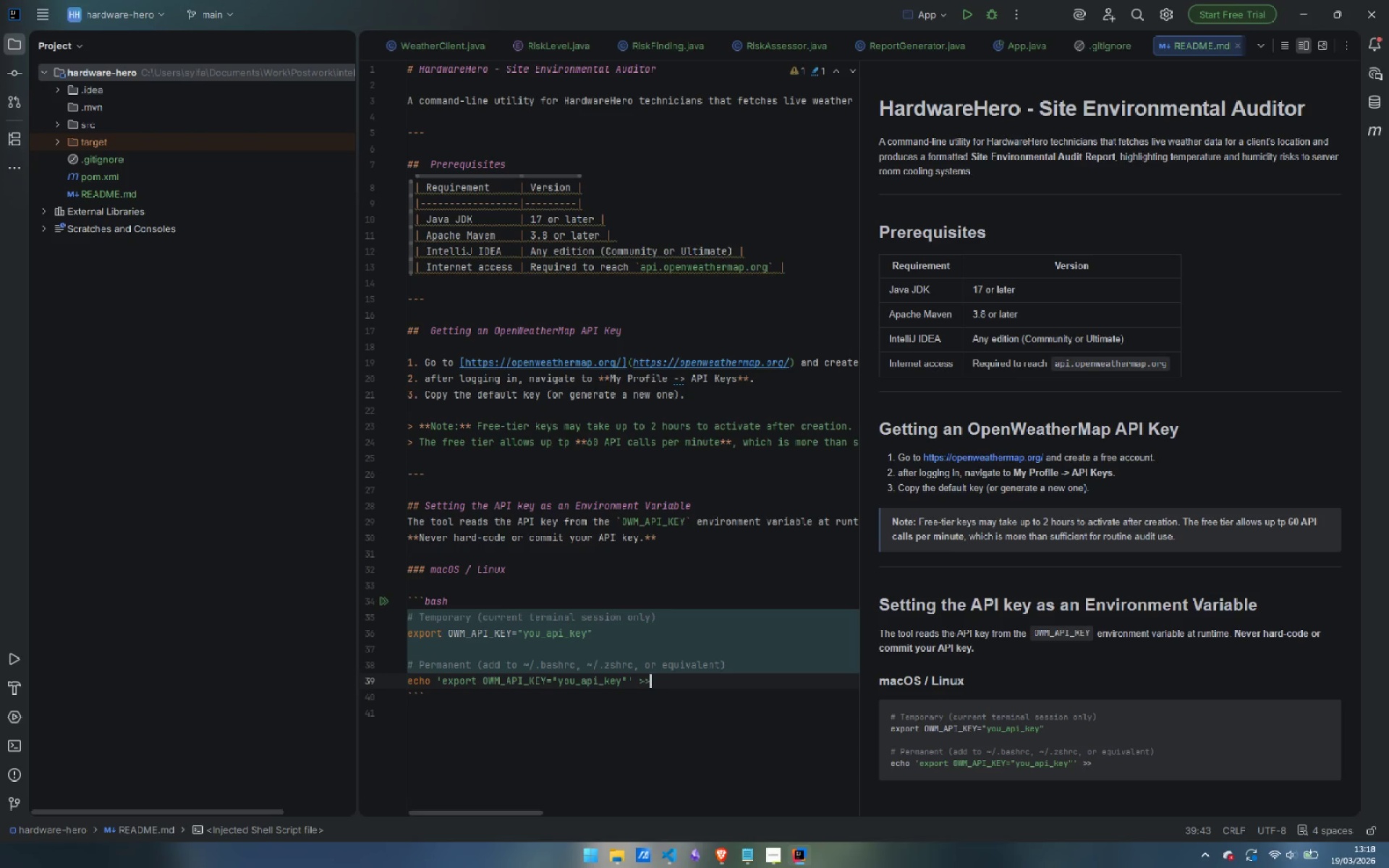 
key(Shift+Space)
 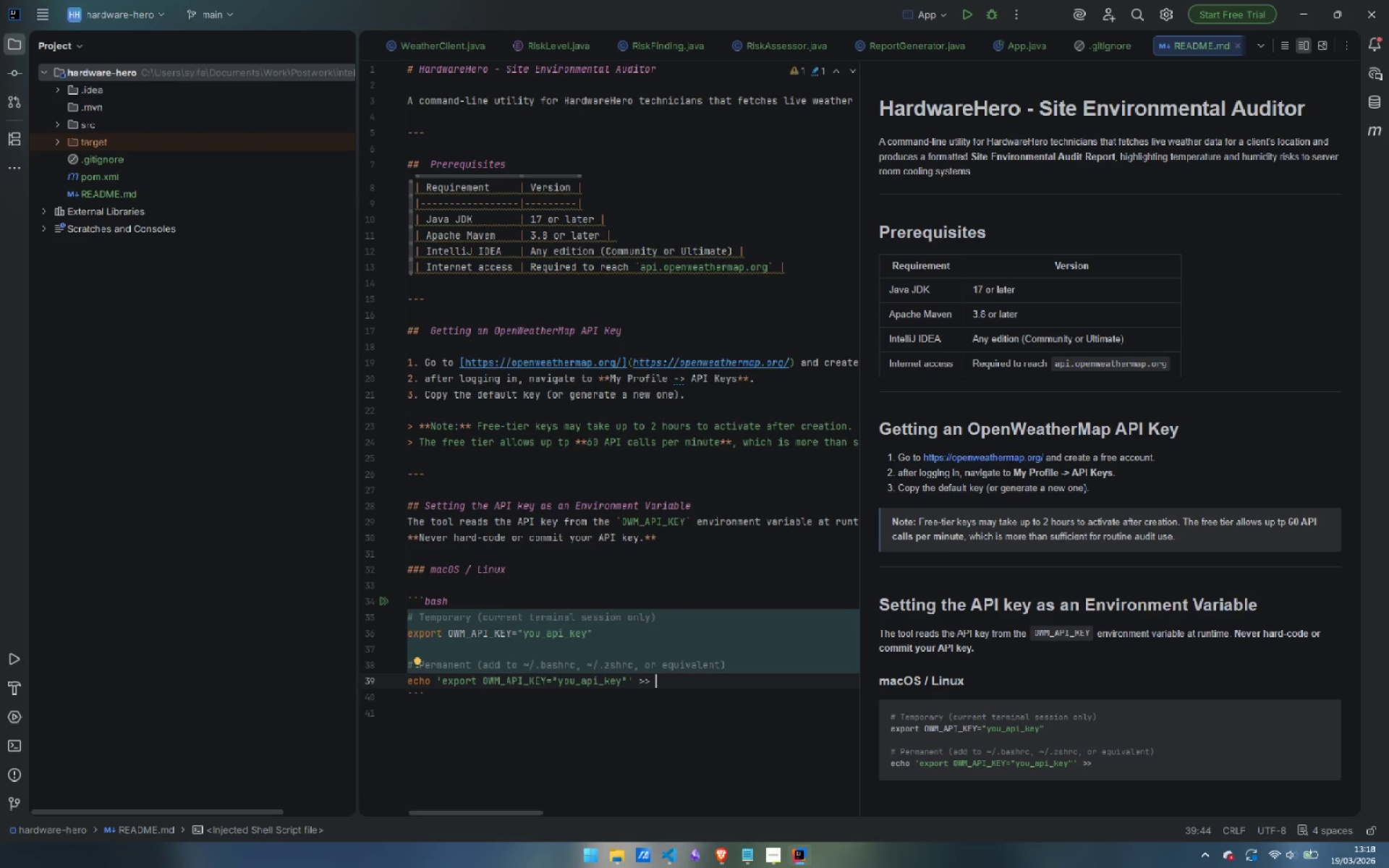 
key(Shift+Backquote)
 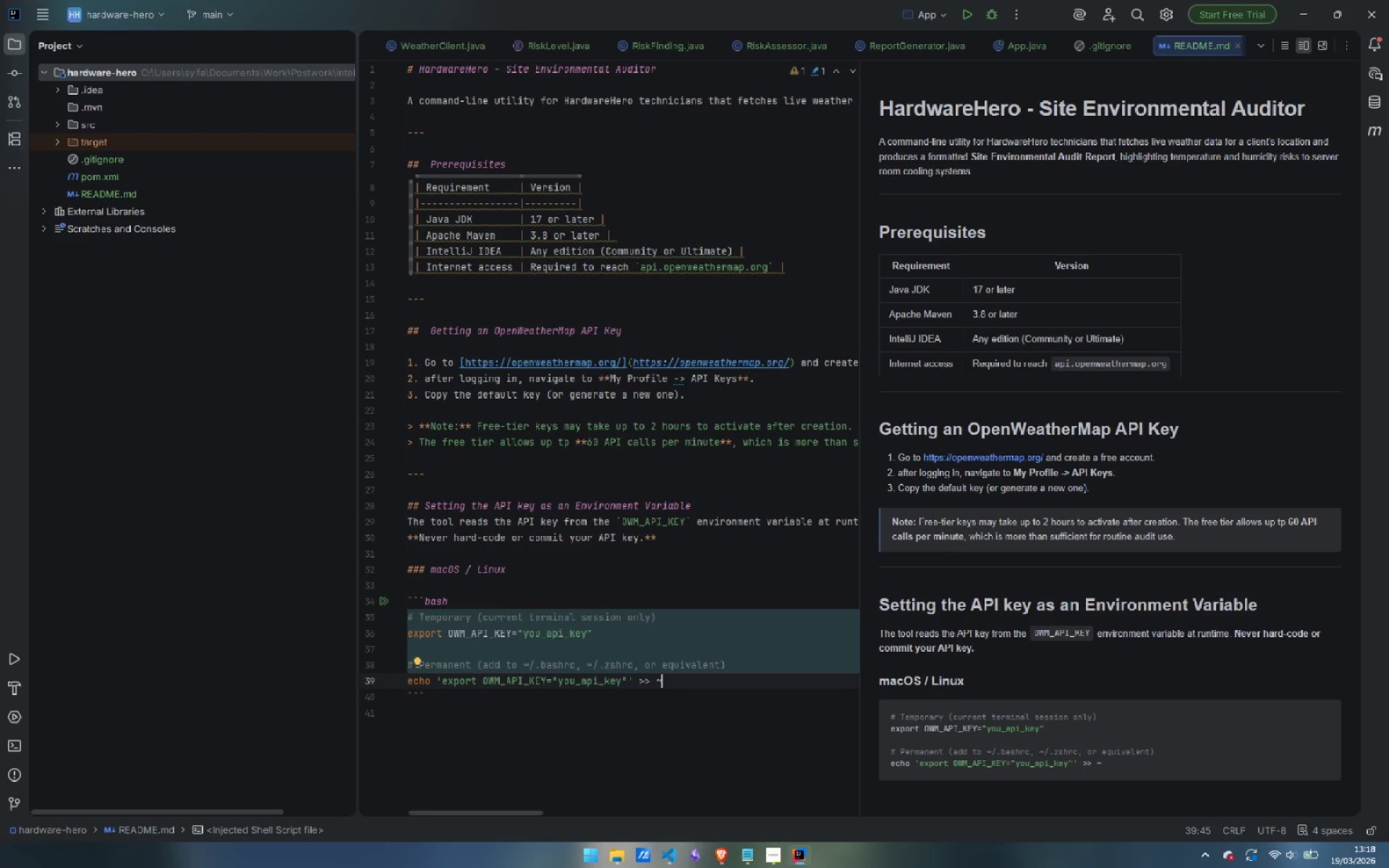 
key(Slash)
 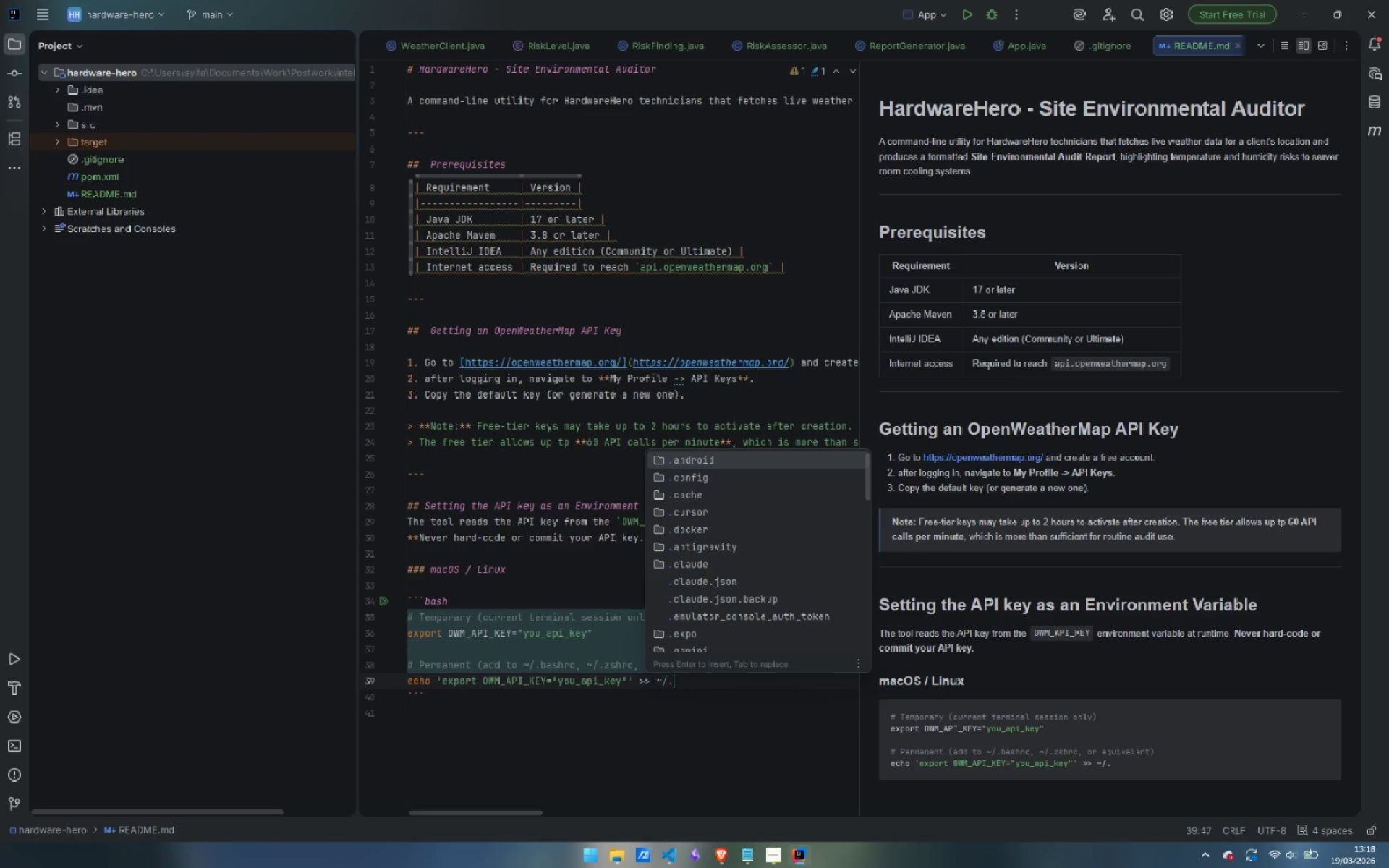 
key(Period)
 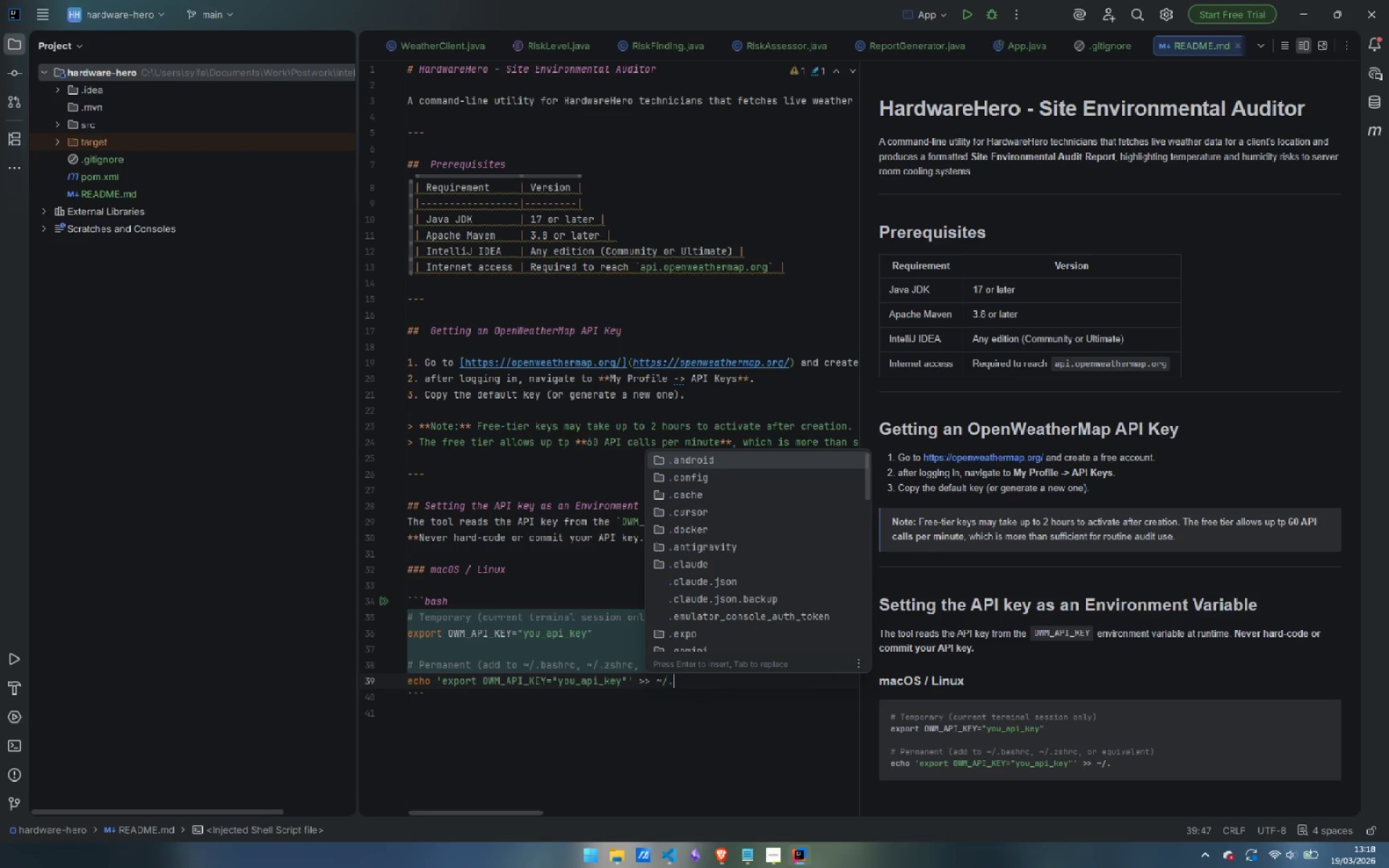 
key(Z)
 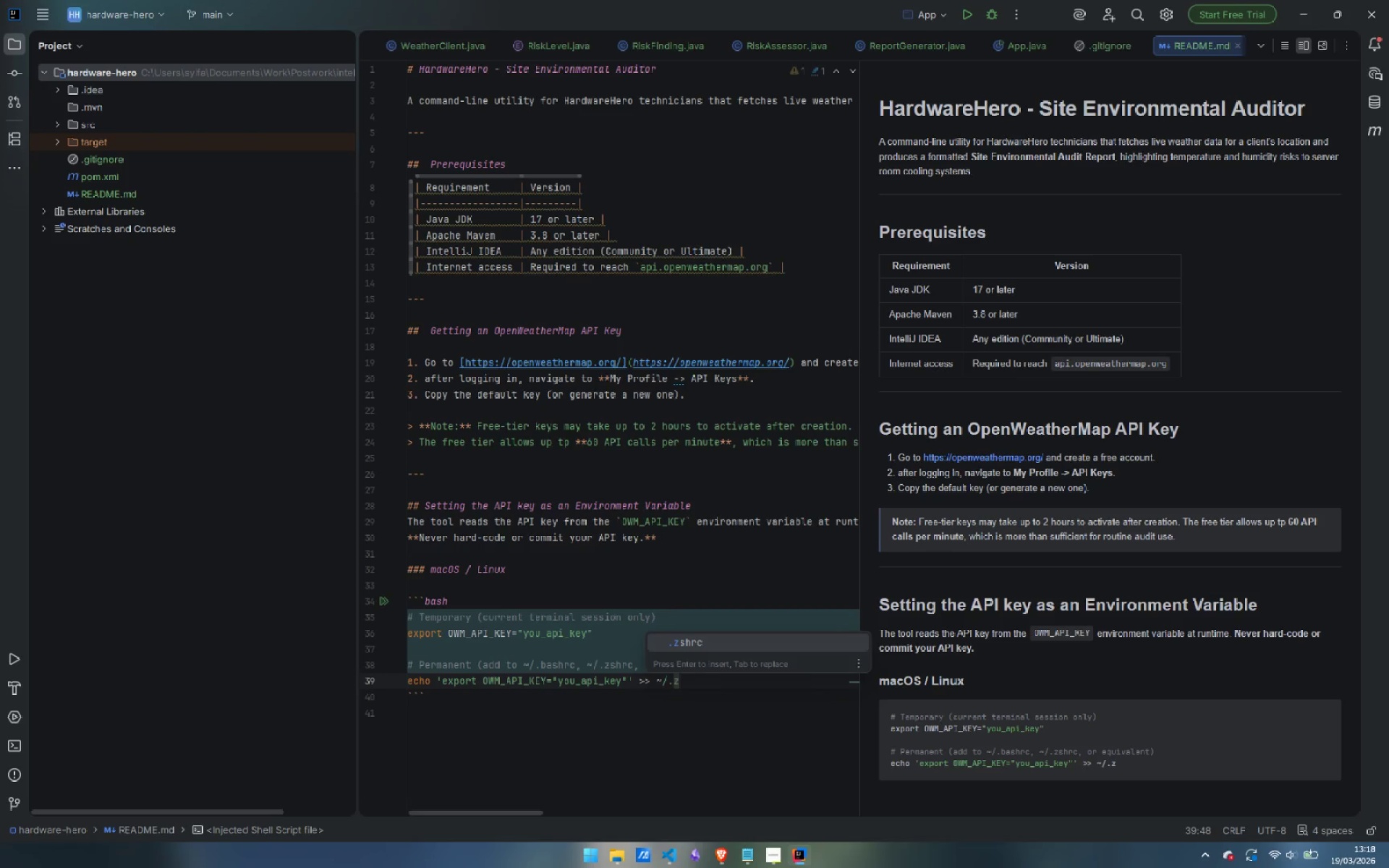 
key(Enter)
 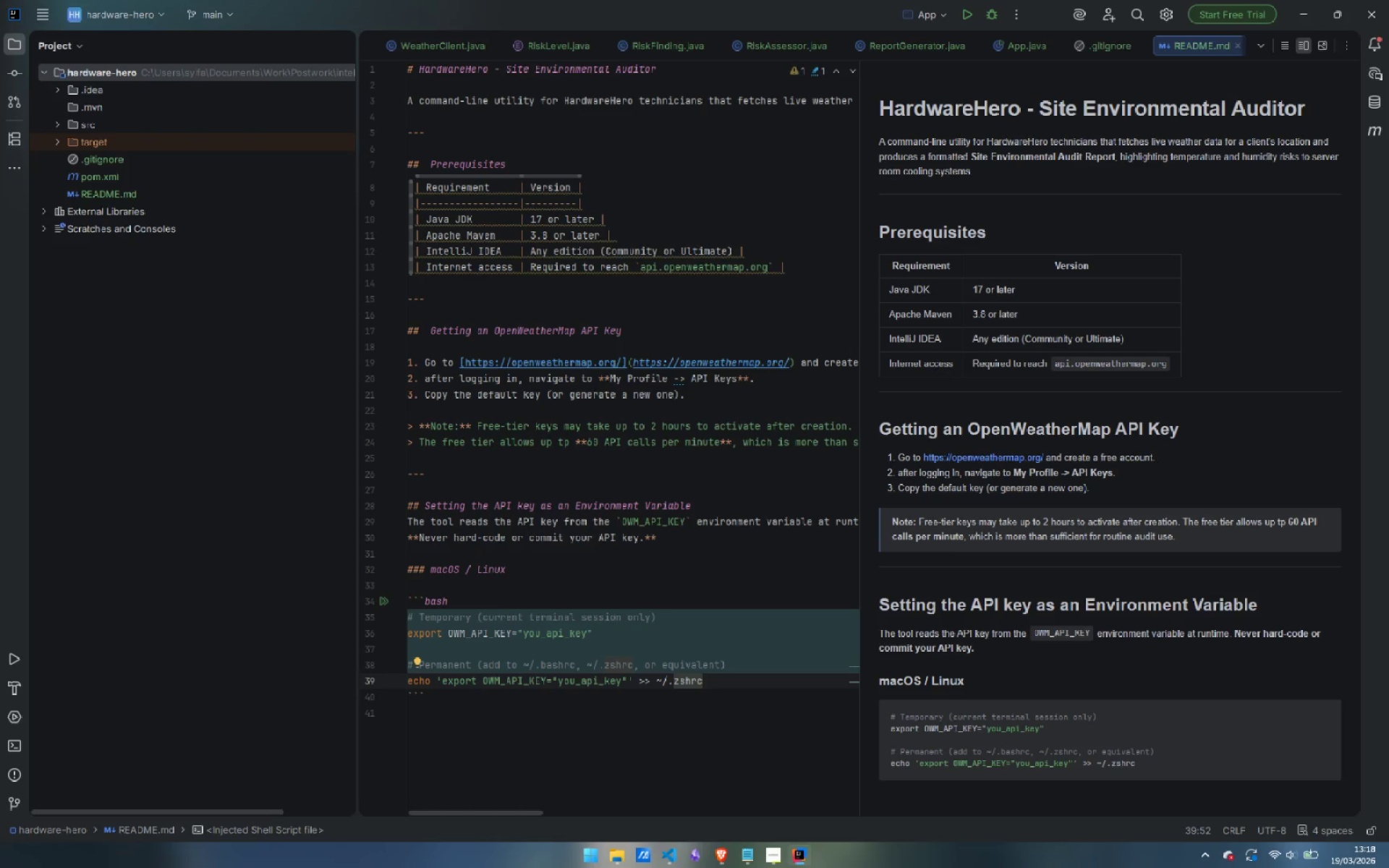 
key(Enter)
 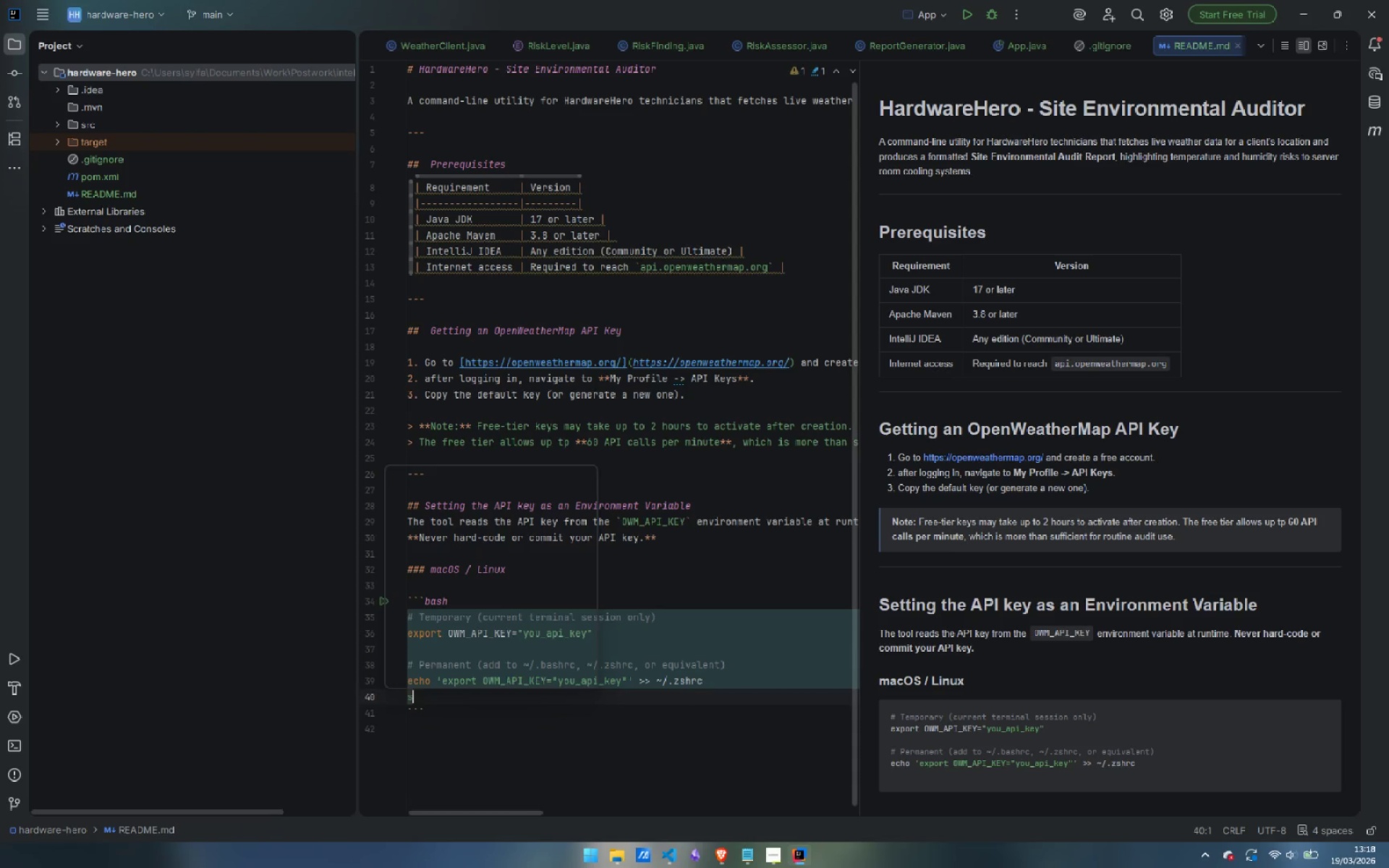 
type(source ~/.z)
 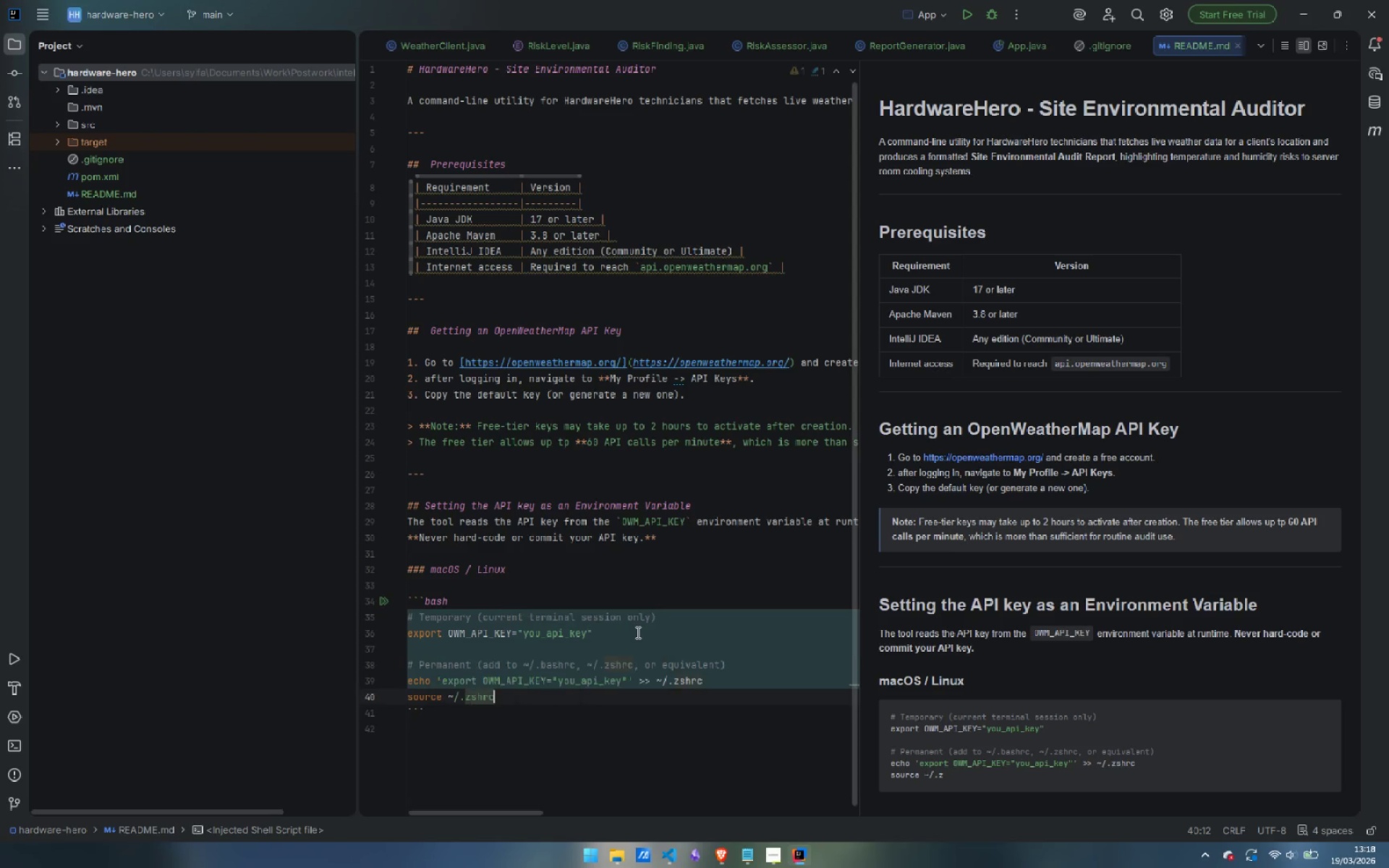 
key(Enter)
 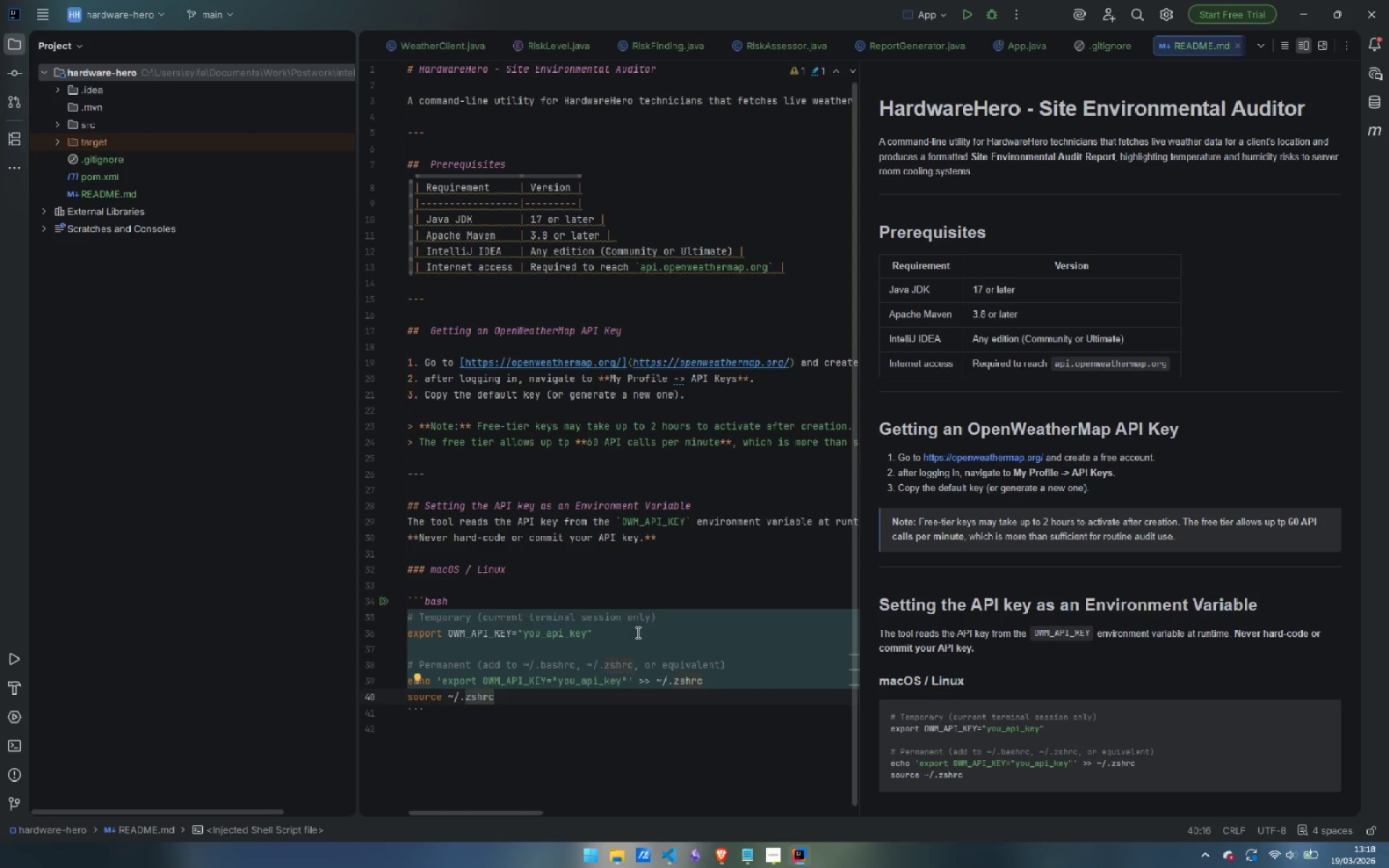 
key(ArrowDown)
 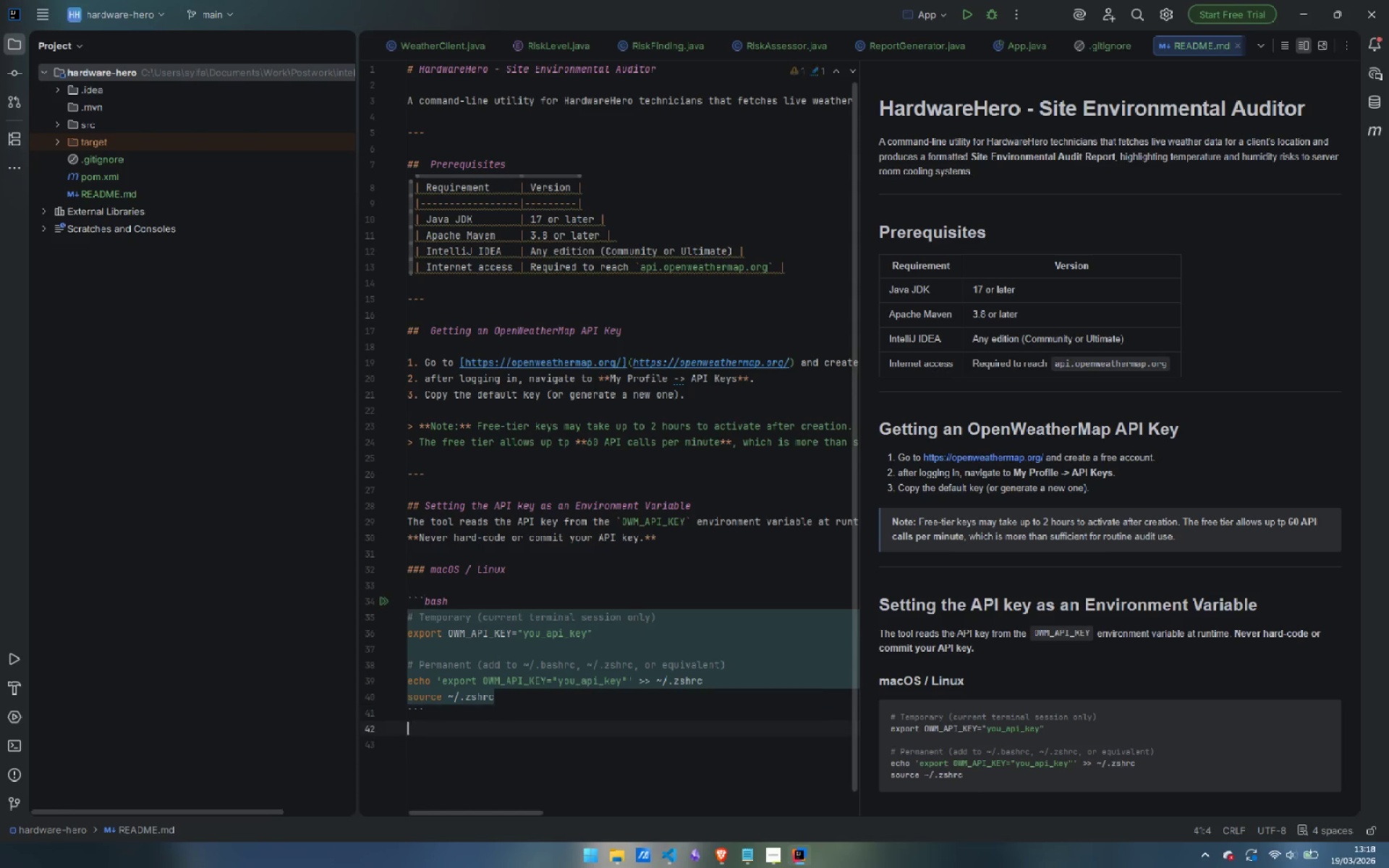 
key(Enter)
 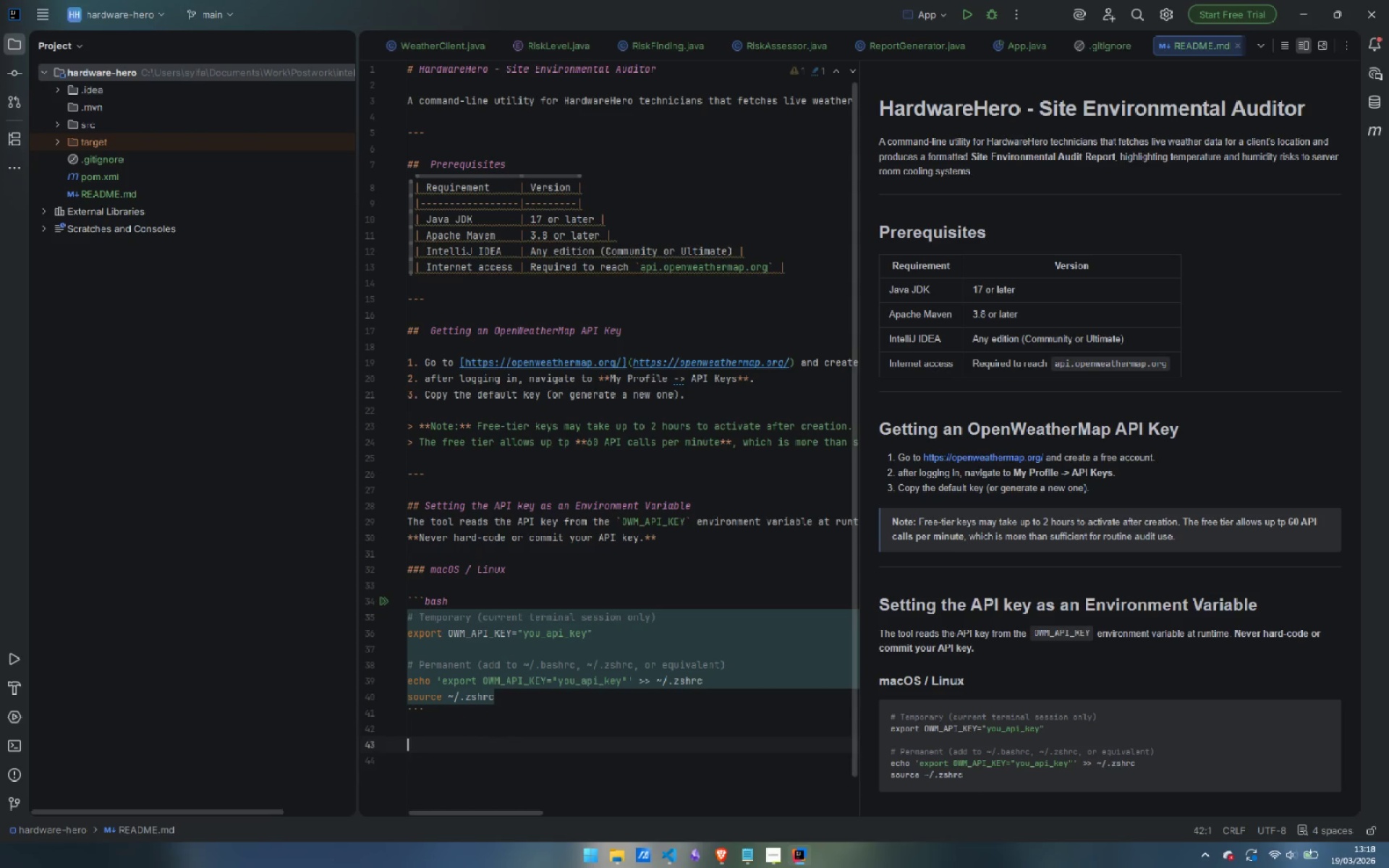 
key(Enter)
 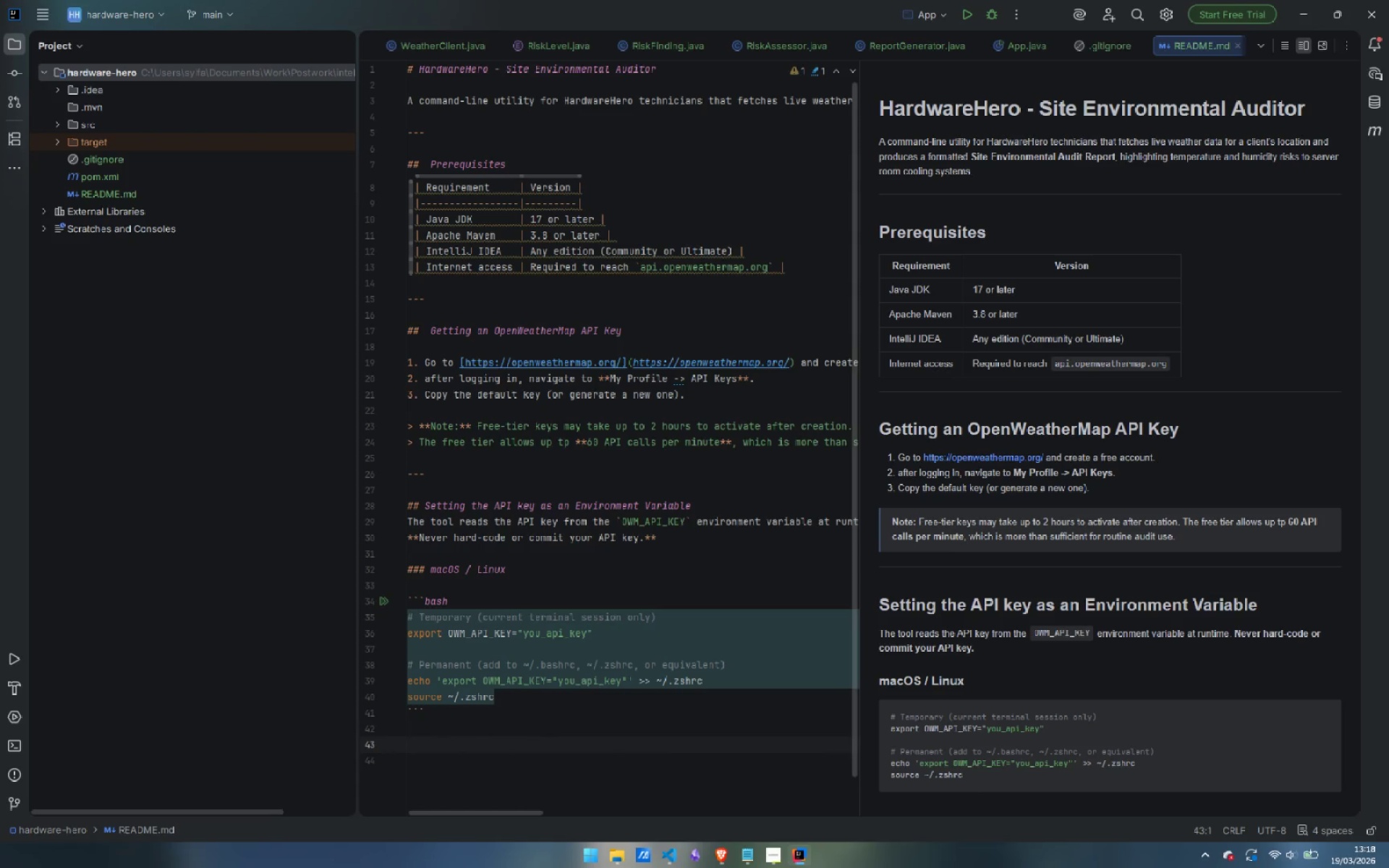 
type(### Windows (Command Prompt)
 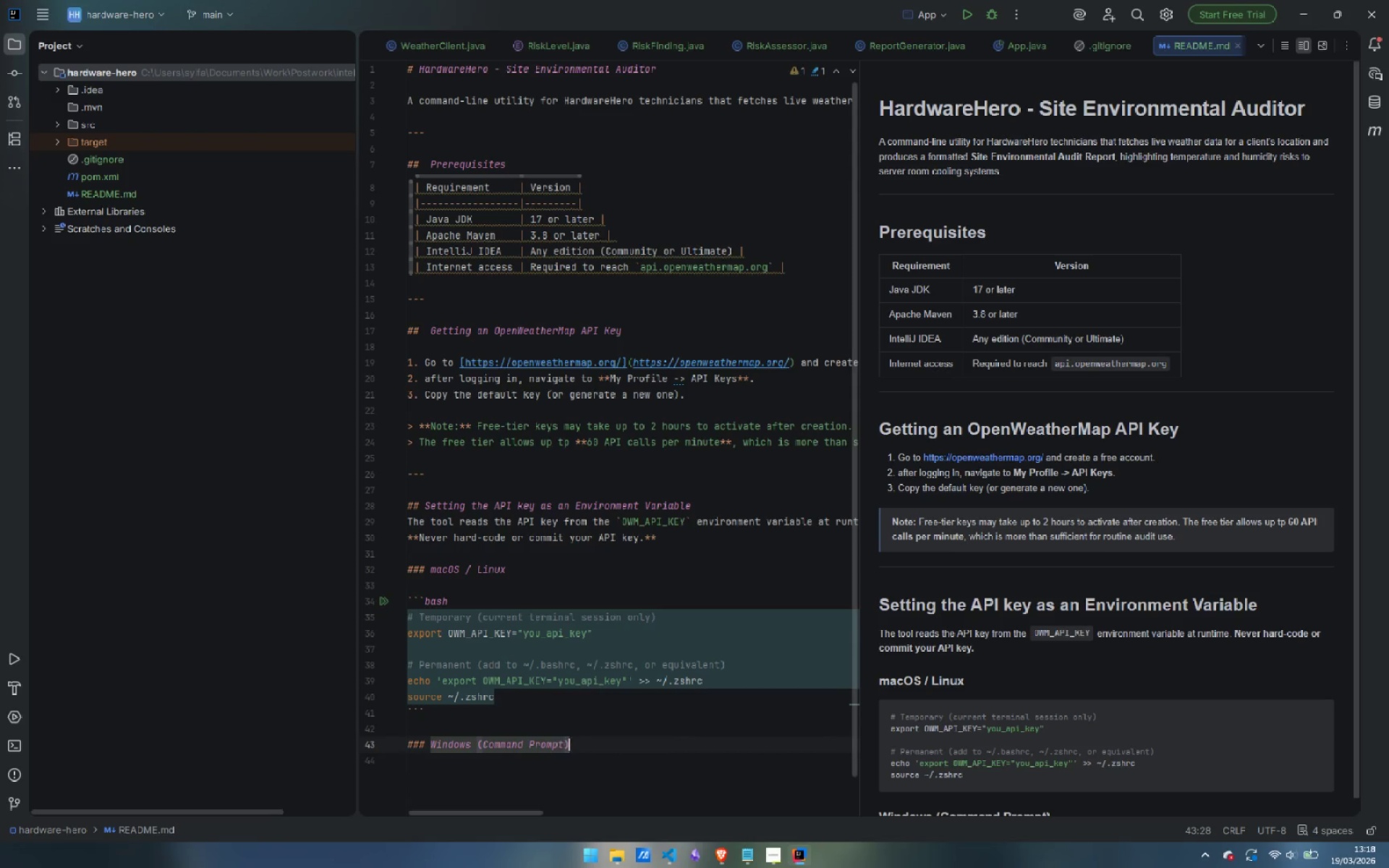 
key(ArrowRight)
 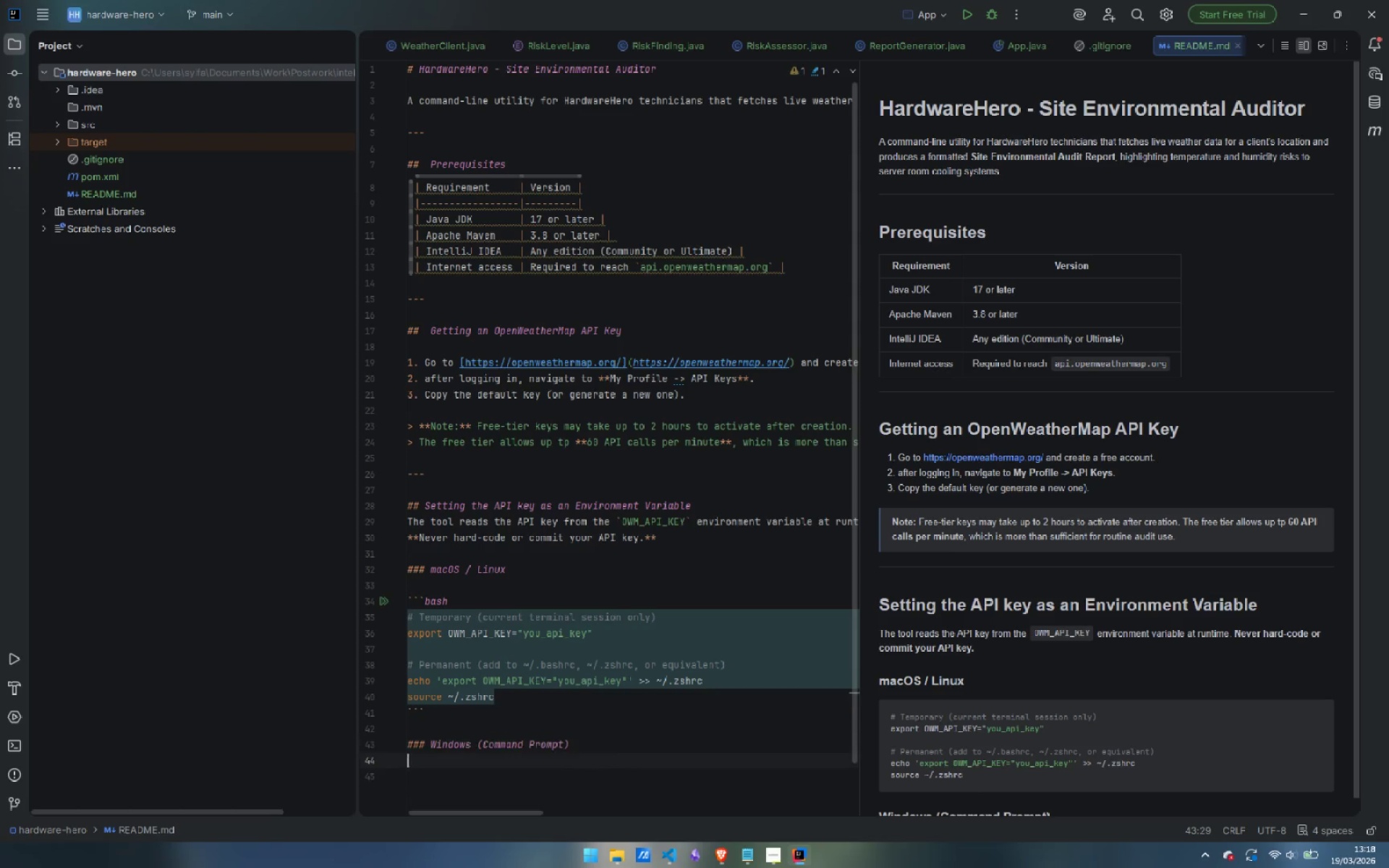 
key(Enter)
 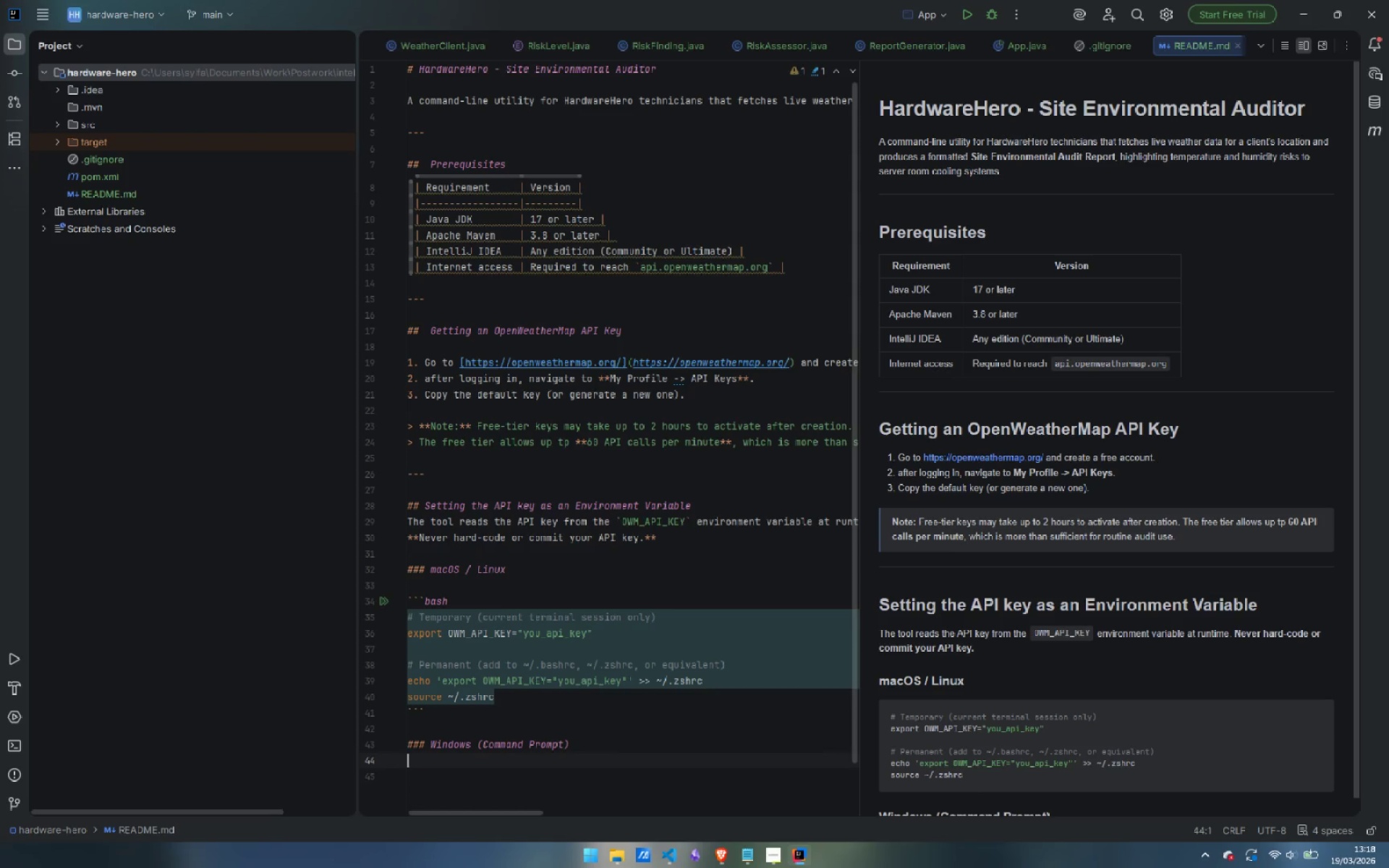 
type(```cmd)
 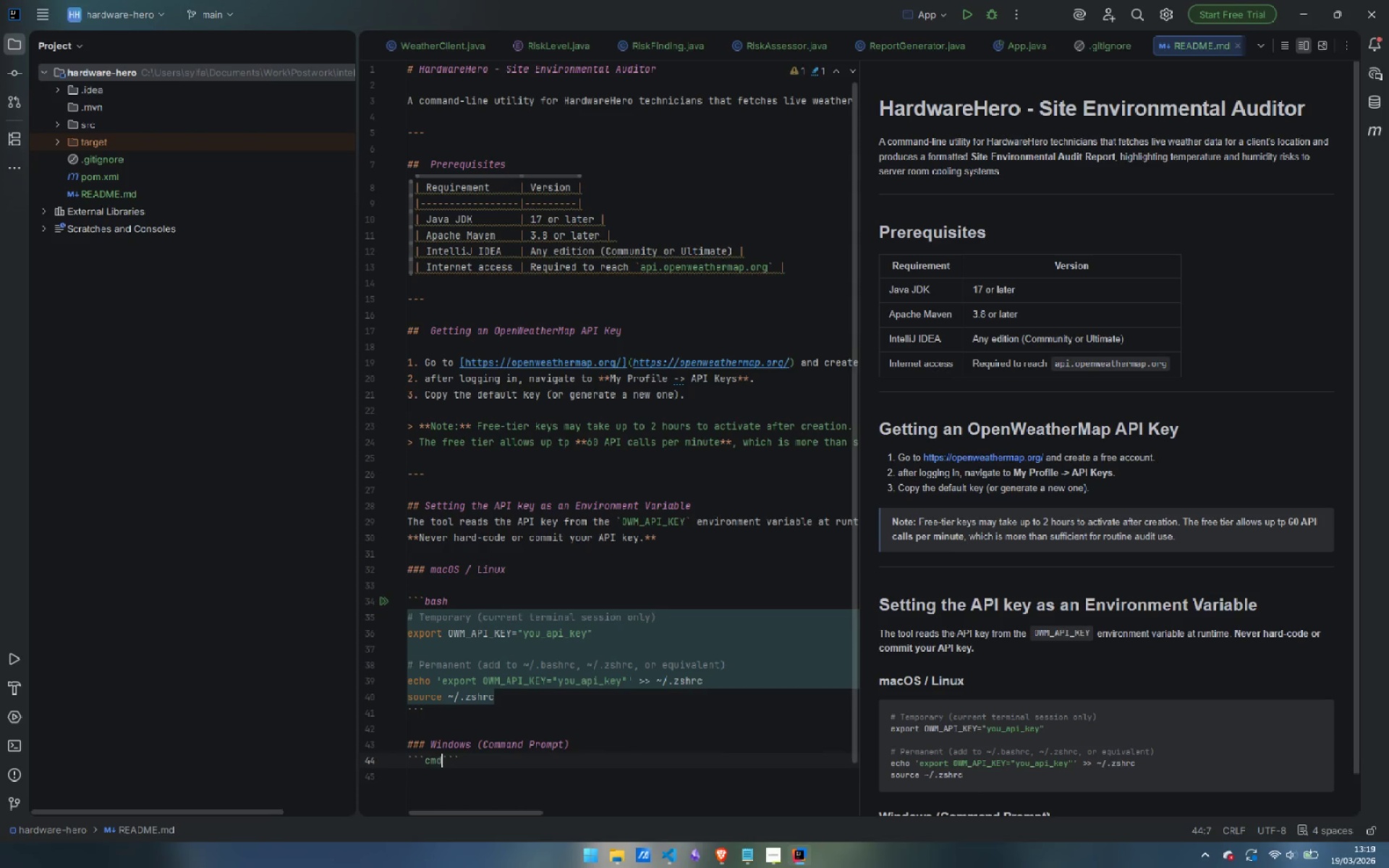 
key(Enter)
 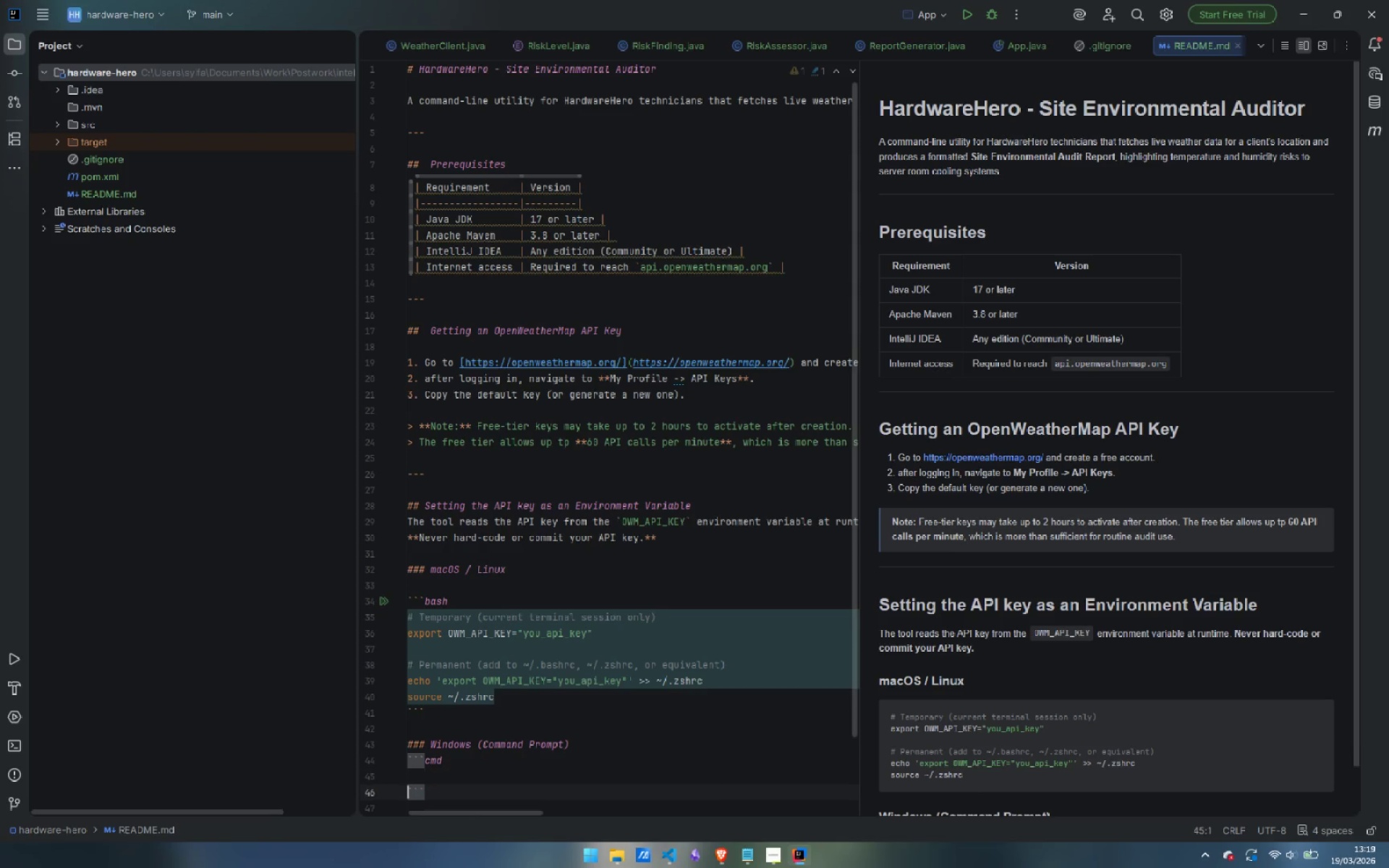 
key(Enter)
 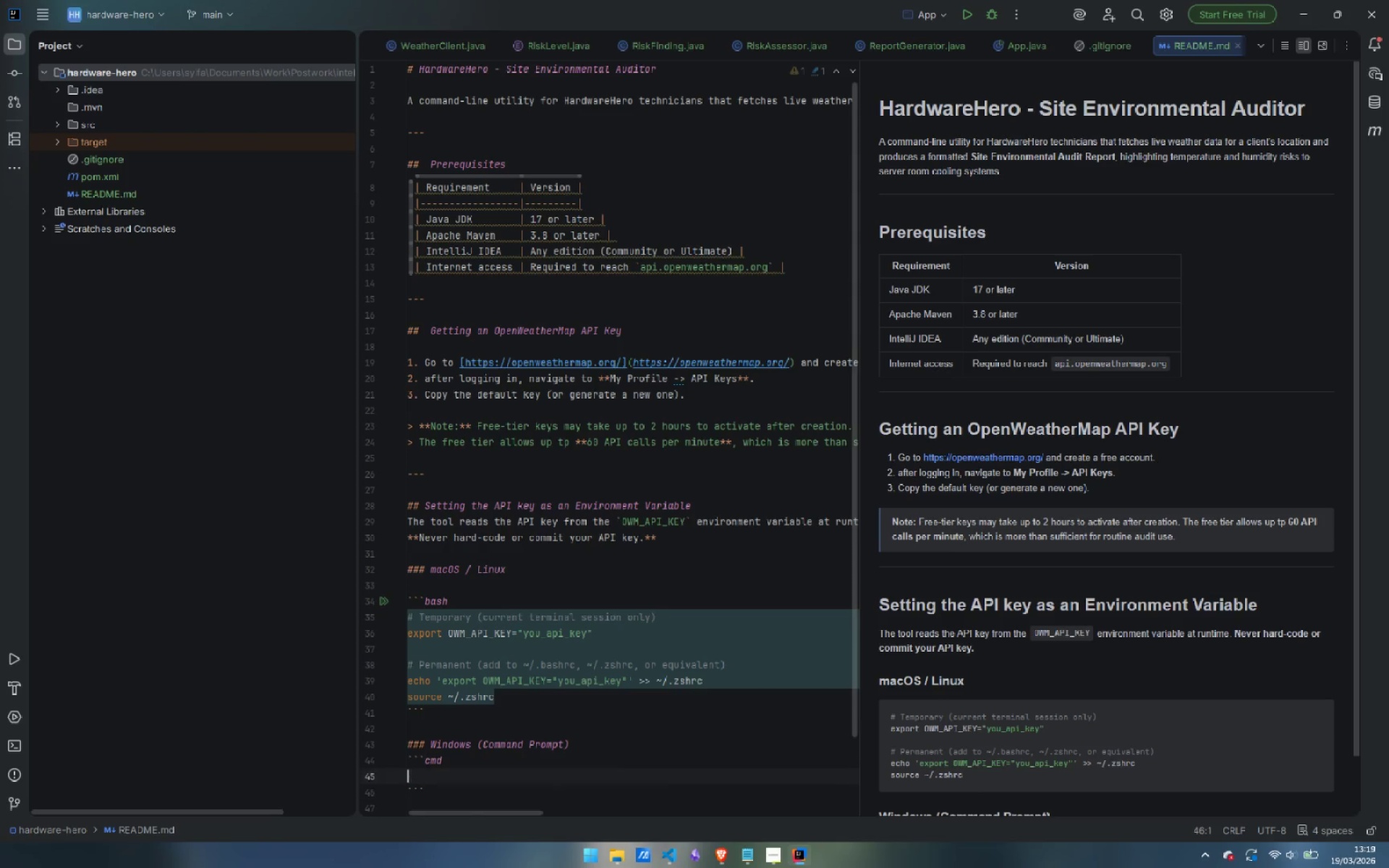 
key(ArrowUp)
 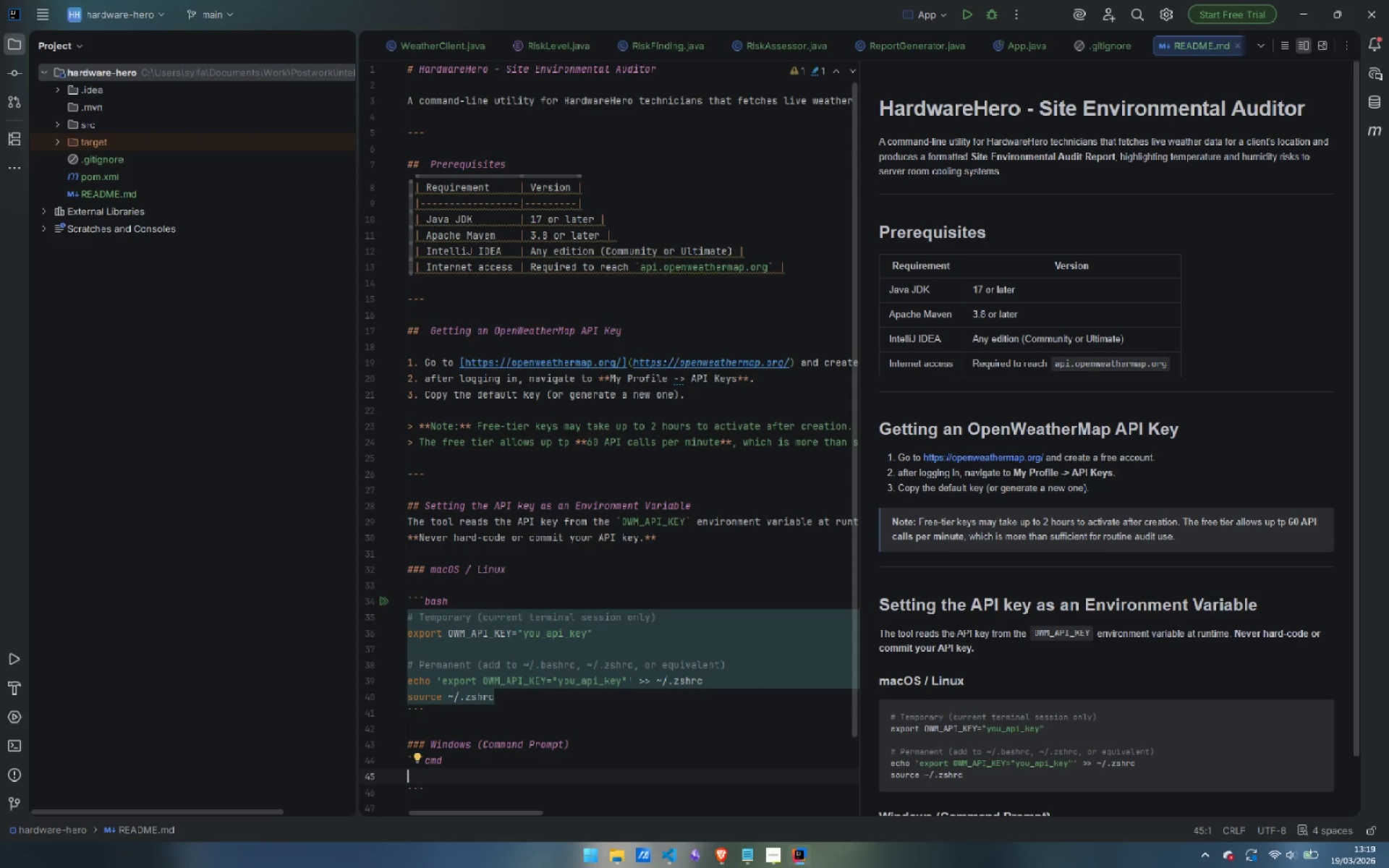 
scroll: coordinate [1137, 618], scroll_direction: down, amount: 10.0
 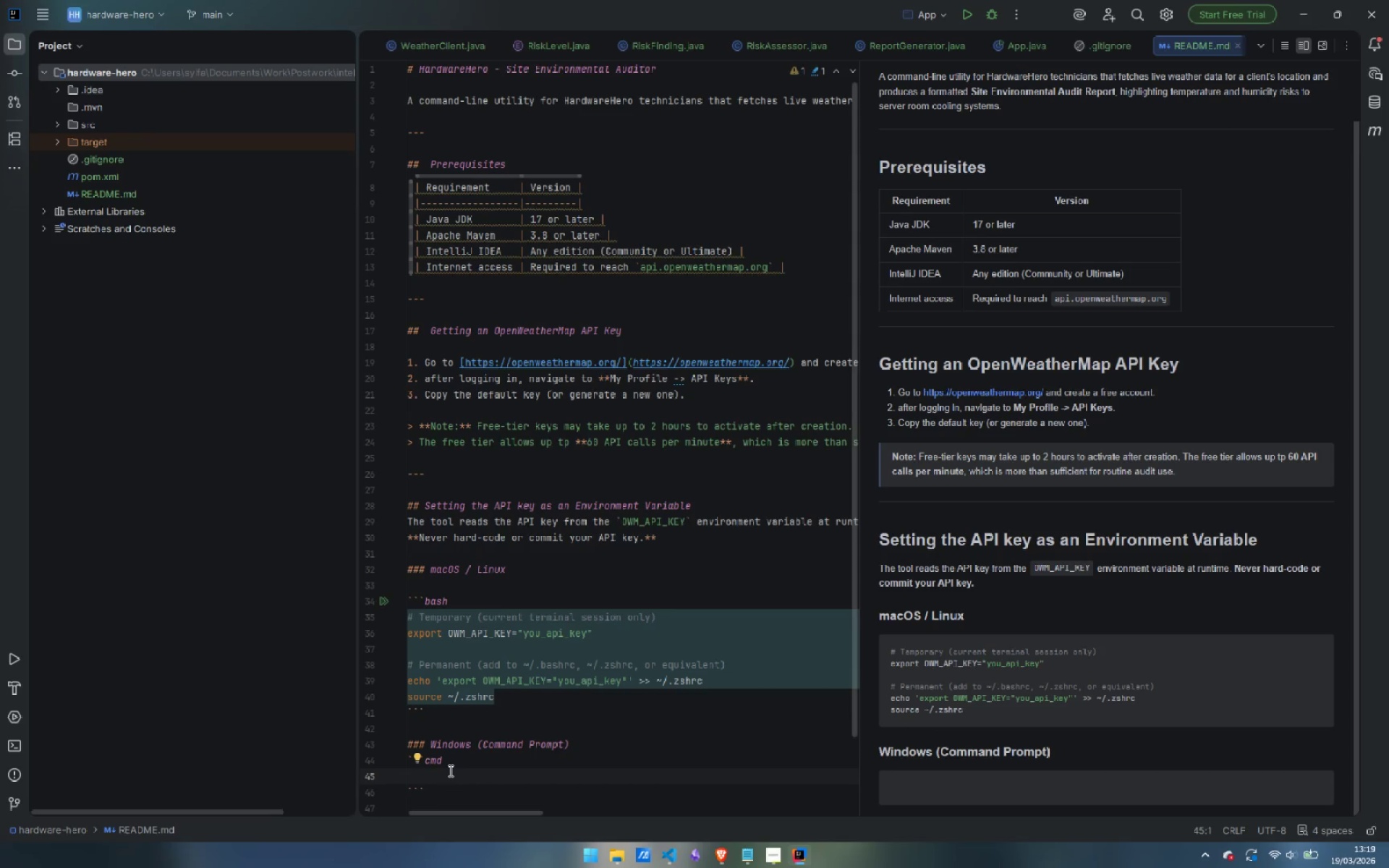 
wait(5.93)
 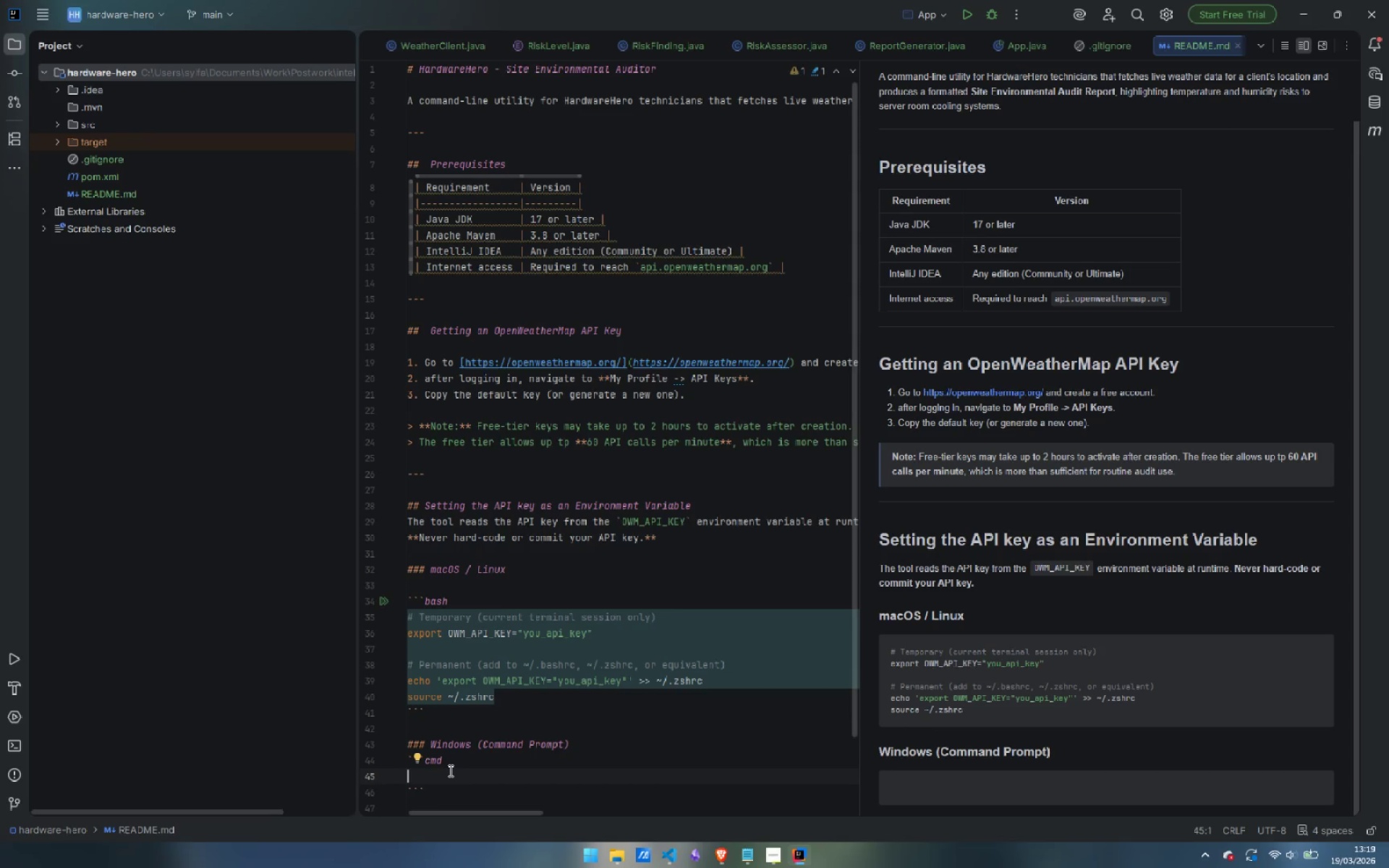 
type(:: Temporary)
 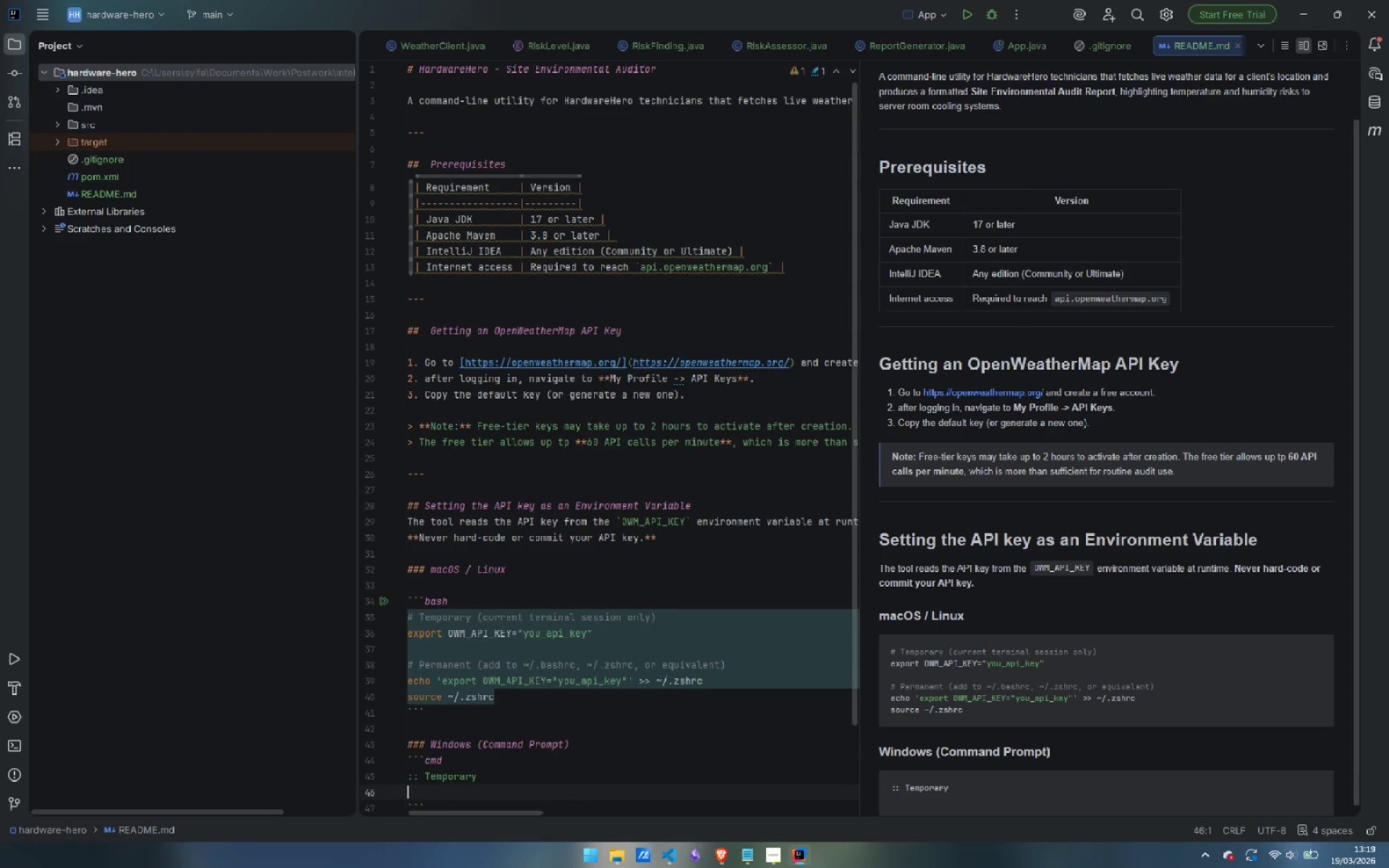 
 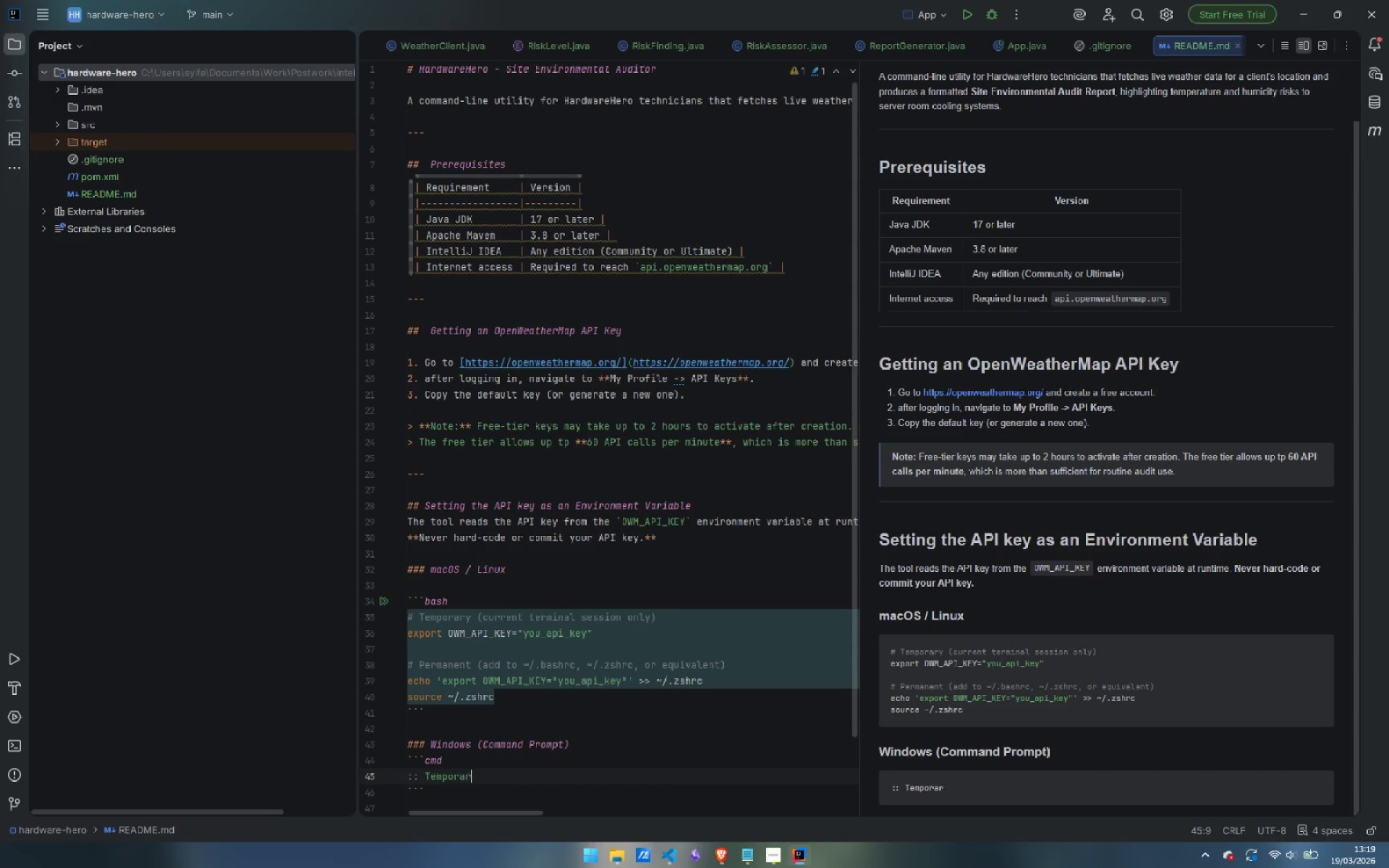 
key(Enter)
 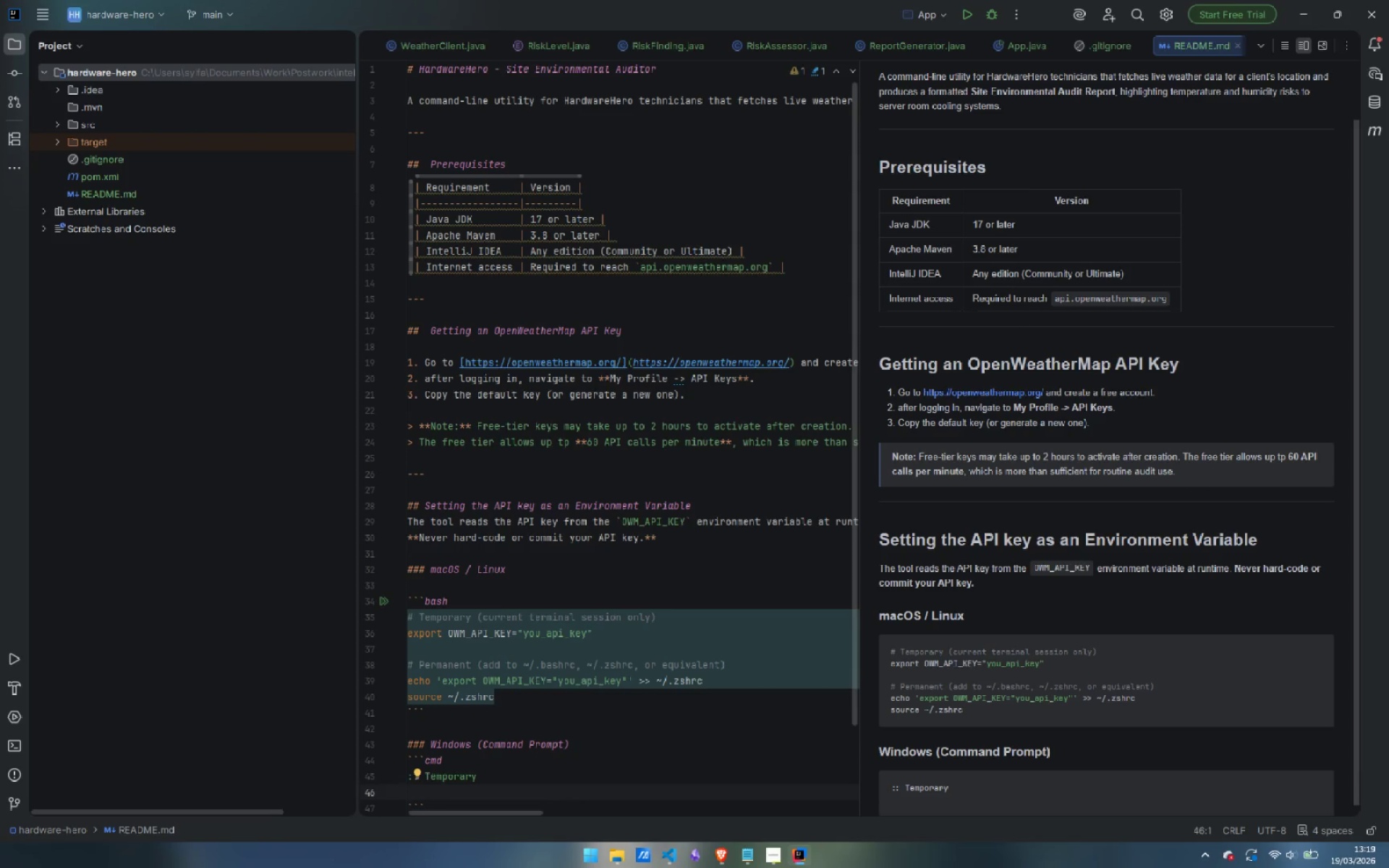 
type(set OWM_API_KEY=your_api_key)
 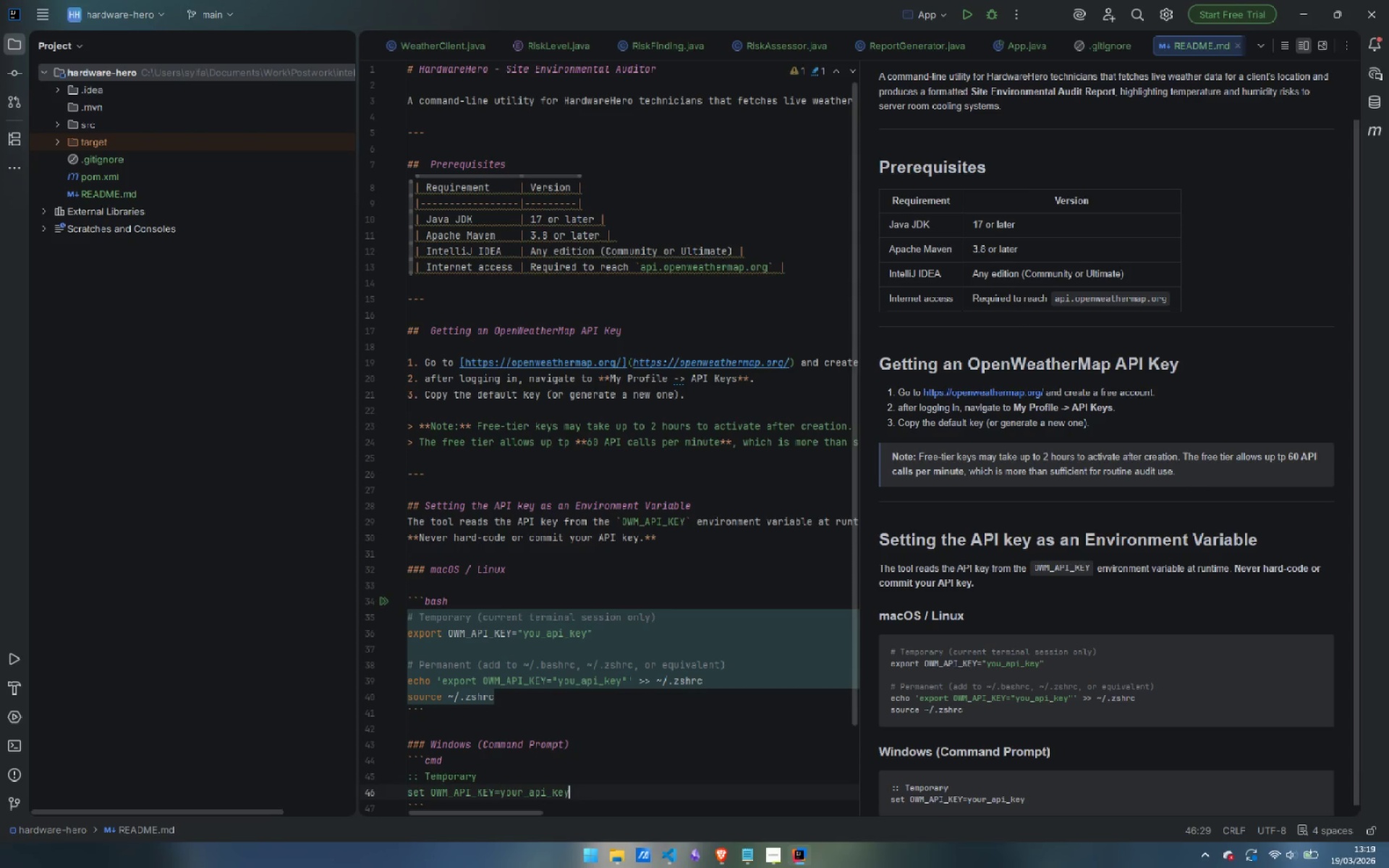 
key(Enter)
 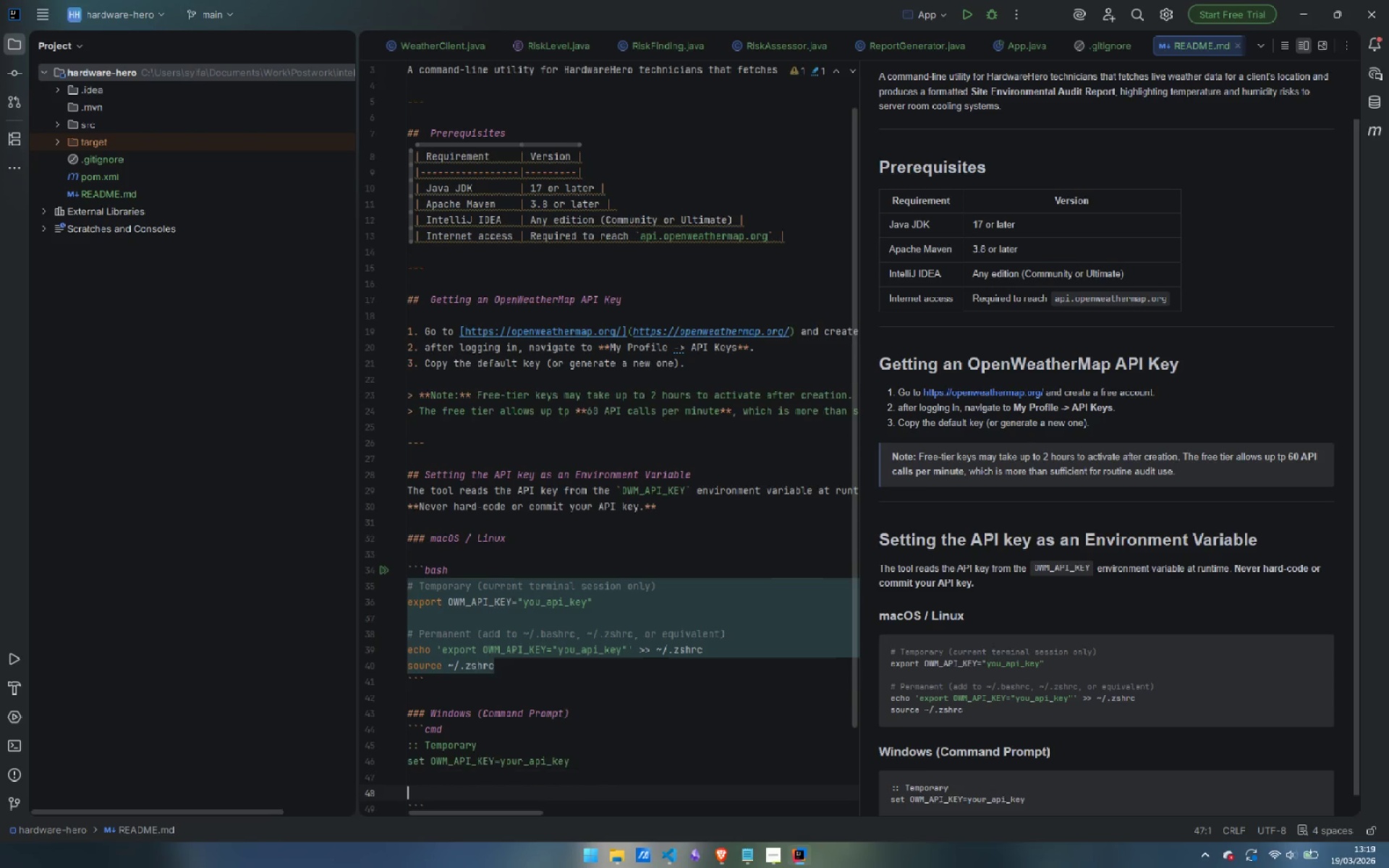 
key(Enter)
 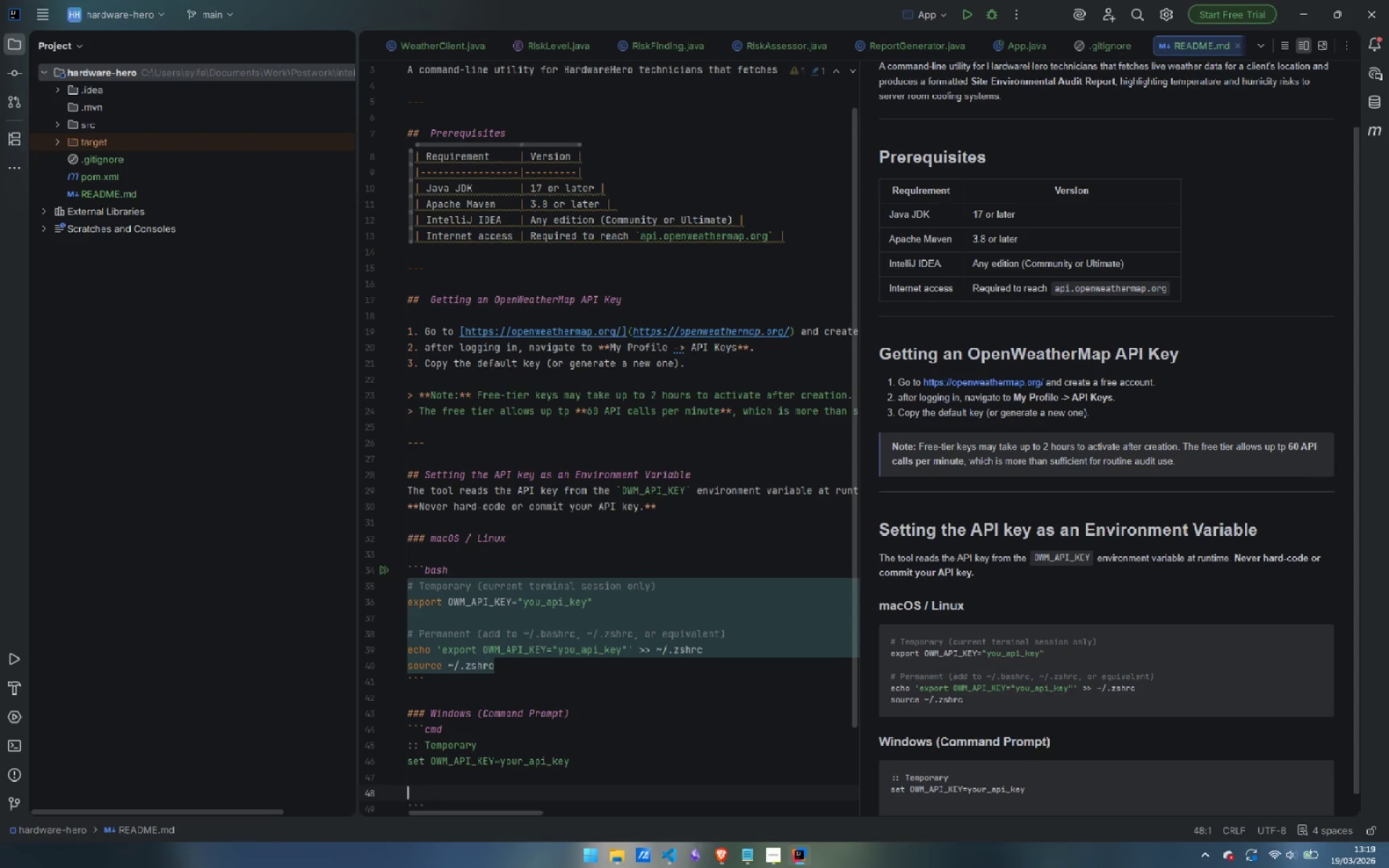 
type(:: Permanent)
 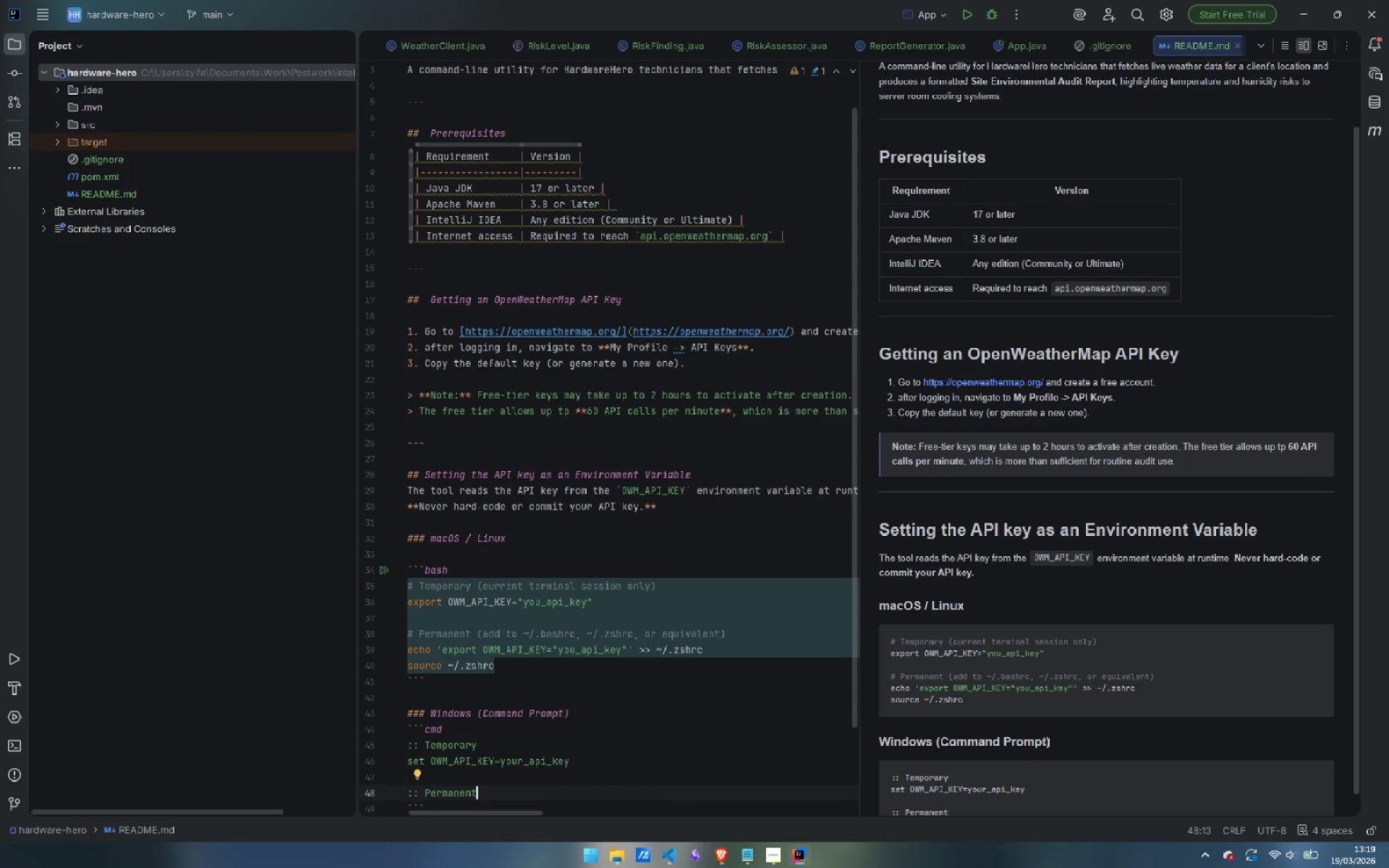 
key(Enter)
 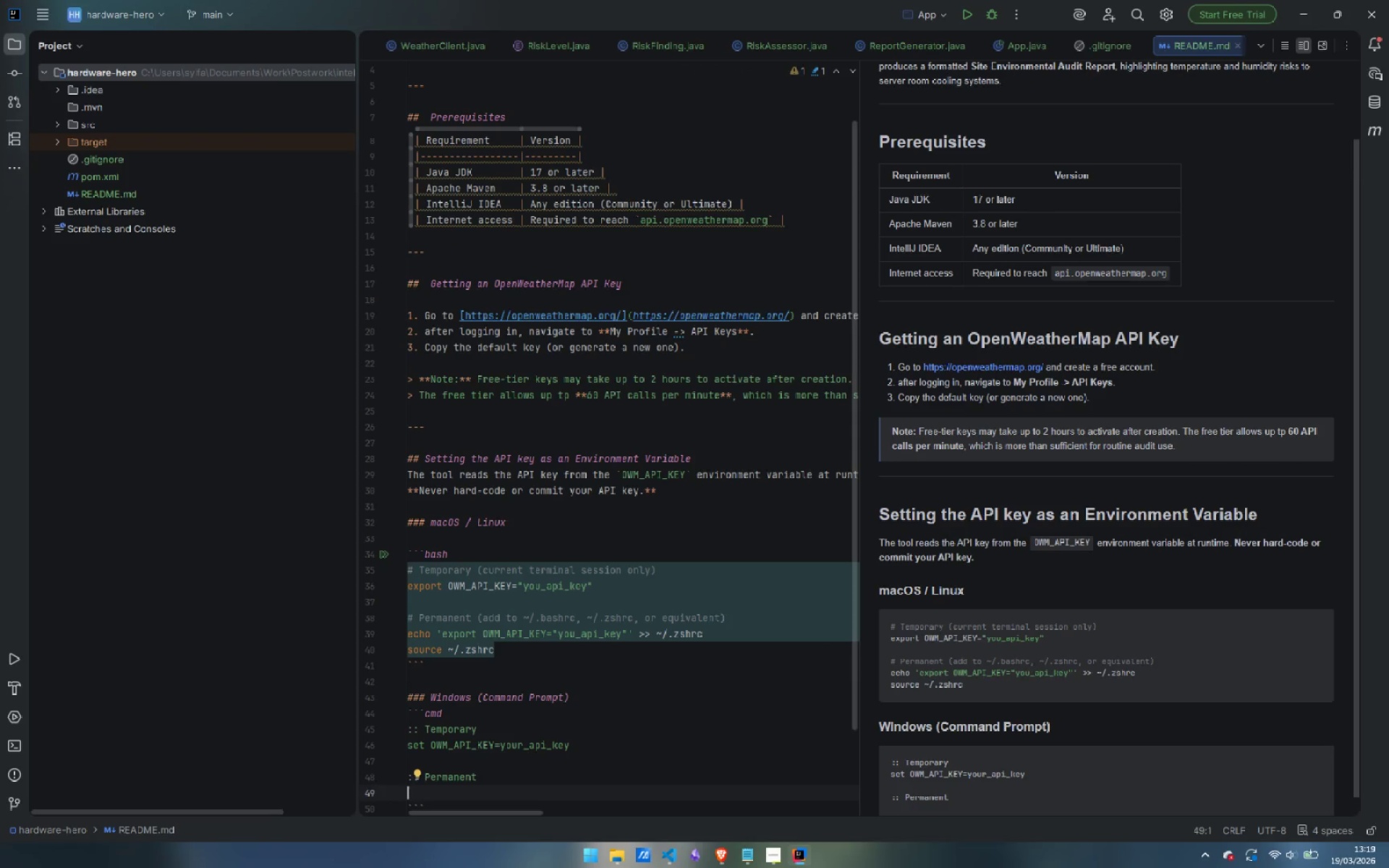 
type(setx OWM_API_KEY=your_api_key)
 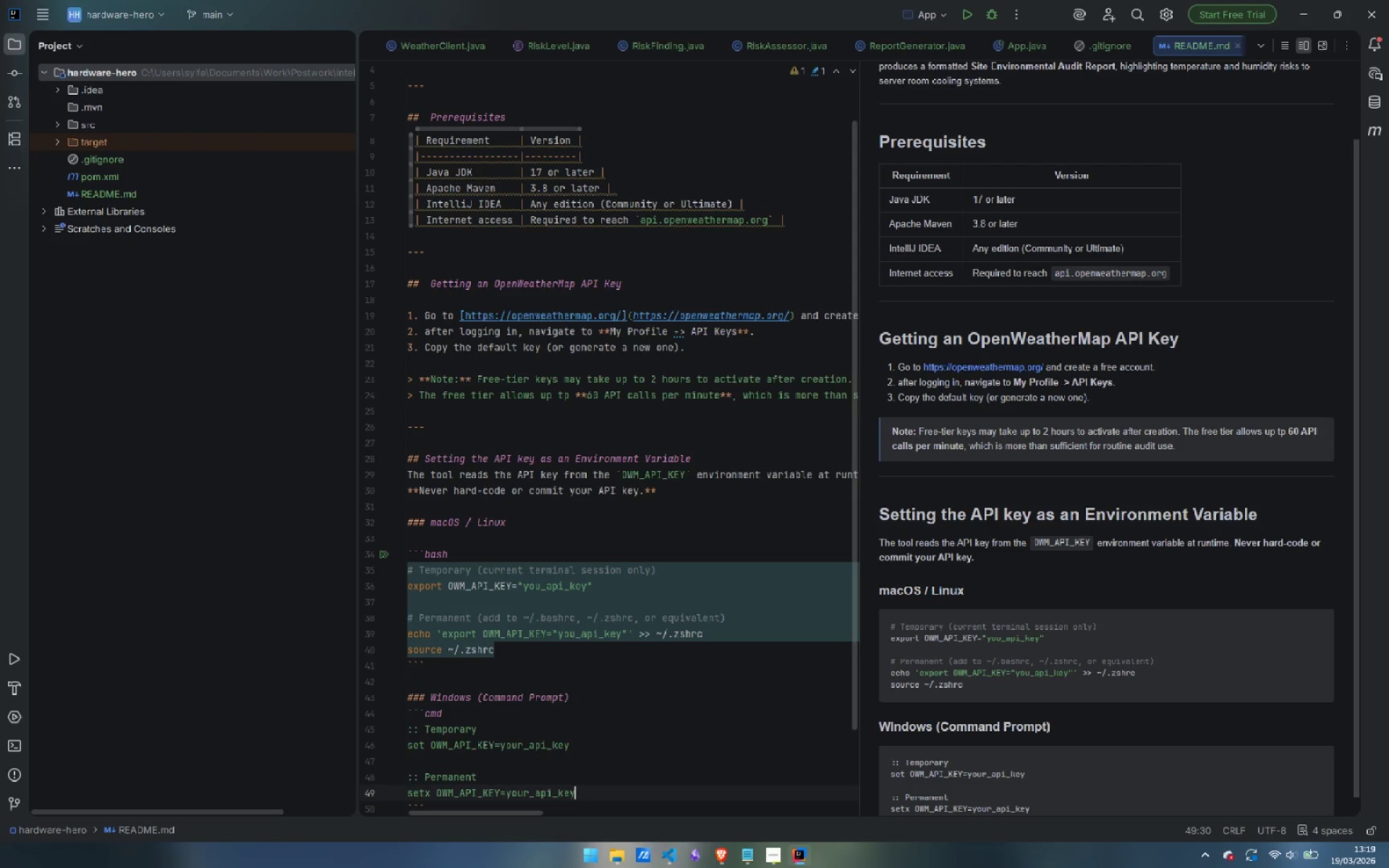 
key(ArrowDown)
 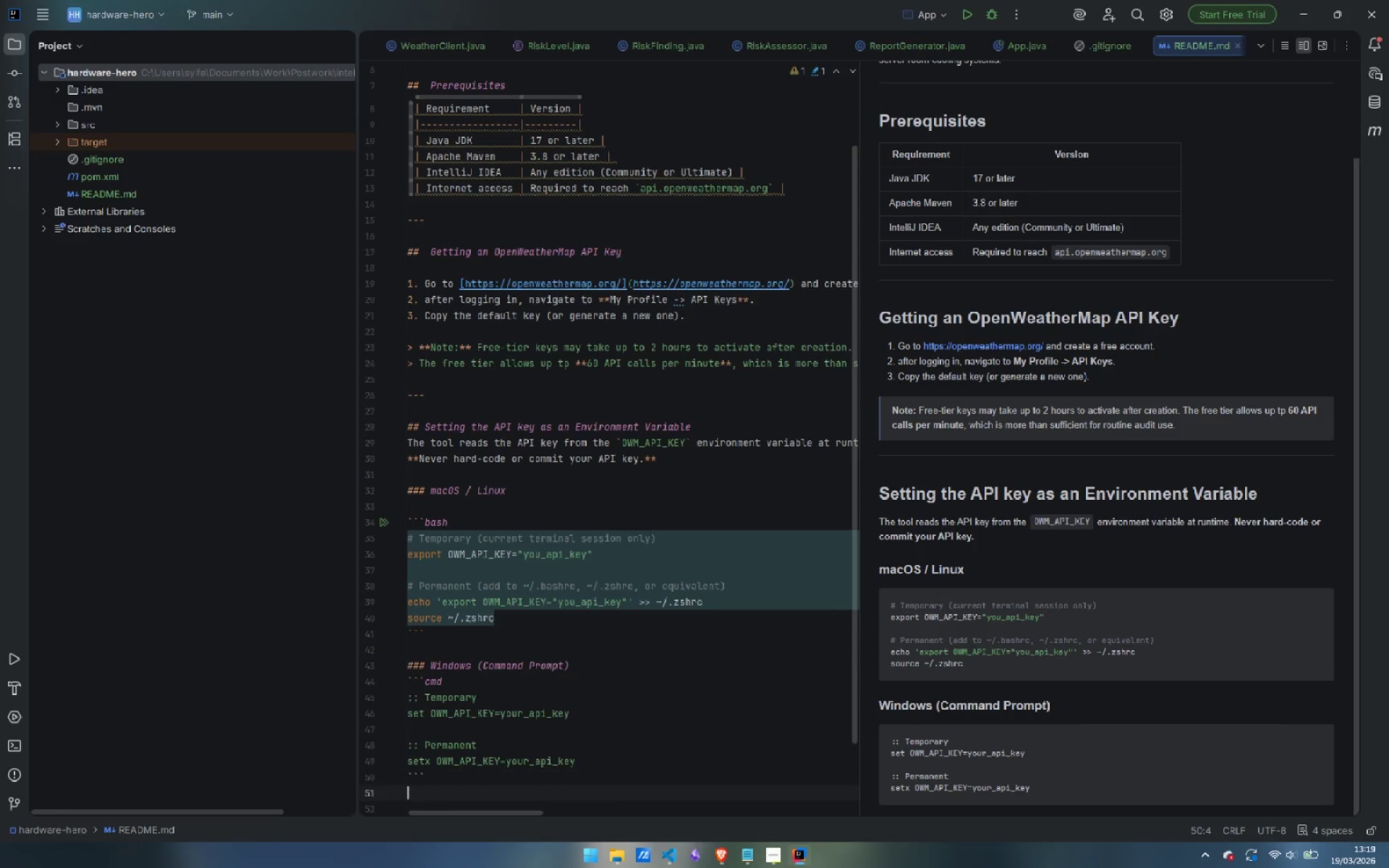 
key(Enter)
 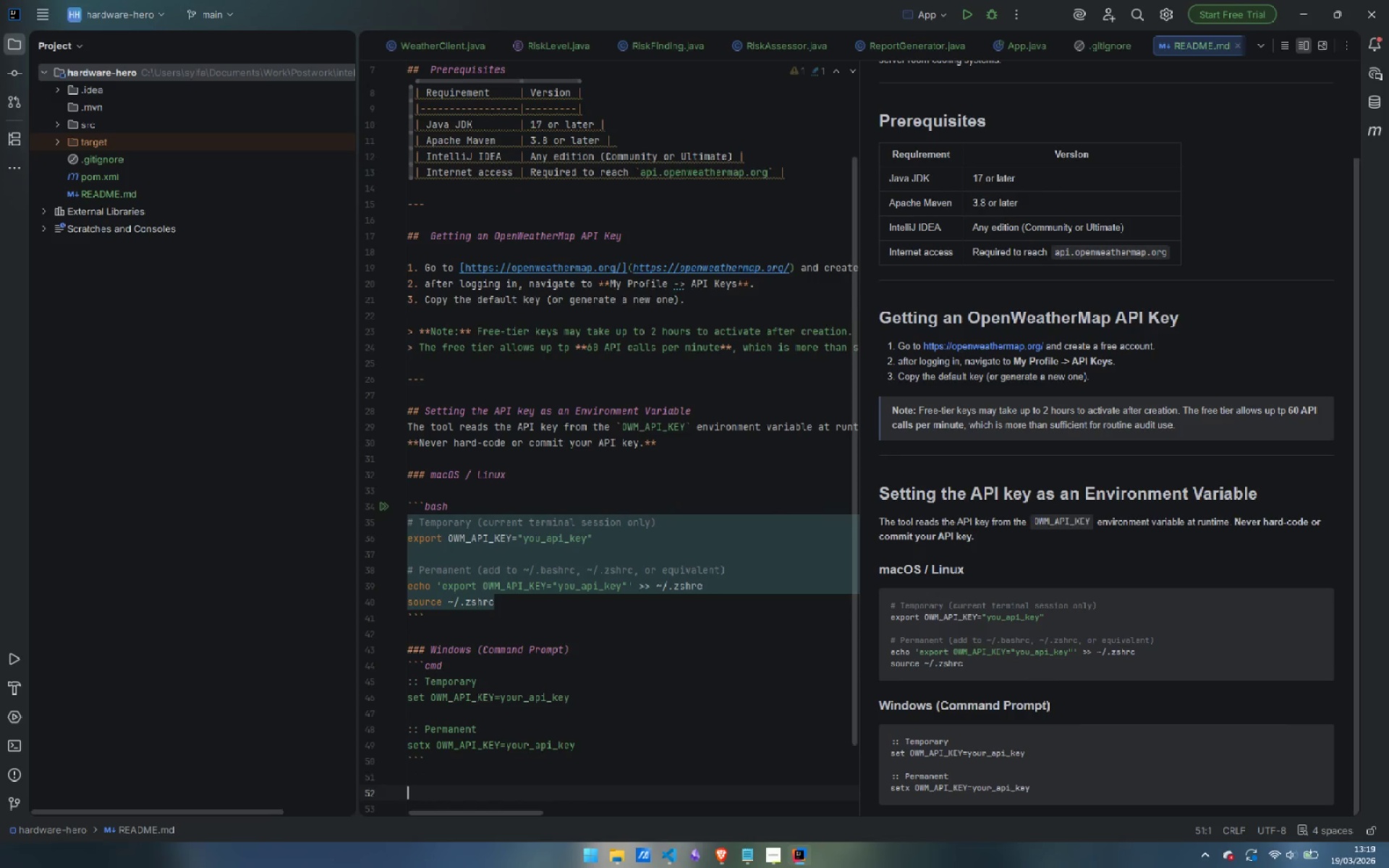 
key(Enter)
 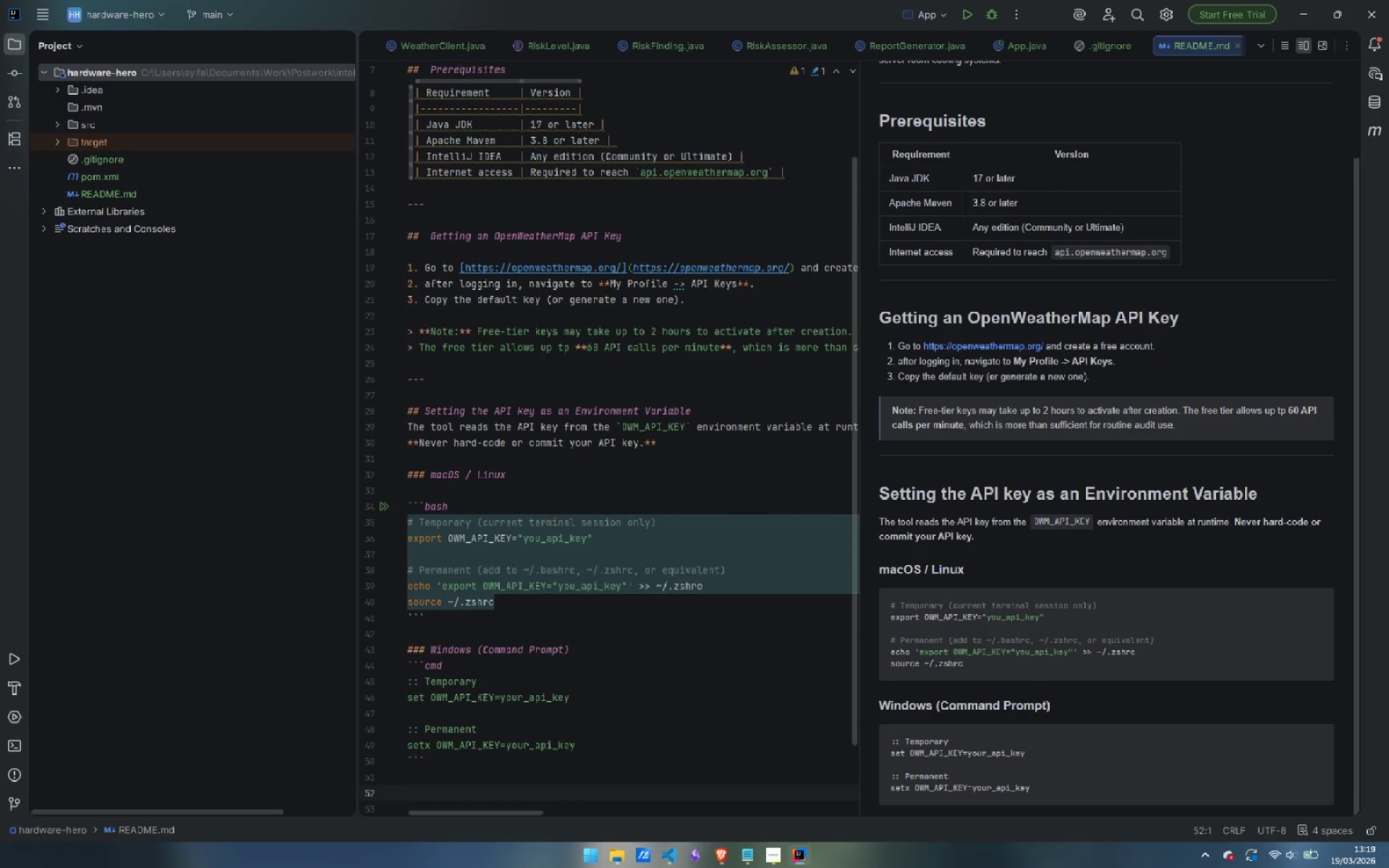 
type(### Wos)
key(Backspace)
key(Backspace)
type(indows (POer)
key(Backspace)
key(Backspace)
key(Backspace)
type(owershell)
 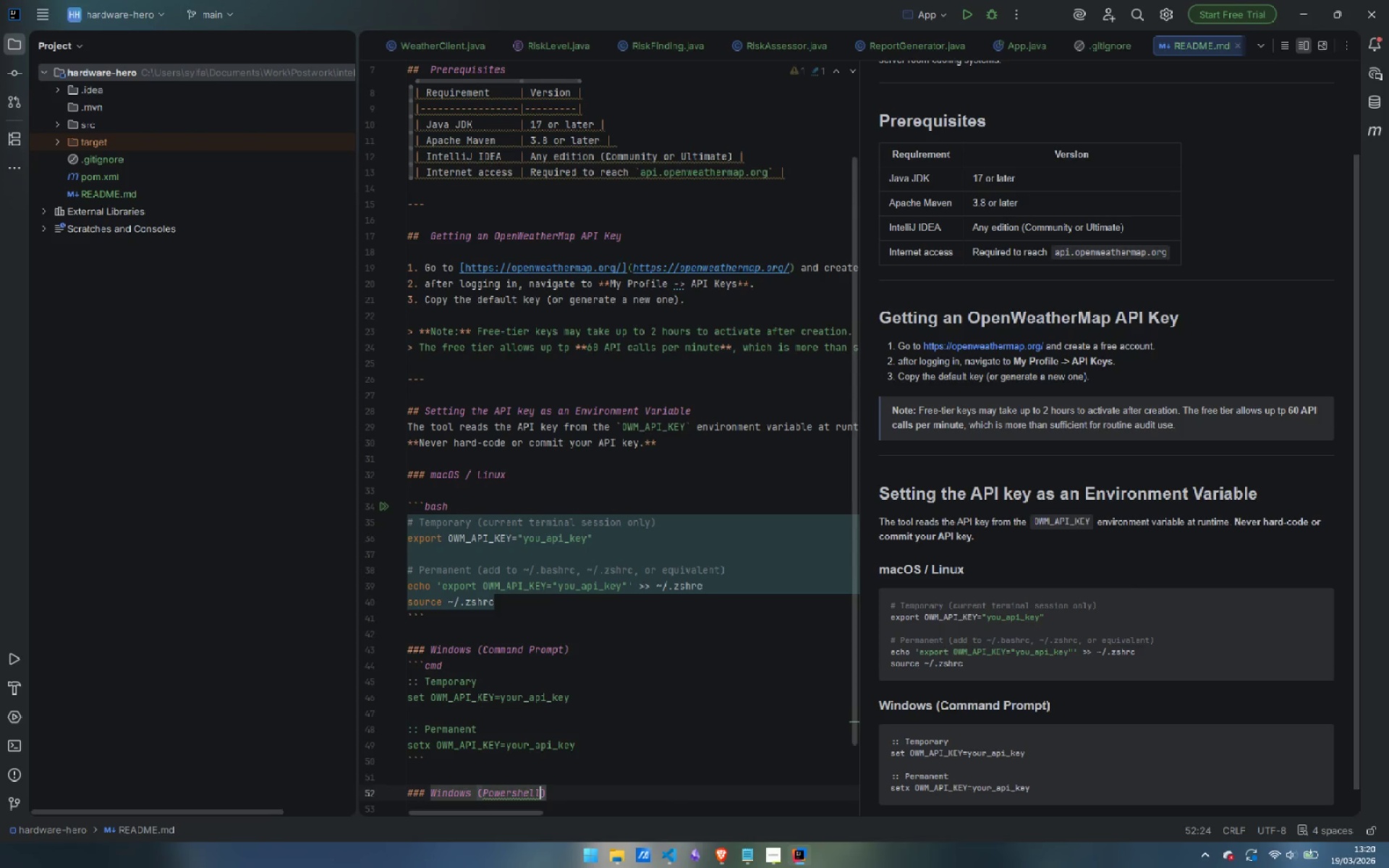 
key(ArrowLeft)
 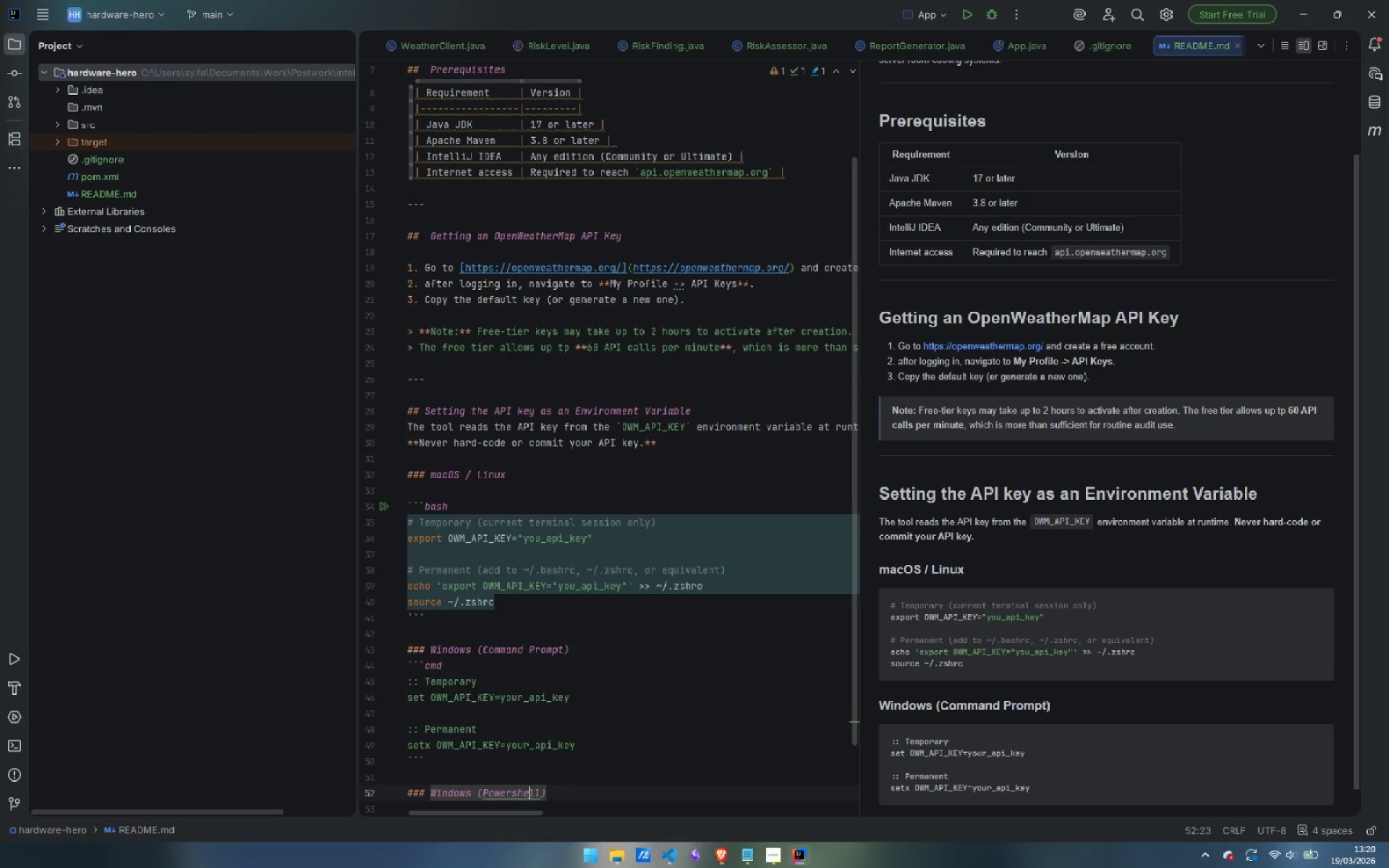 
key(ArrowLeft)
 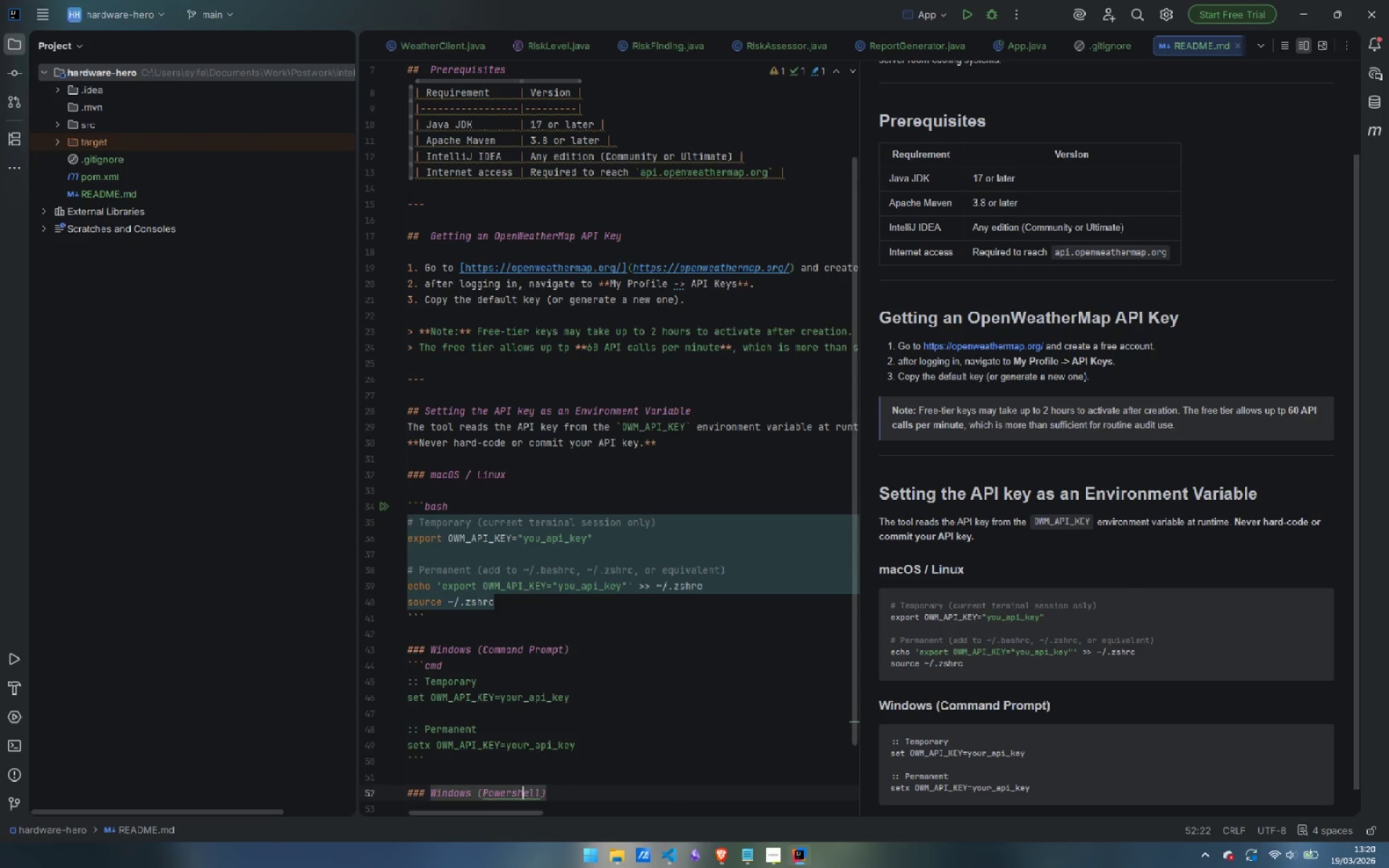 
key(ArrowLeft)
 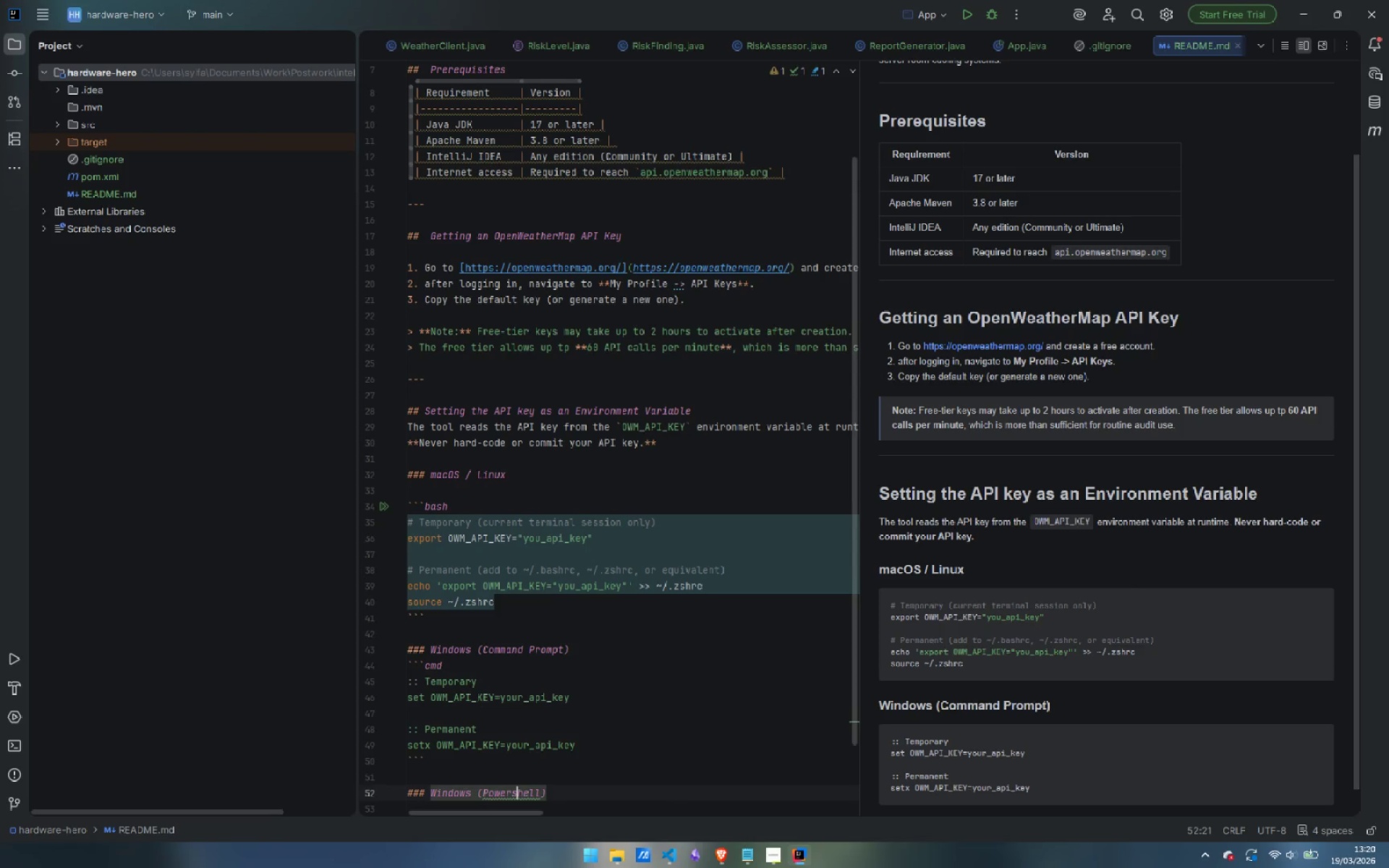 
key(ArrowLeft)
 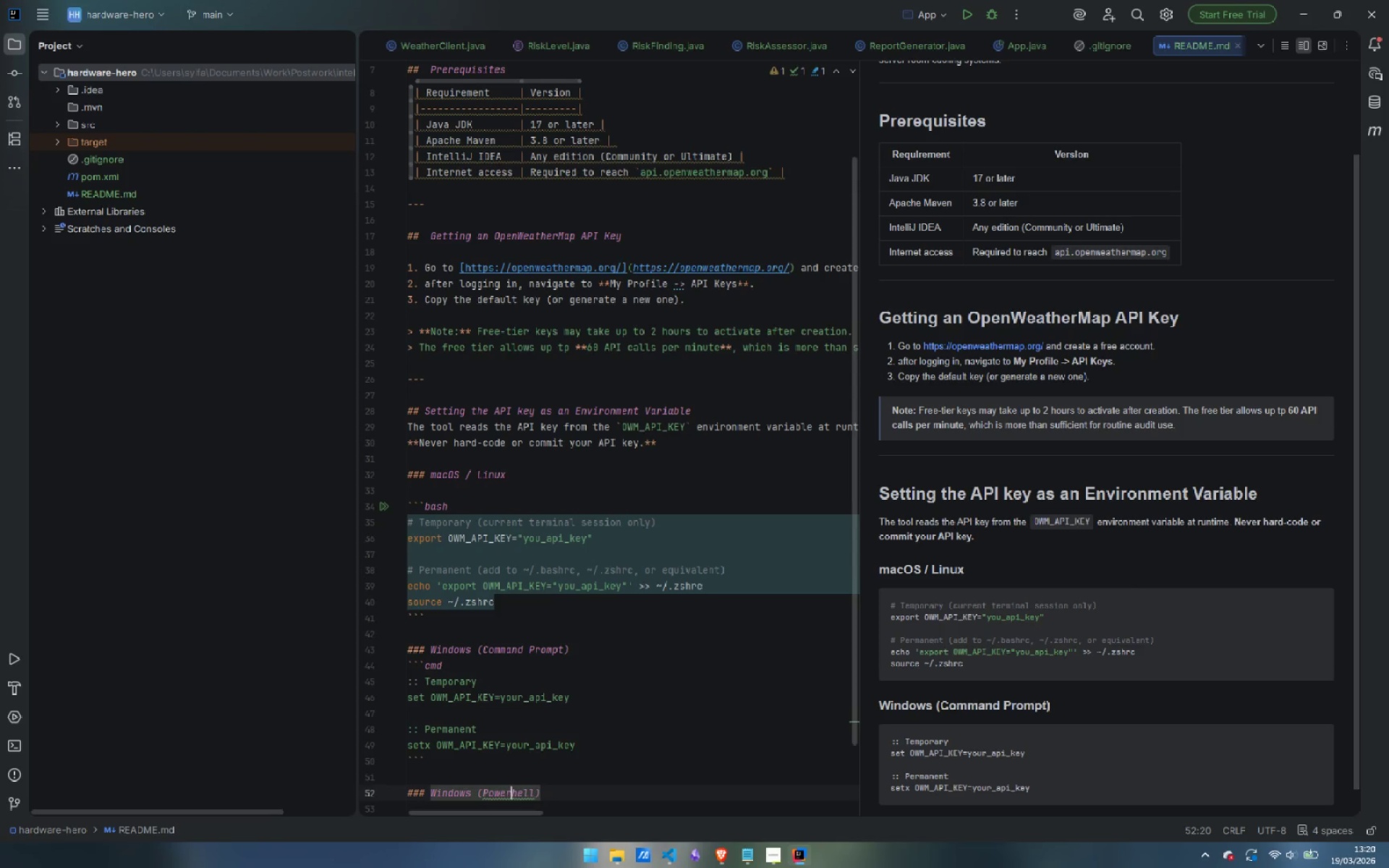 
key(Backspace)
 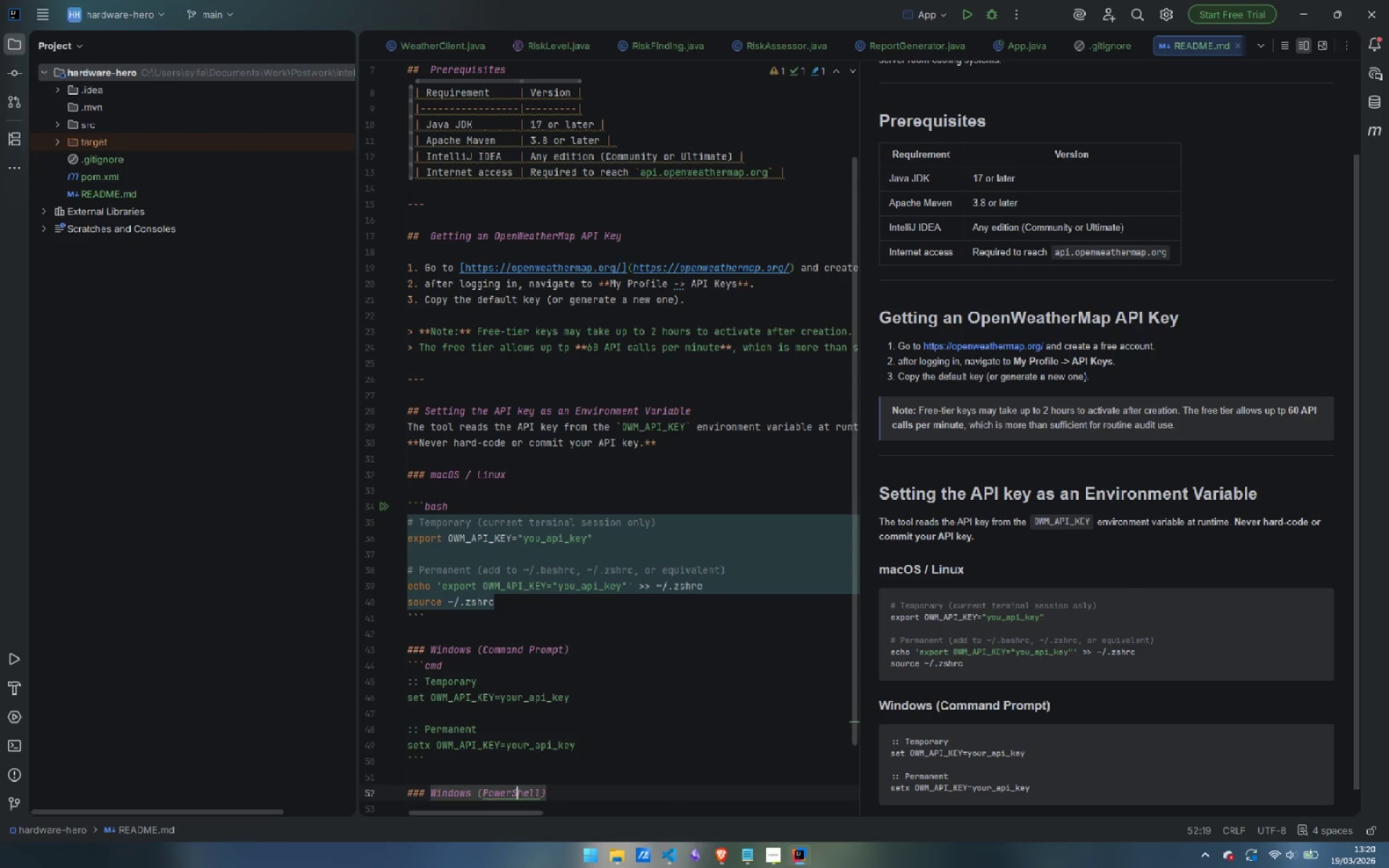 
key(Shift+ShiftLeft)
 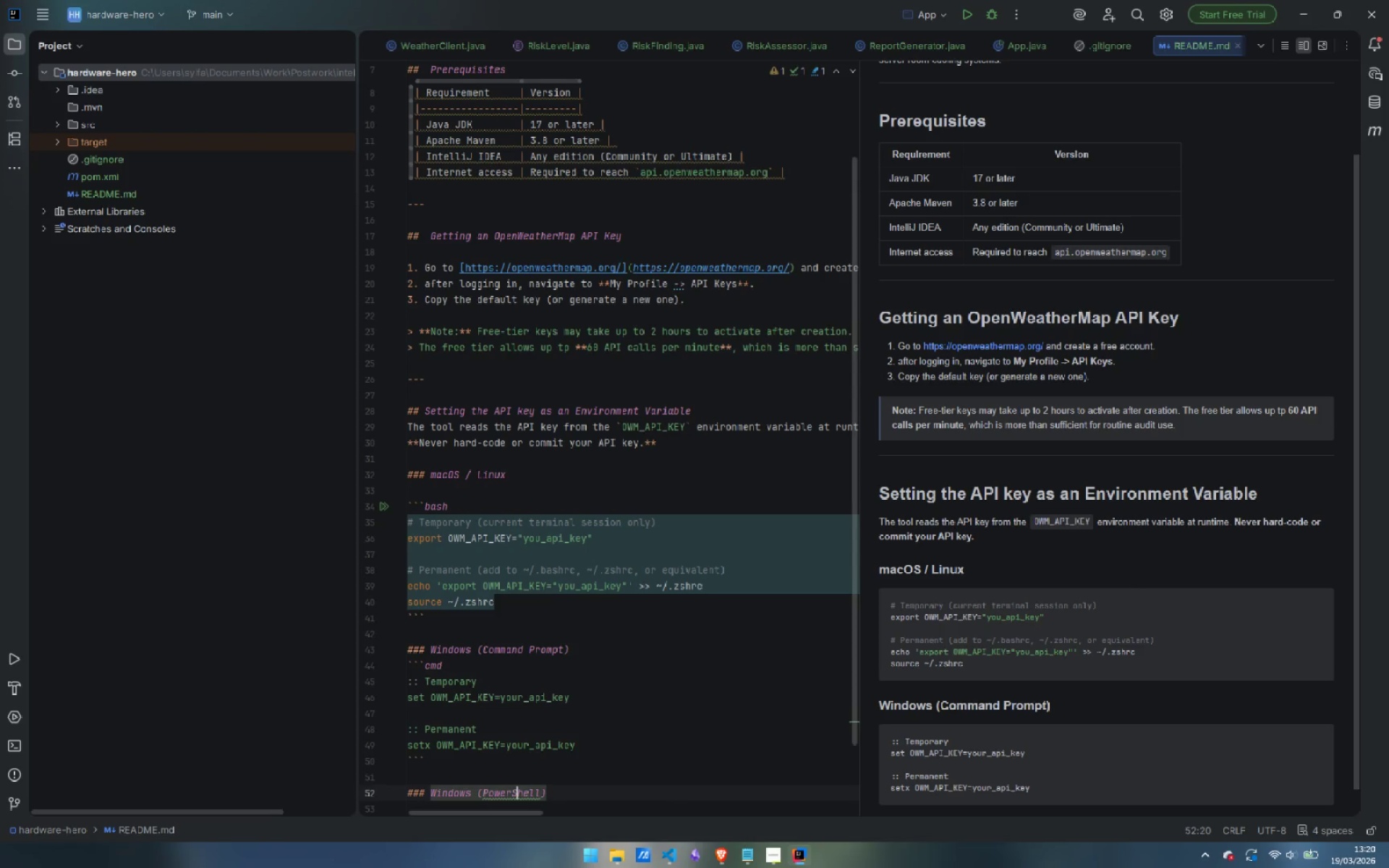 
key(Shift+S)
 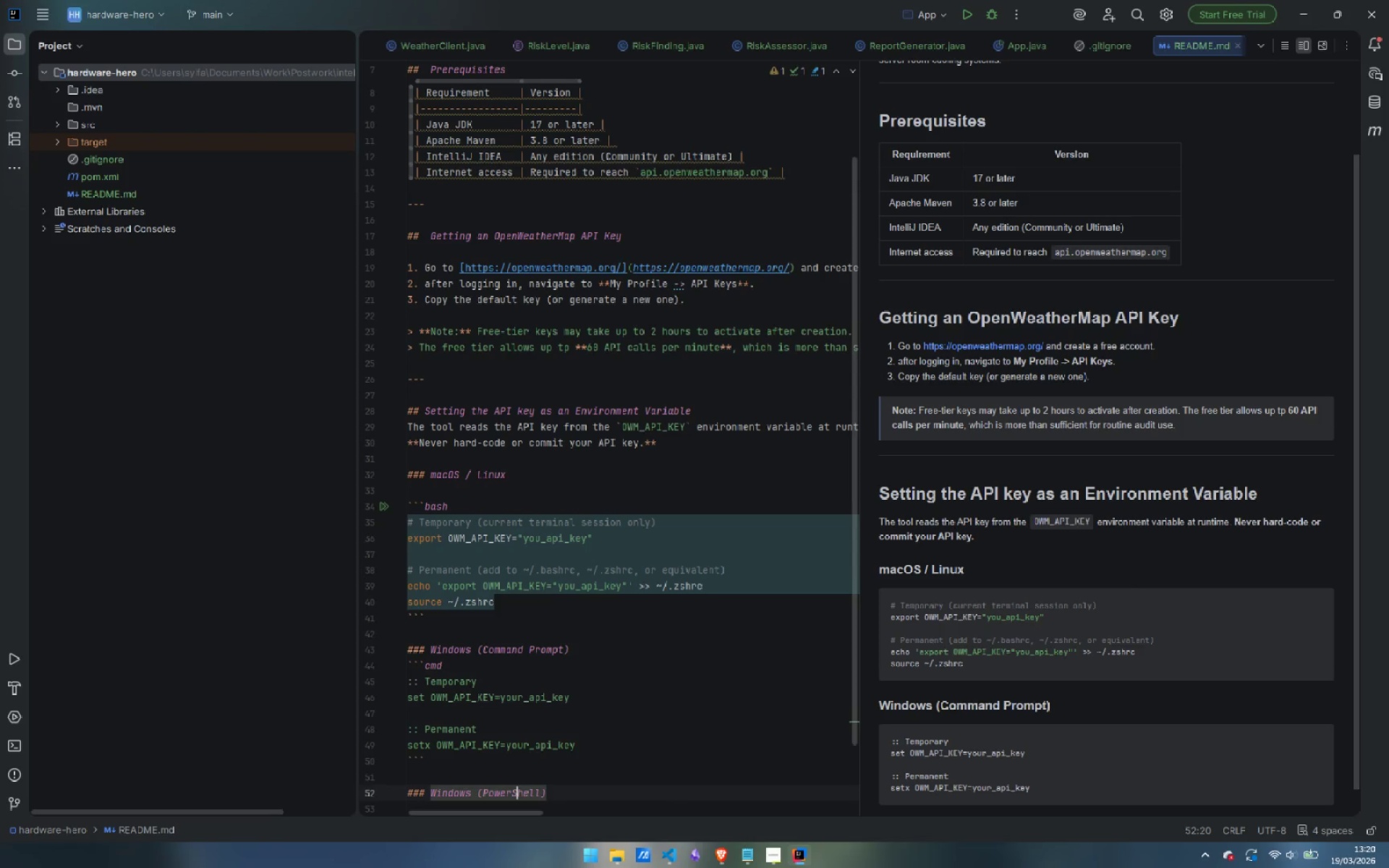 
key(Control+ControlLeft)
 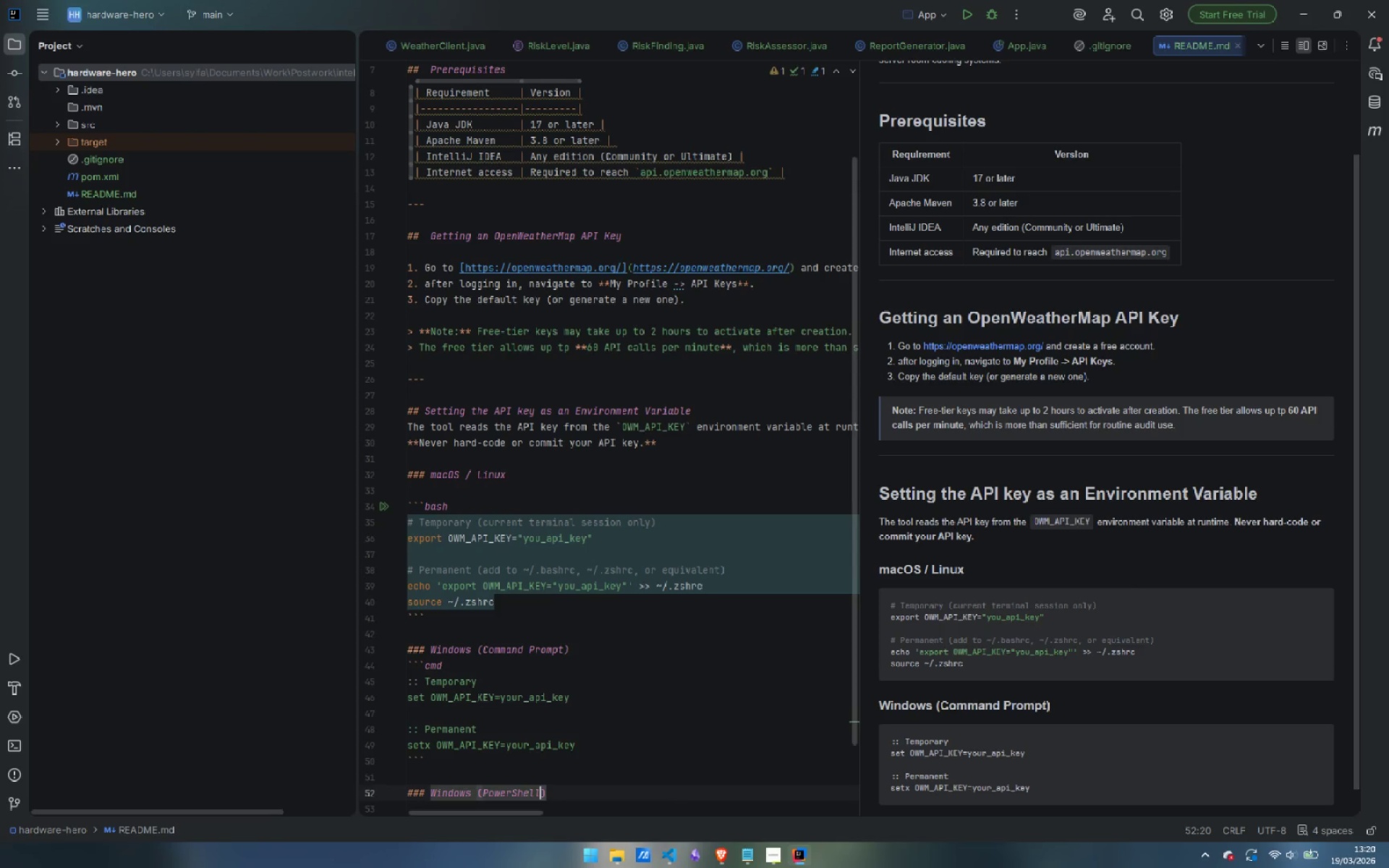 
key(Control+ArrowRight)
 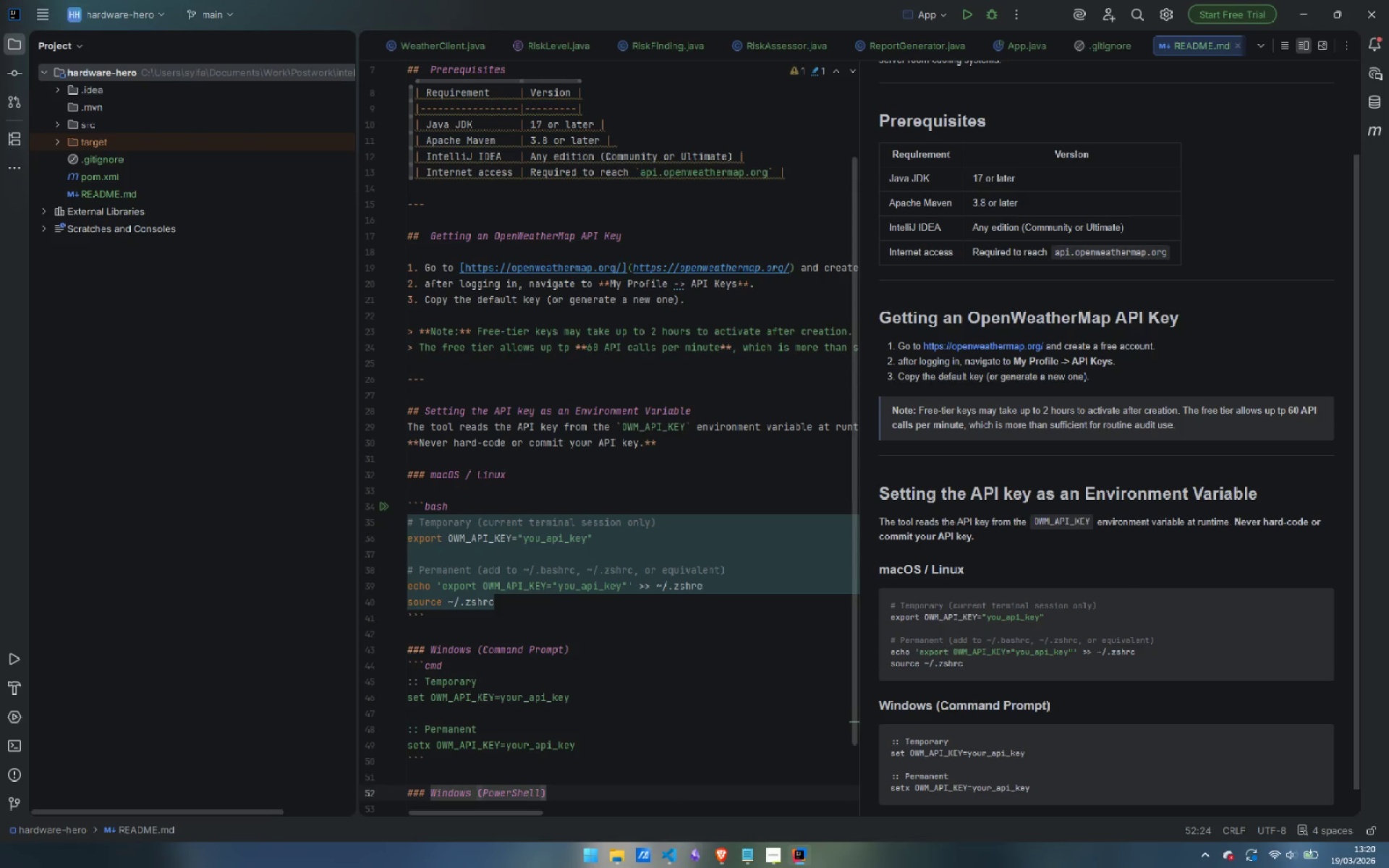 
key(ArrowRight)
 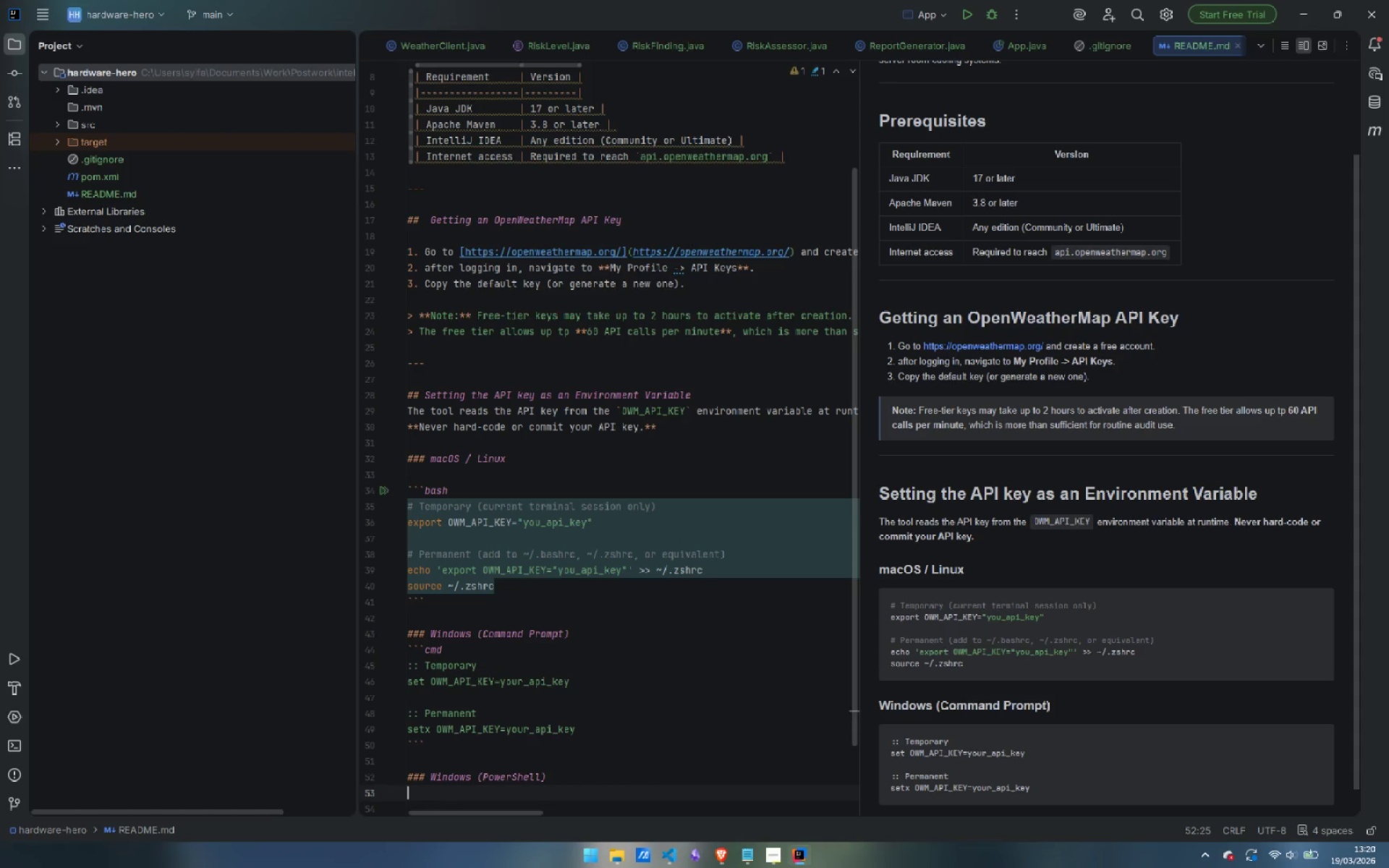 
key(Enter)
 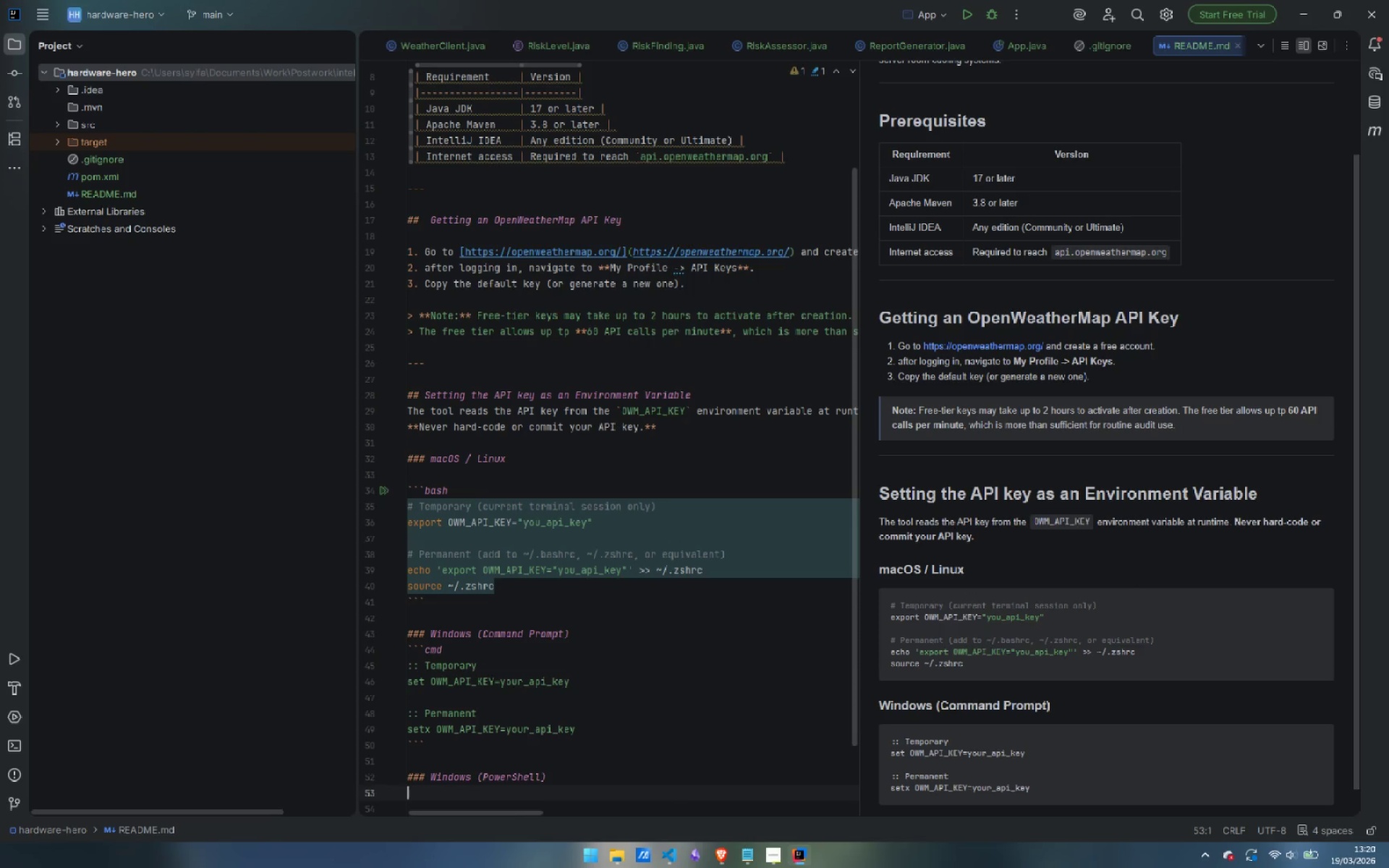 
type(```powershell)
 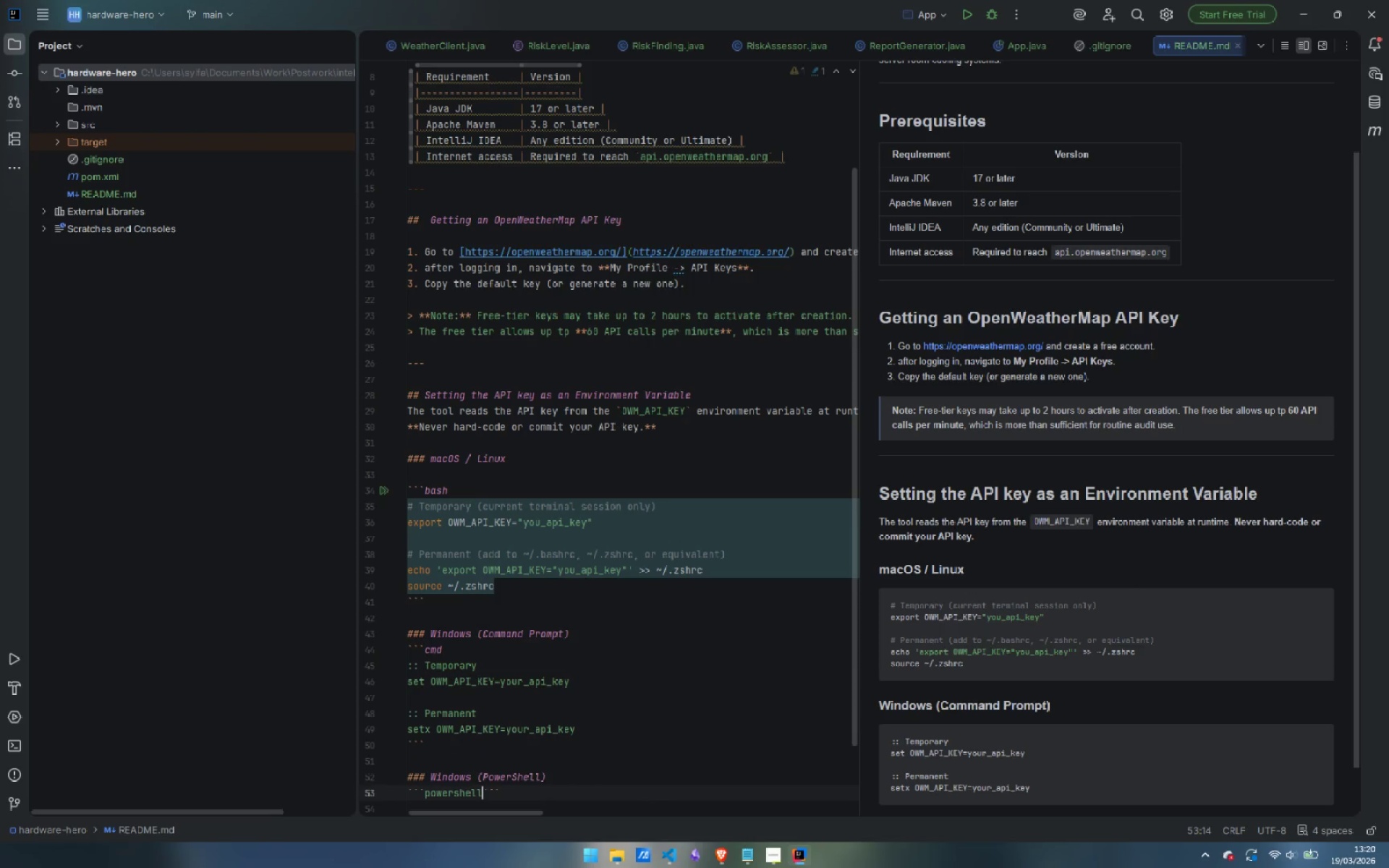 
key(Enter)
 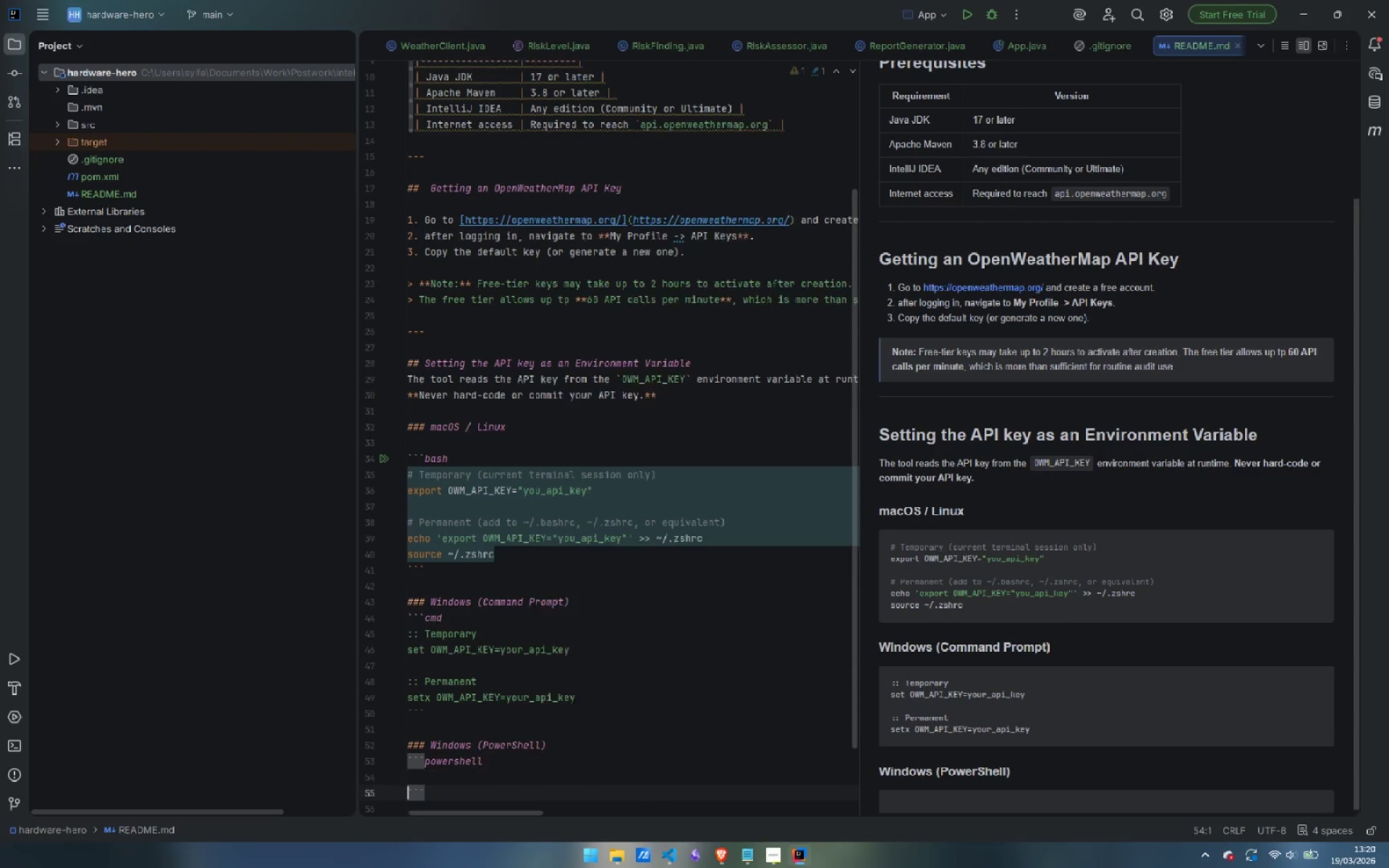 
key(Enter)
 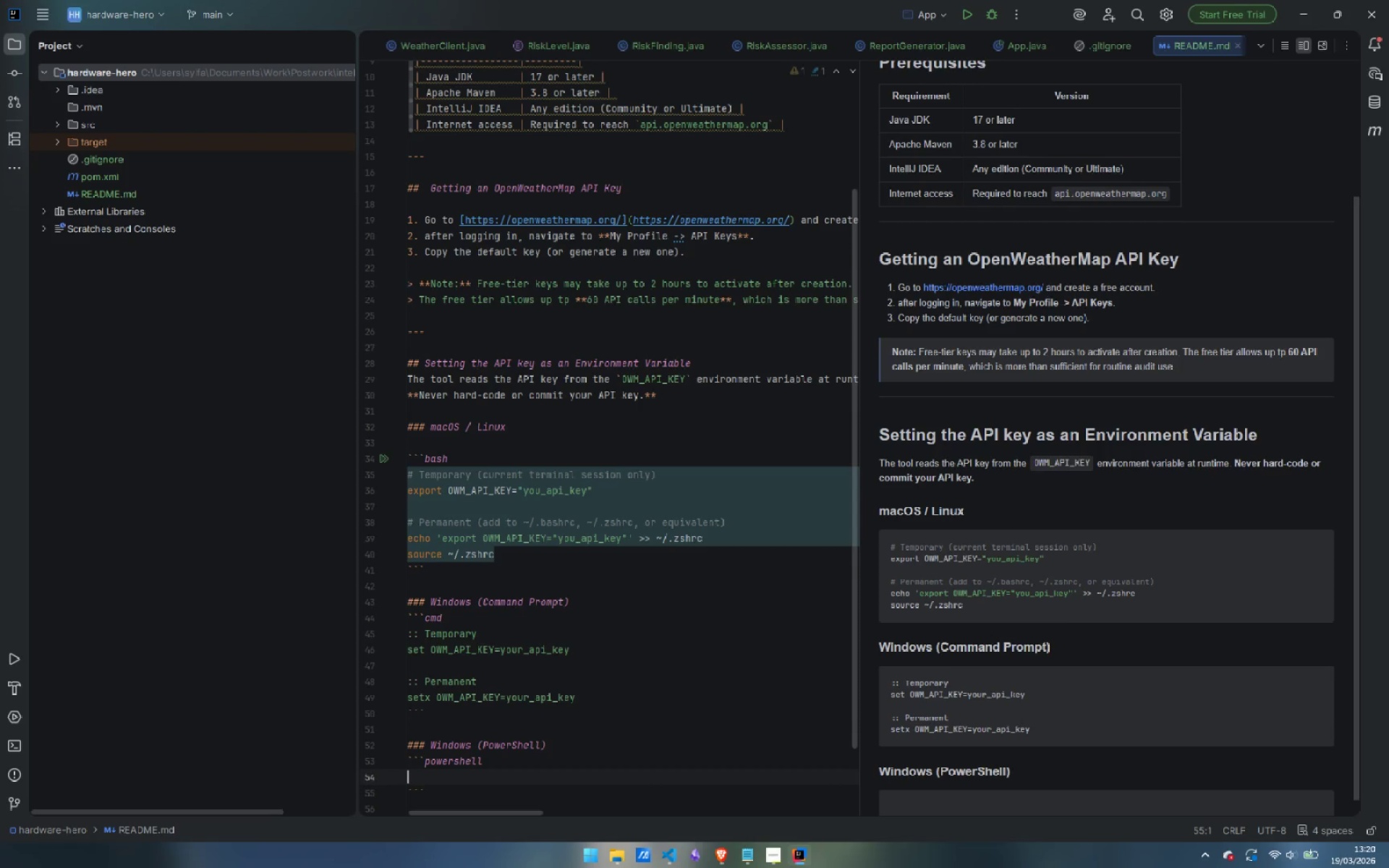 
key(ArrowUp)
 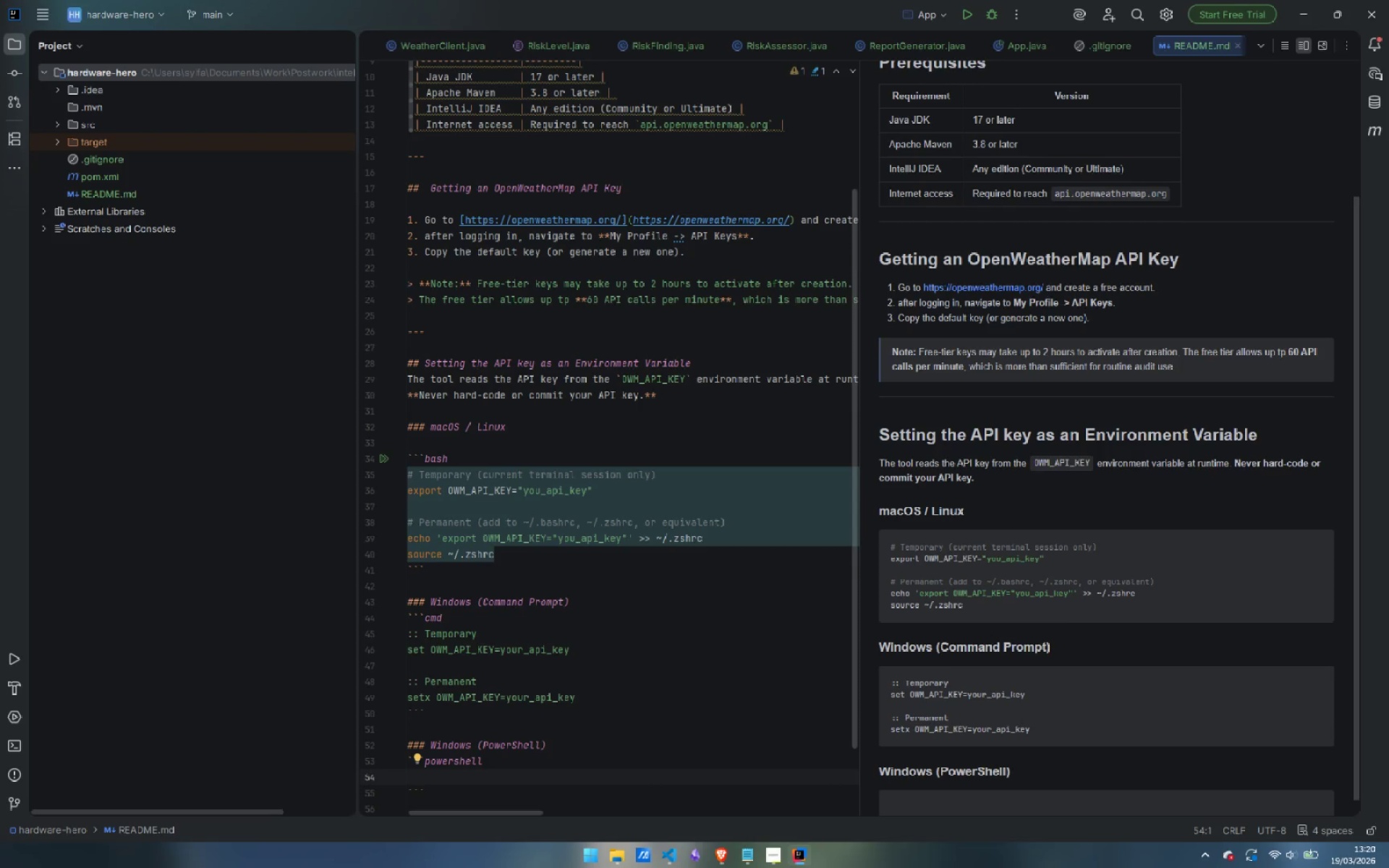 
type(# tempo)
 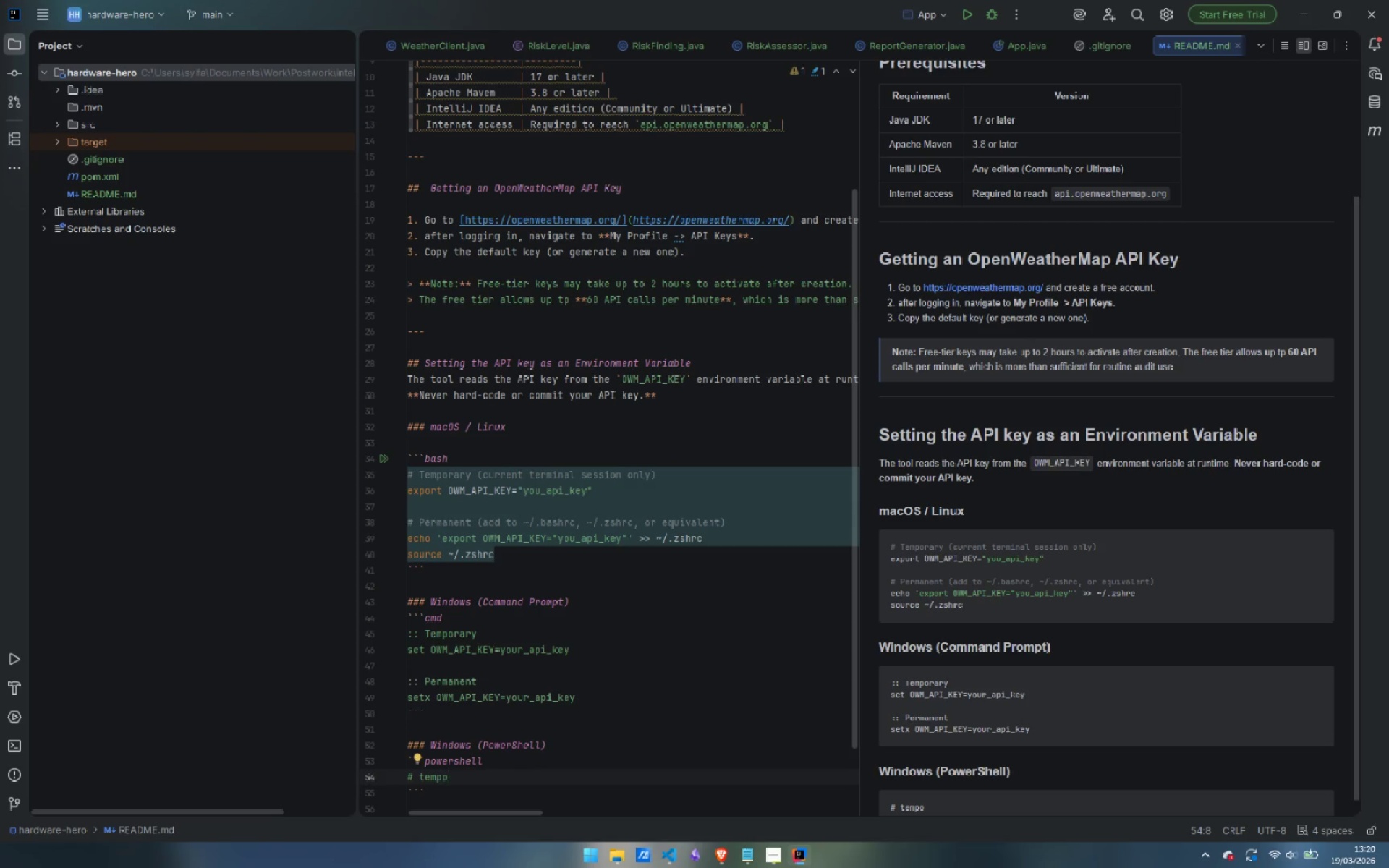 
key(Control+ControlLeft)
 